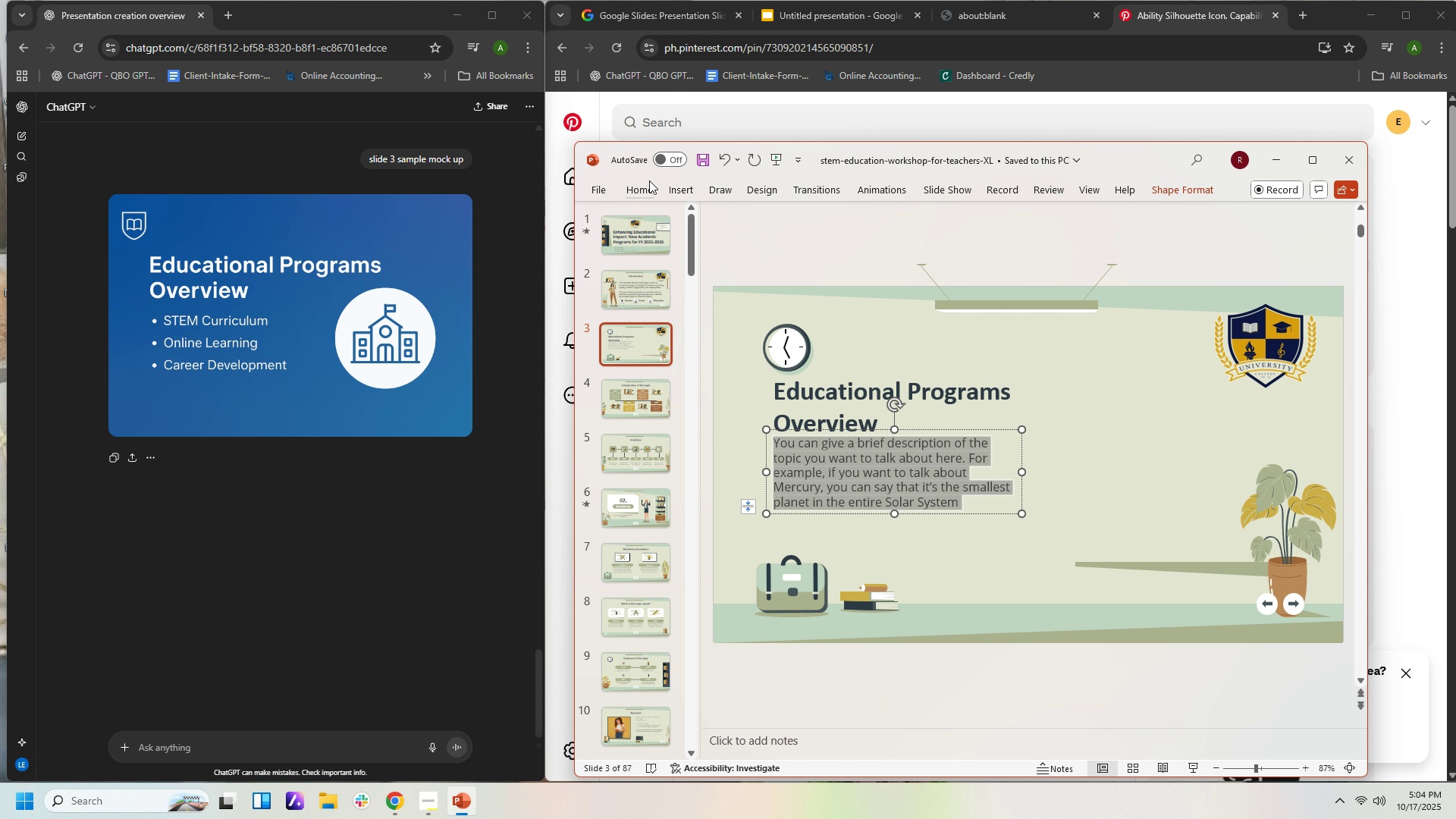 
left_click([649, 180])
 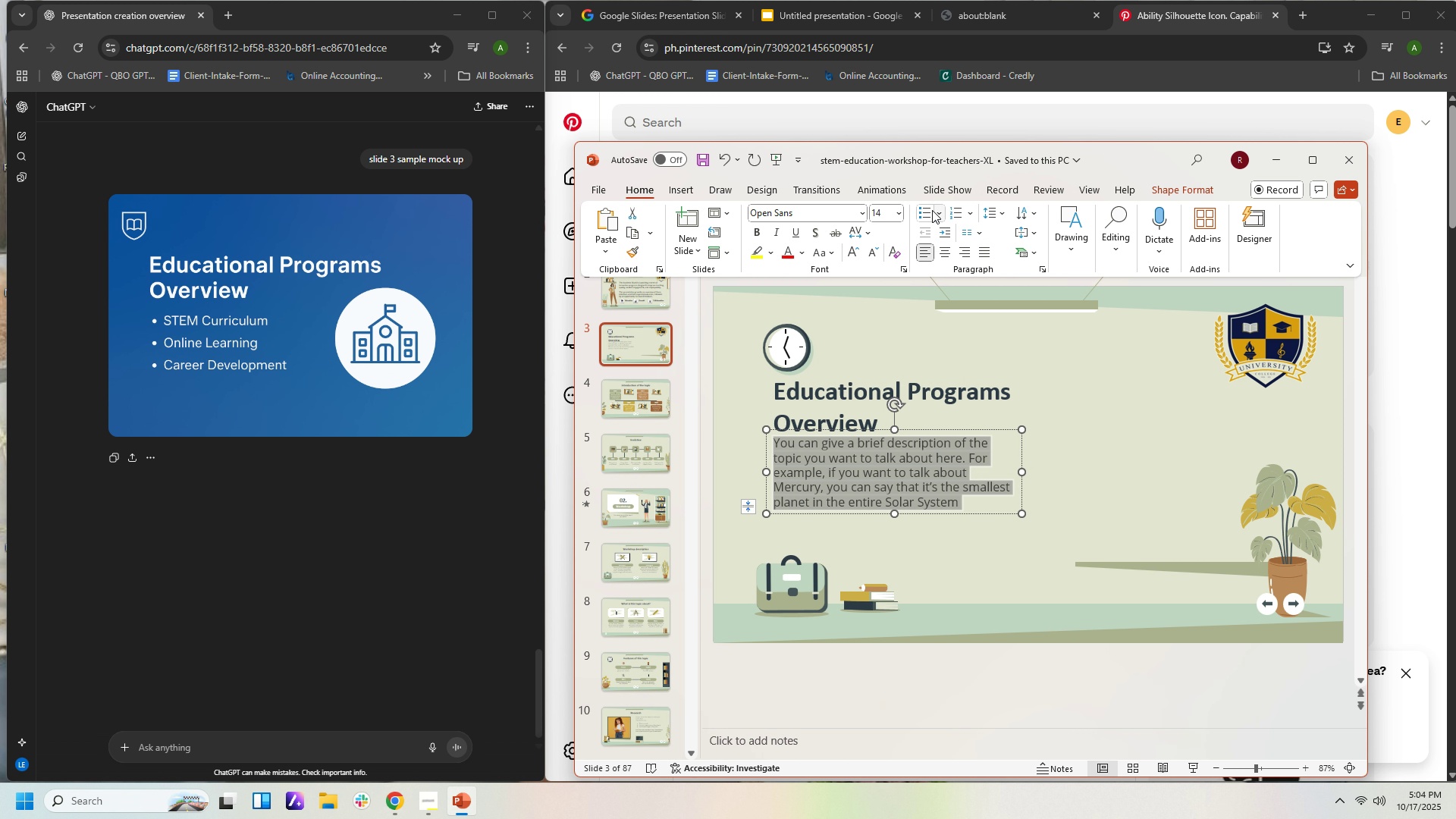 
left_click([918, 213])
 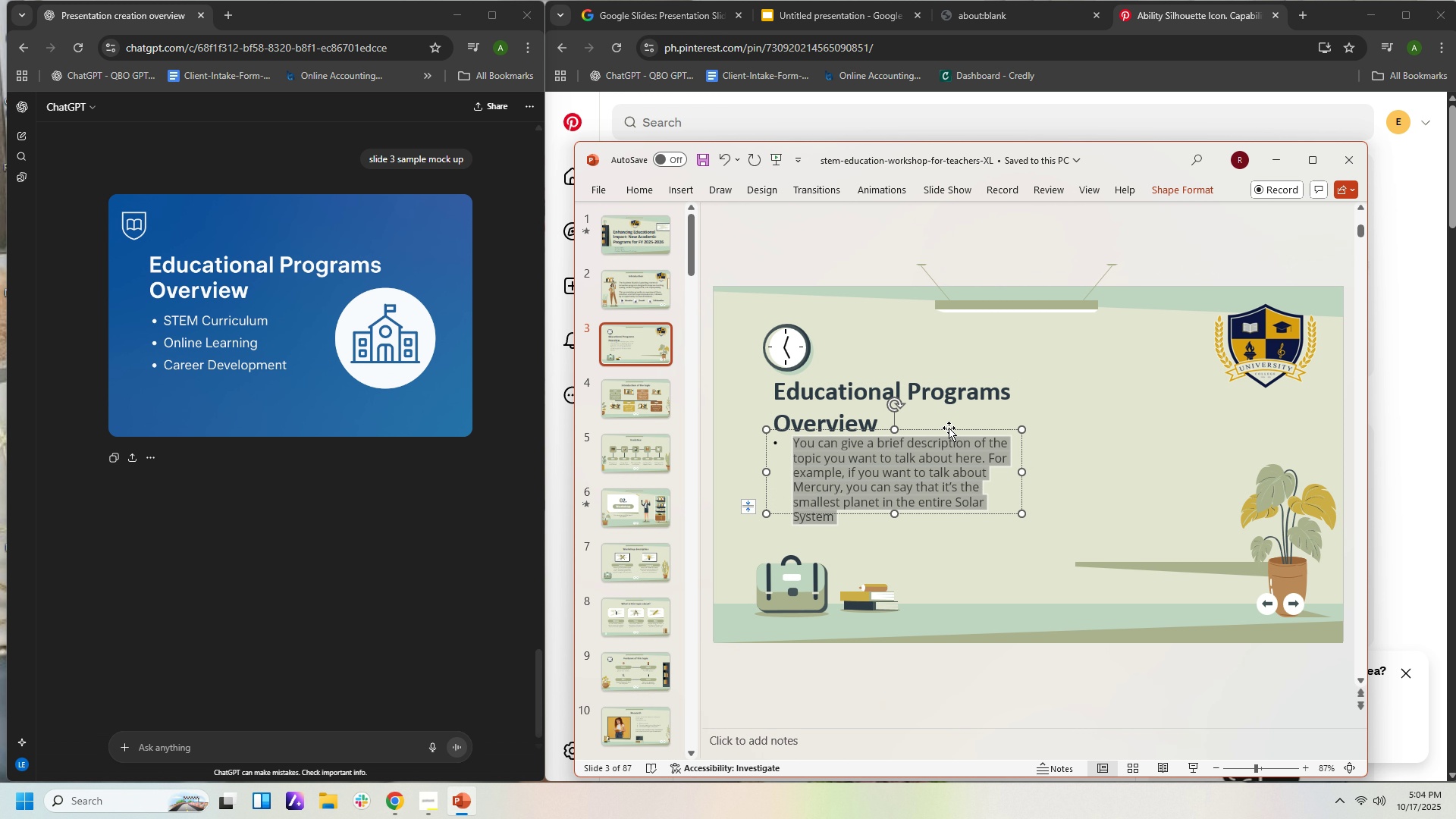 
type(STEM Currivu)
key(Backspace)
key(Backspace)
type(culum)
 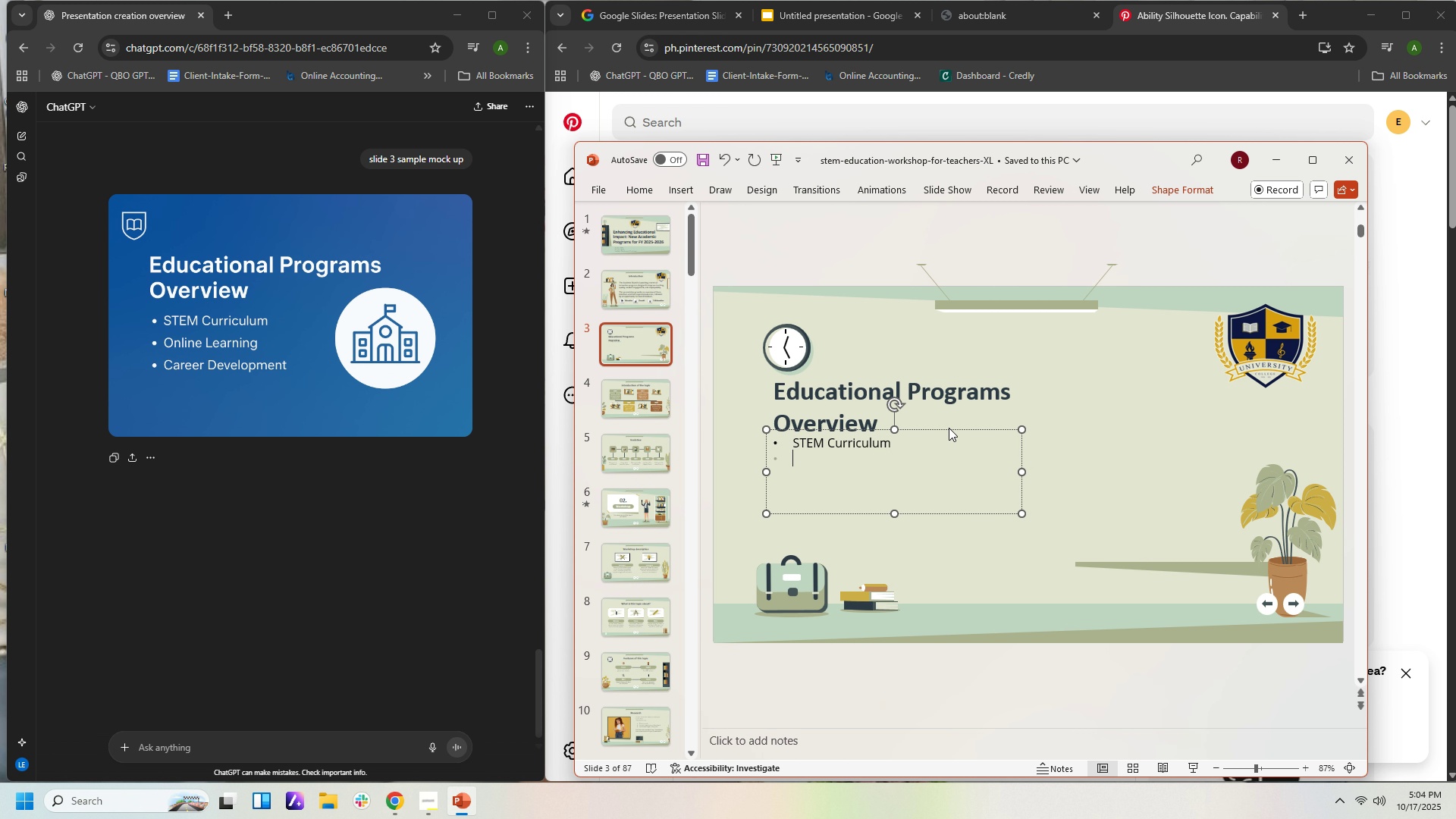 
 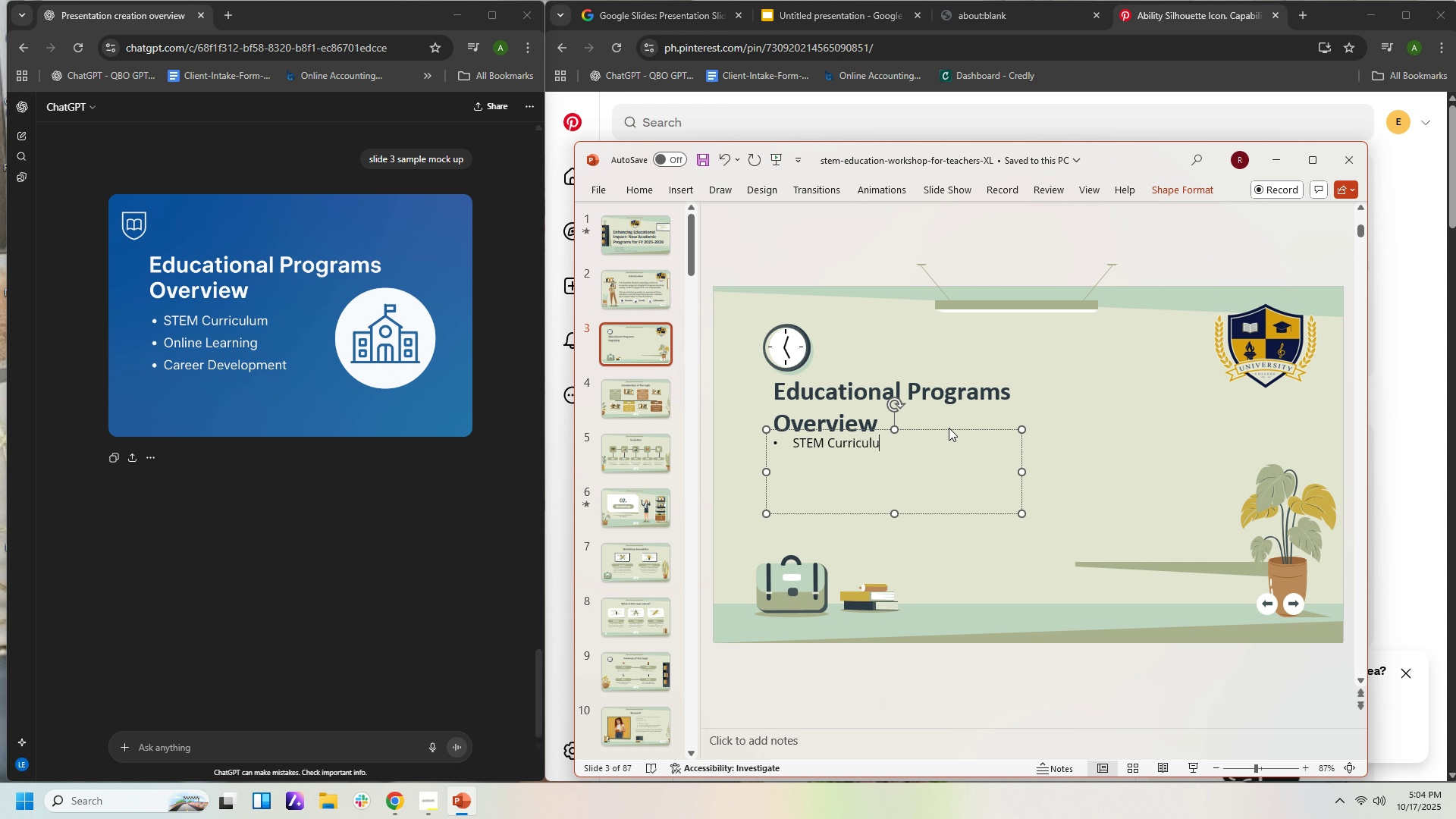 
key(Enter)
 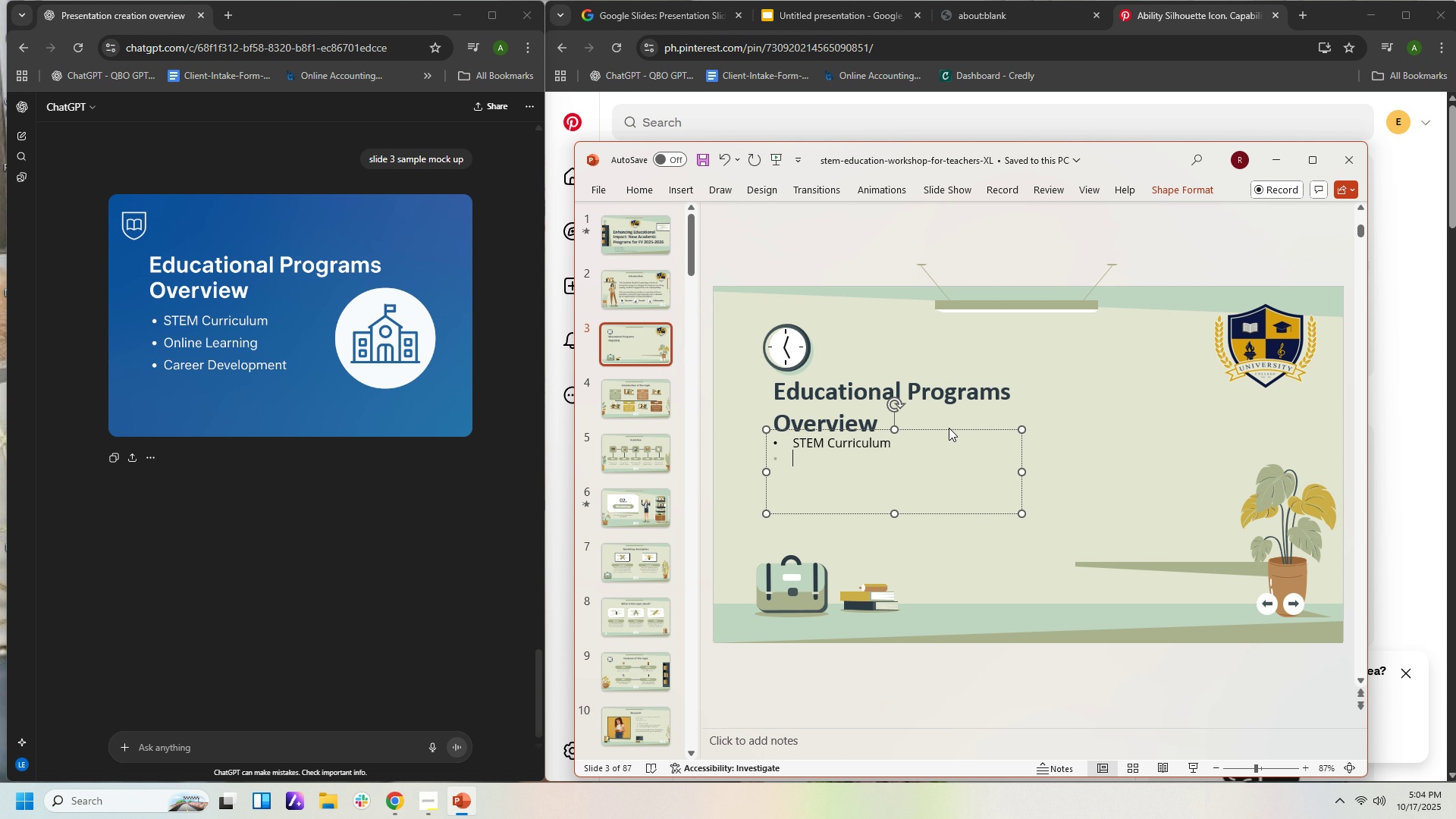 
type(Onlune)
key(Backspace)
key(Backspace)
key(Backspace)
type(o)
key(Backspace)
type(ine Learnion)
key(Backspace)
key(Backspace)
type(ng')
key(Backspace)
 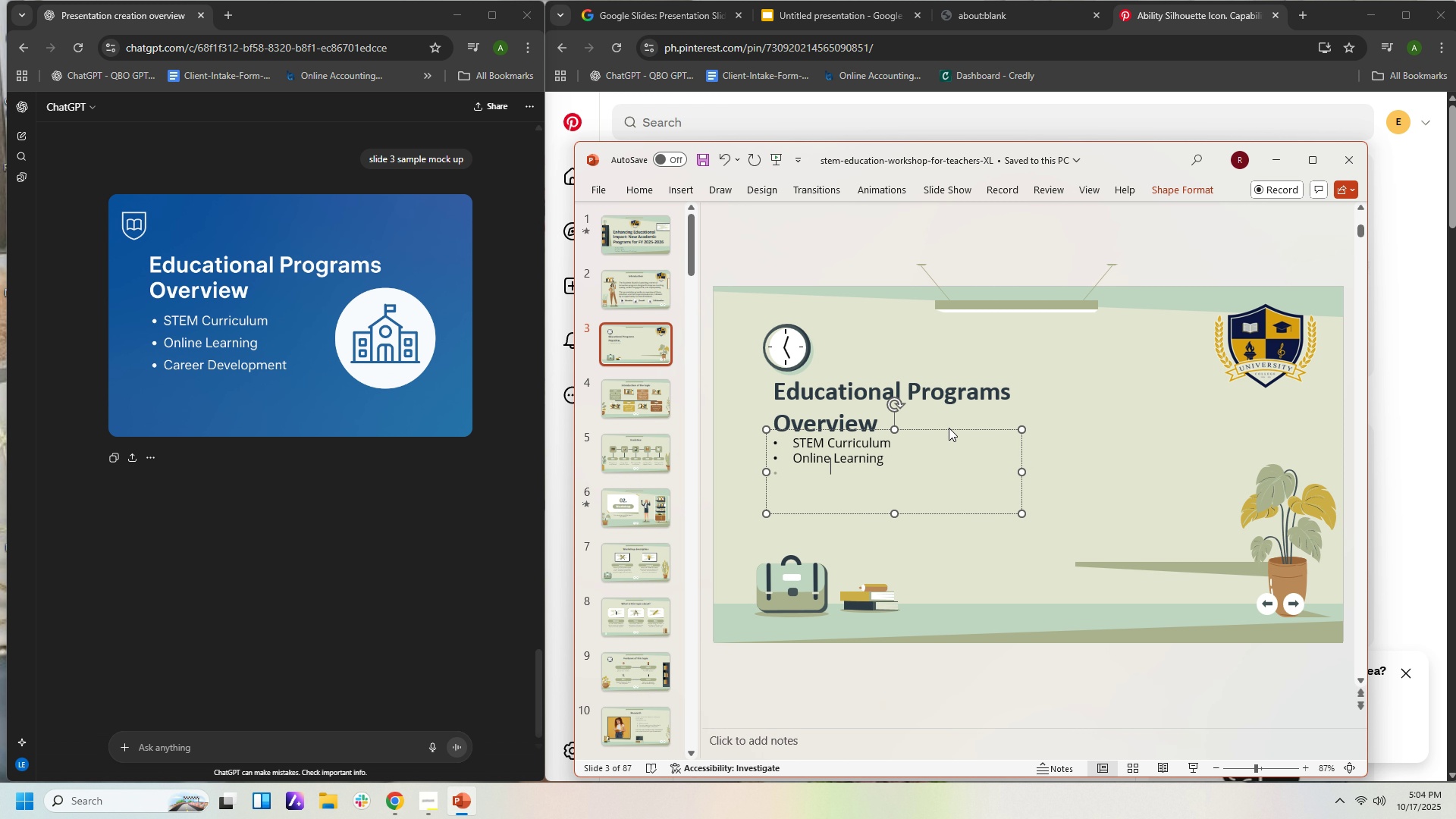 
key(Enter)
 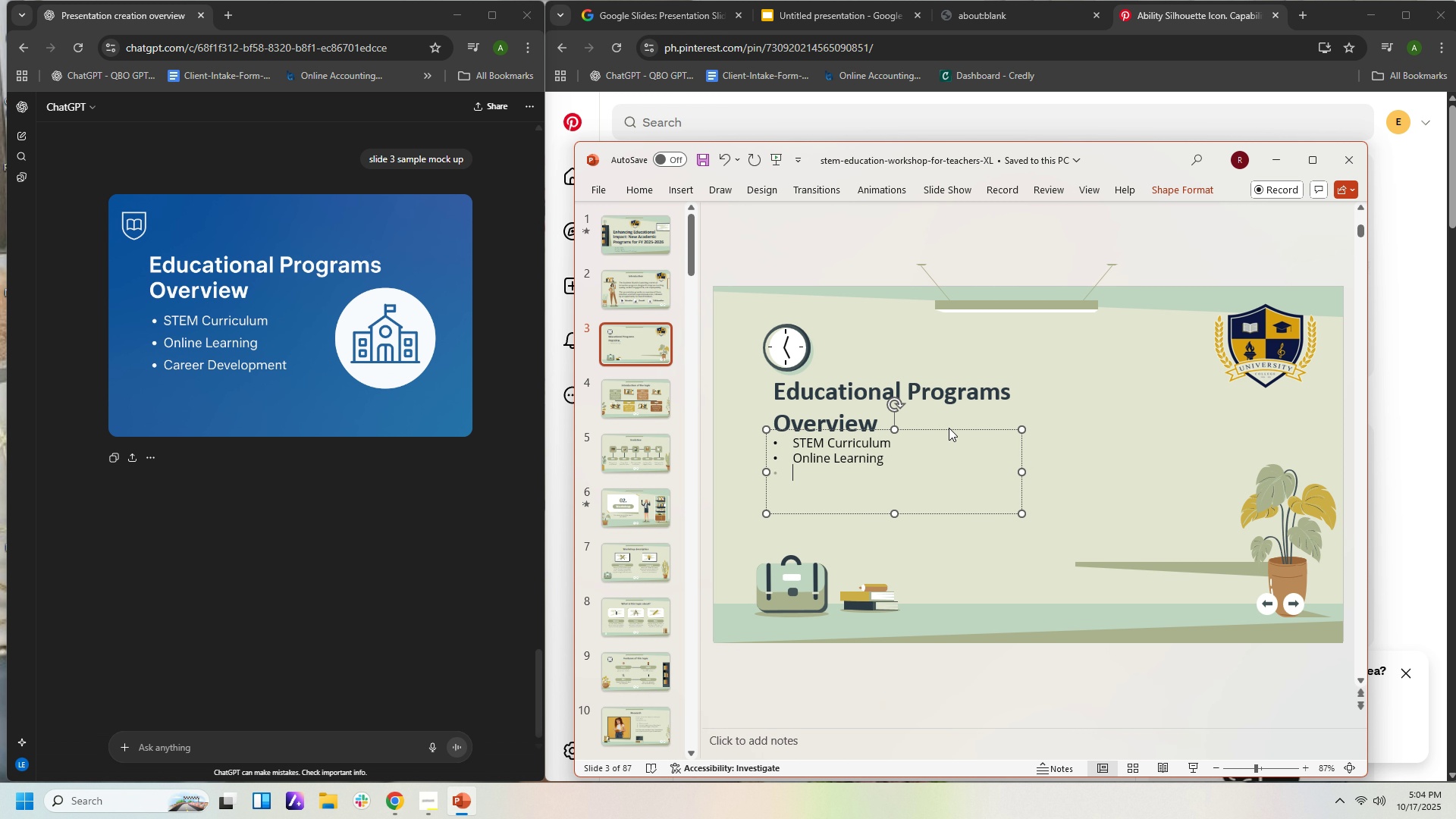 
type(Career Development)
 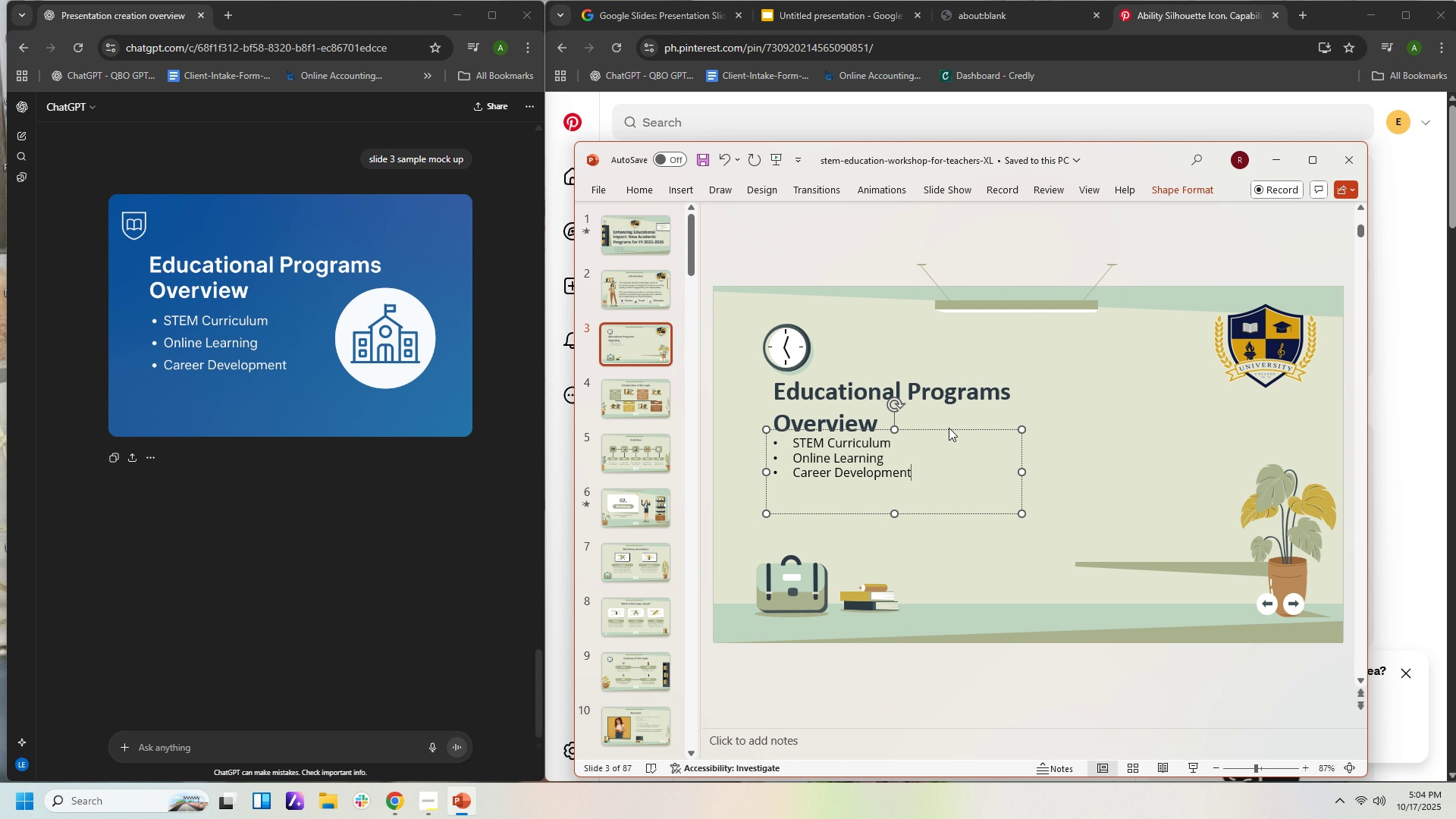 
left_click_drag(start_coordinate=[949, 481], to_coordinate=[786, 437])
 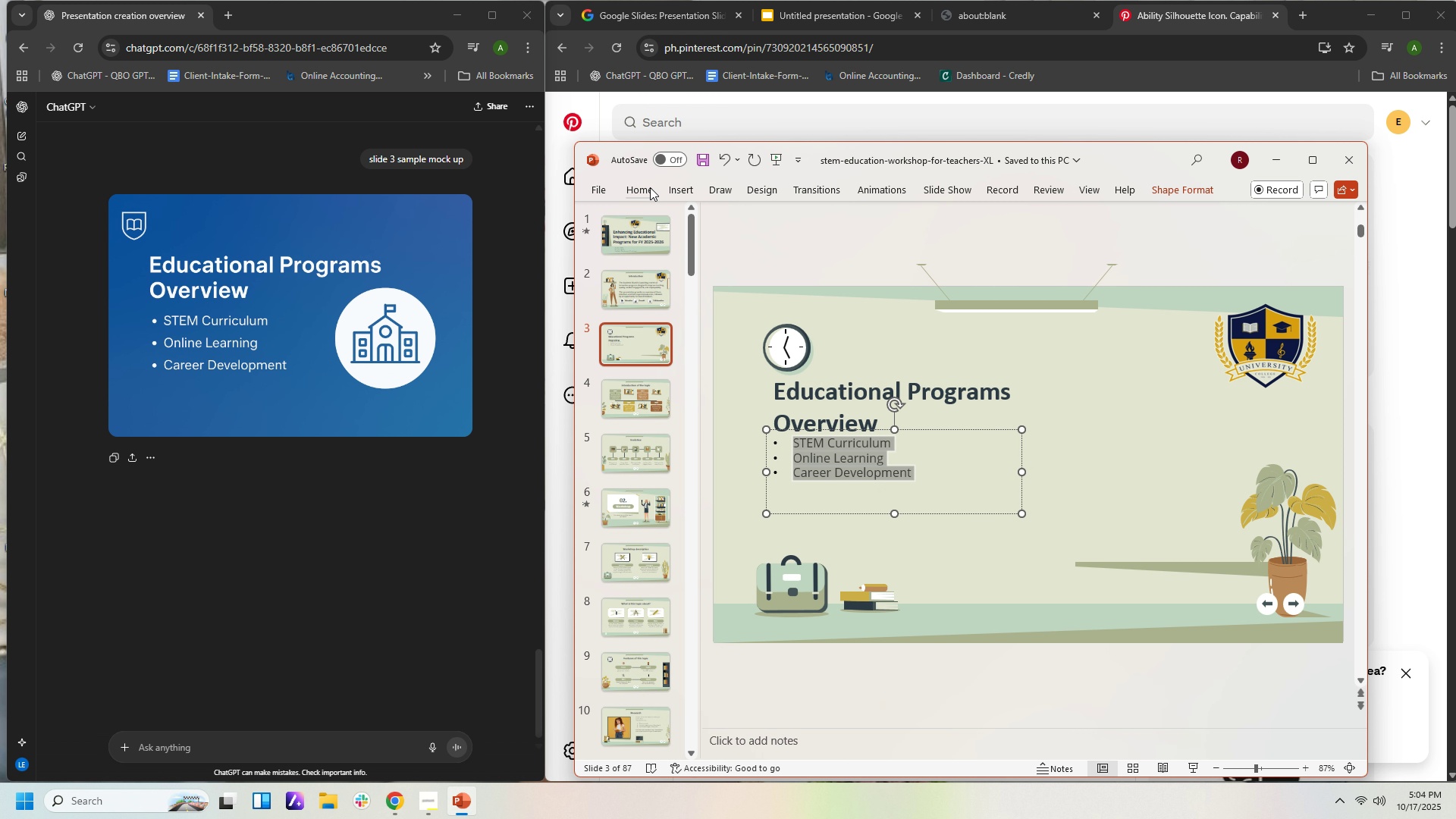 
left_click([650, 187])
 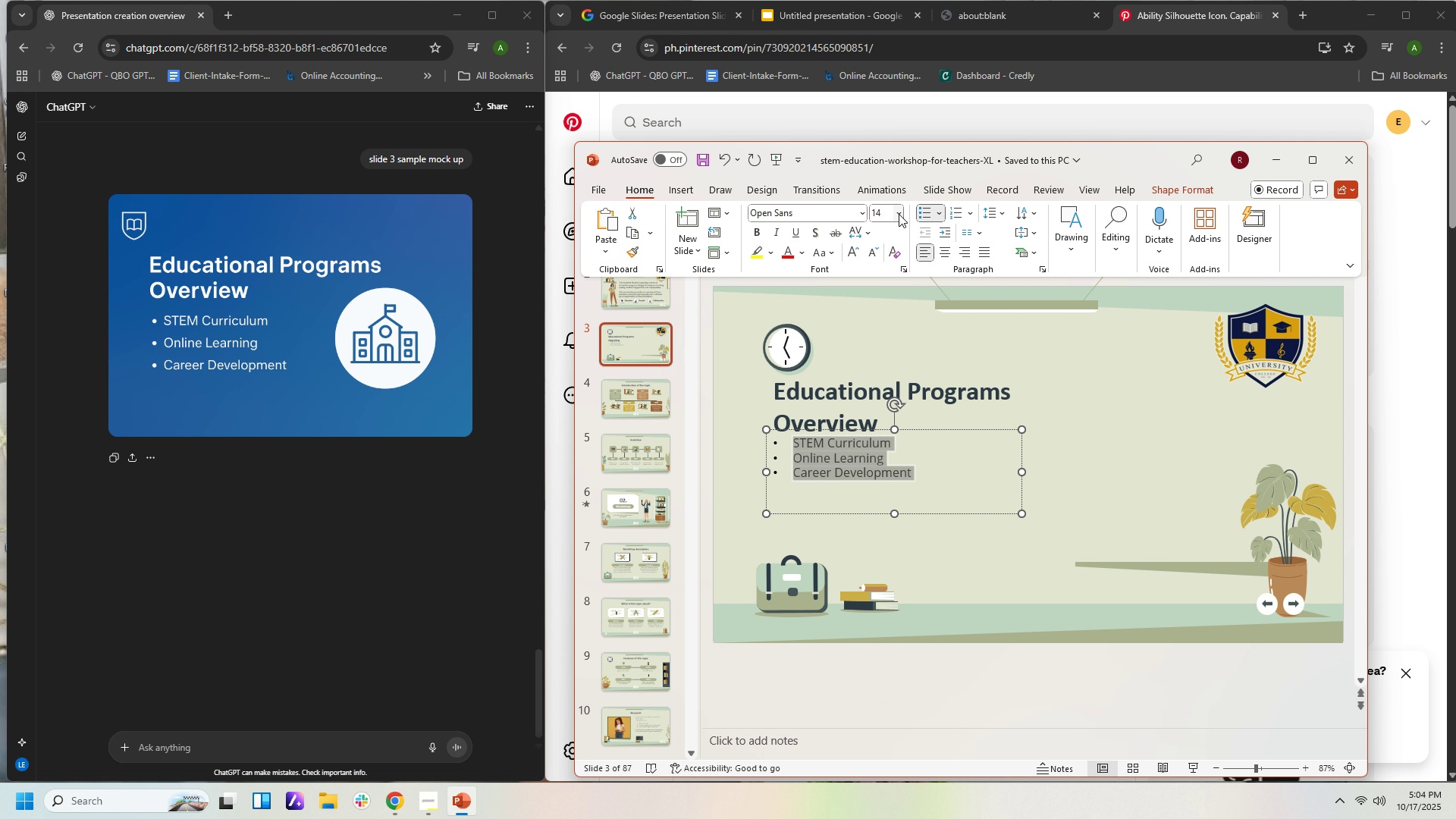 
left_click([902, 215])
 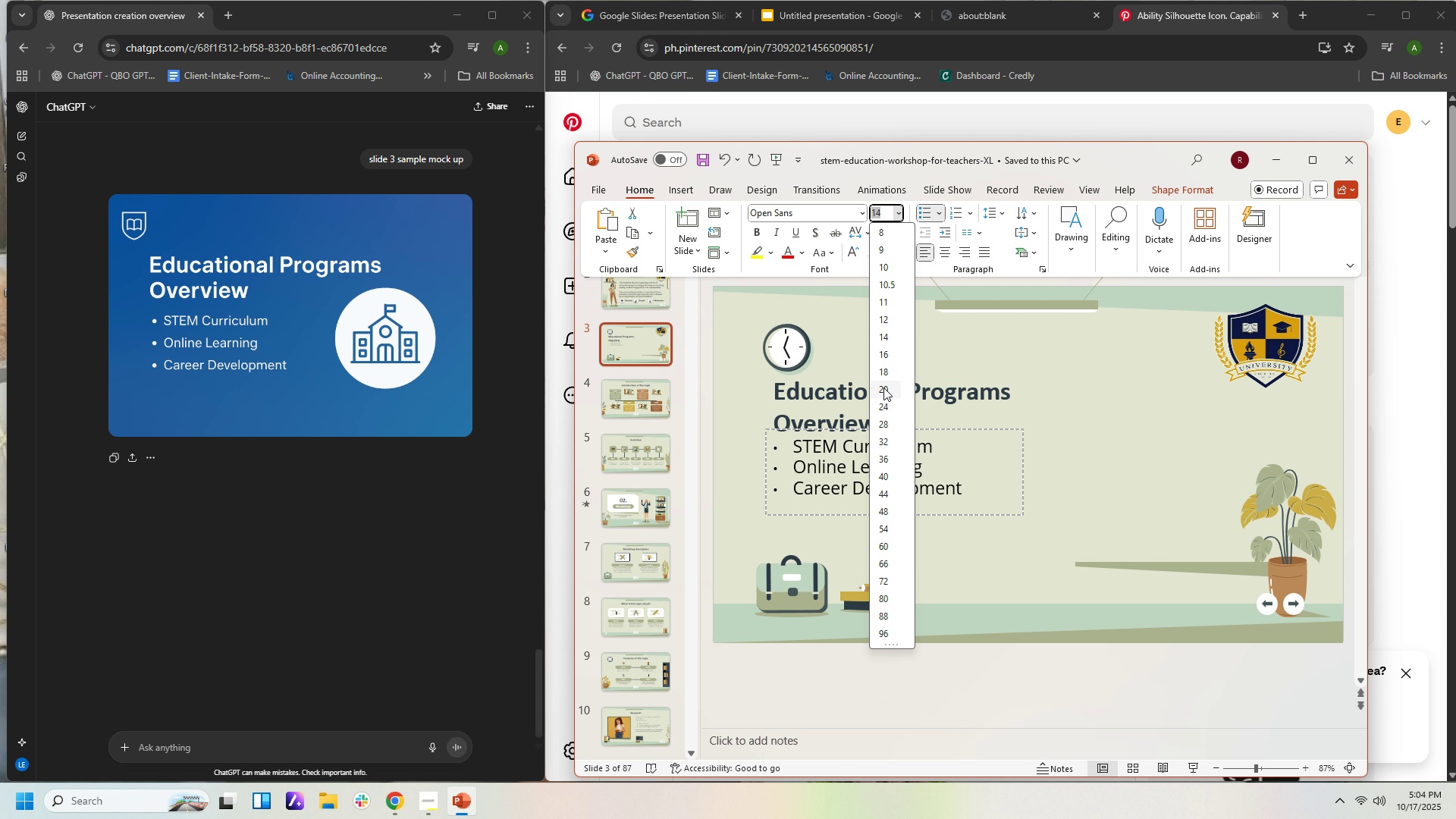 
left_click([883, 388])
 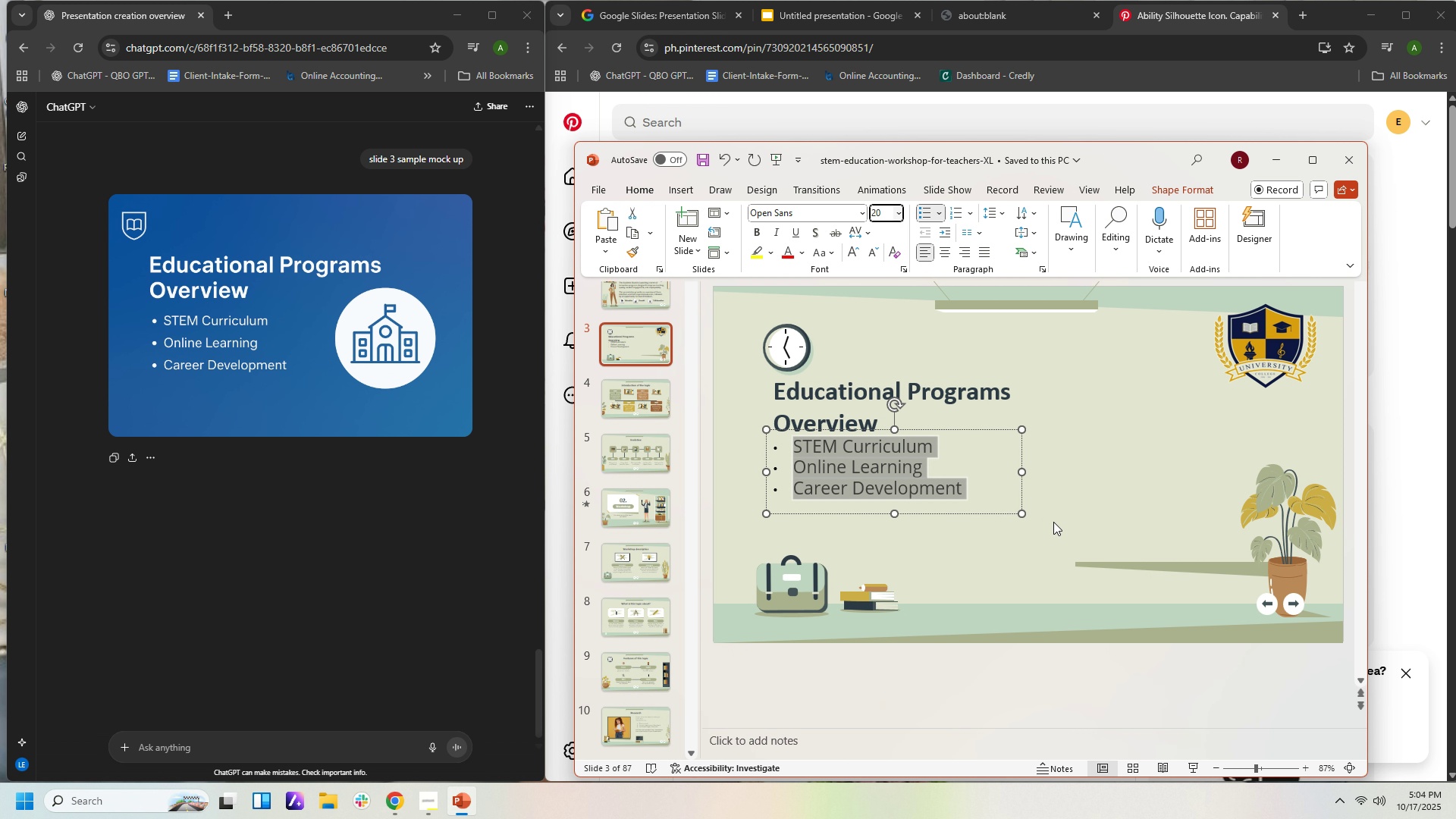 
left_click([1053, 522])
 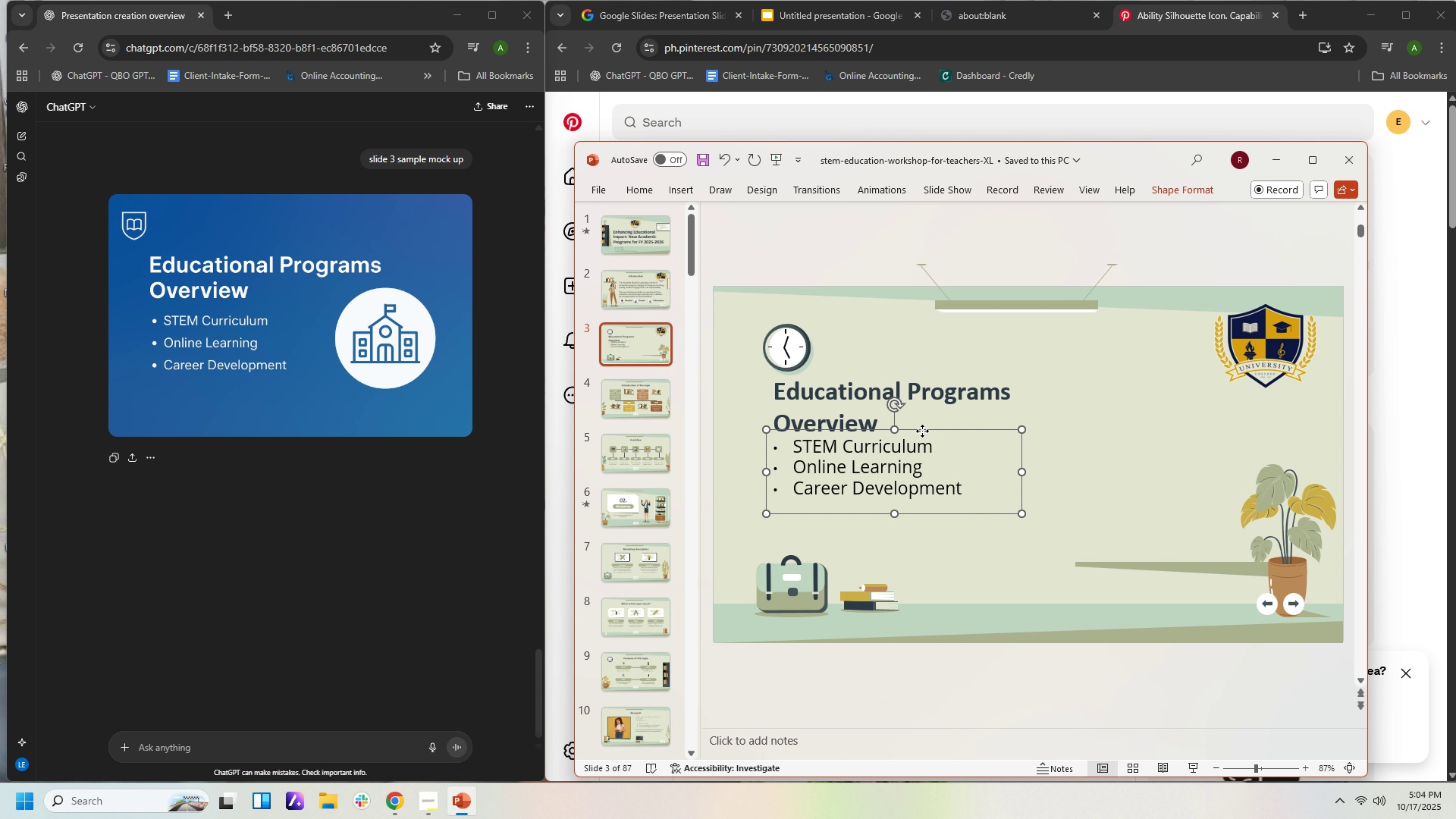 
left_click_drag(start_coordinate=[922, 431], to_coordinate=[929, 459])
 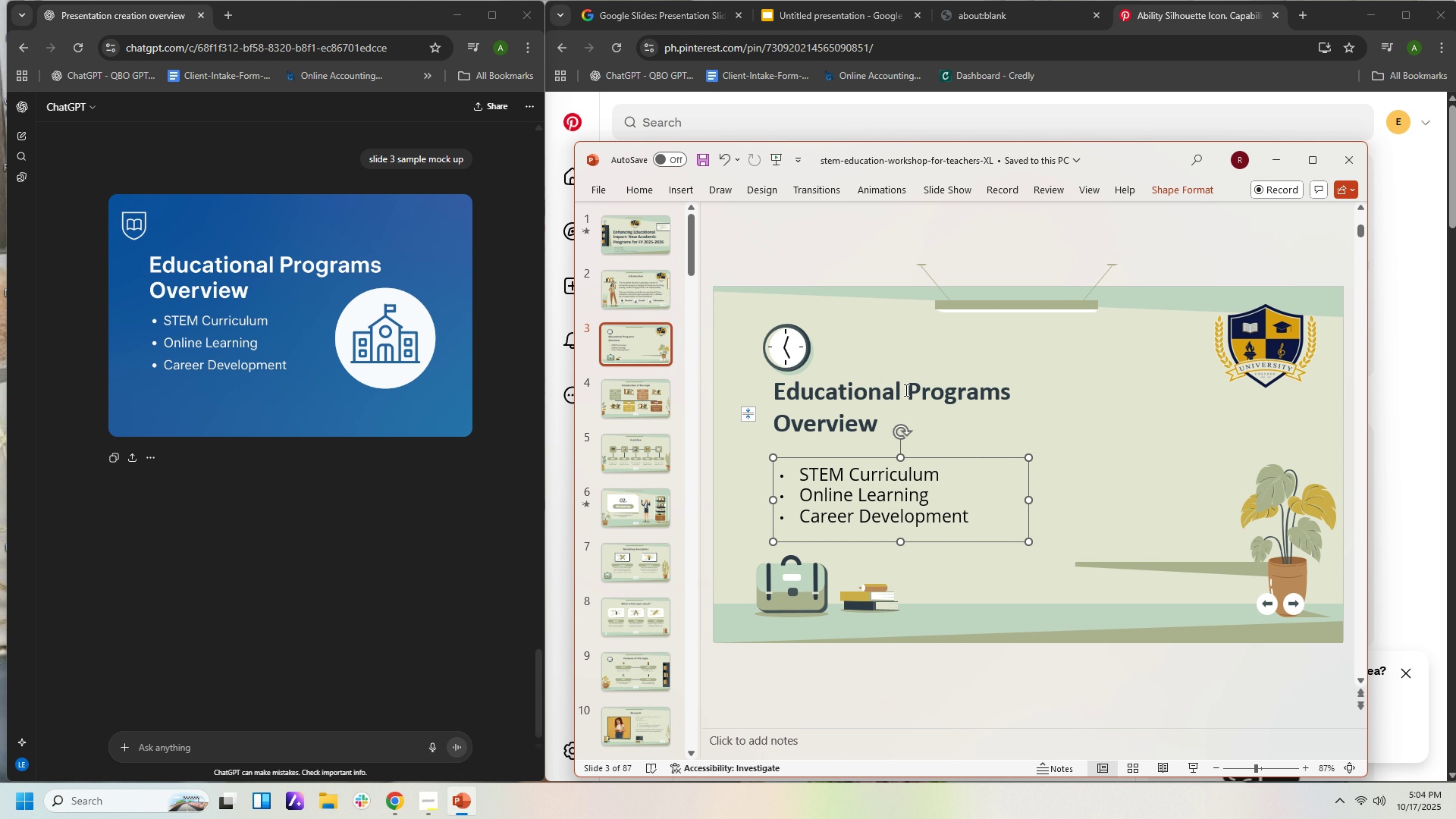 
left_click([905, 390])
 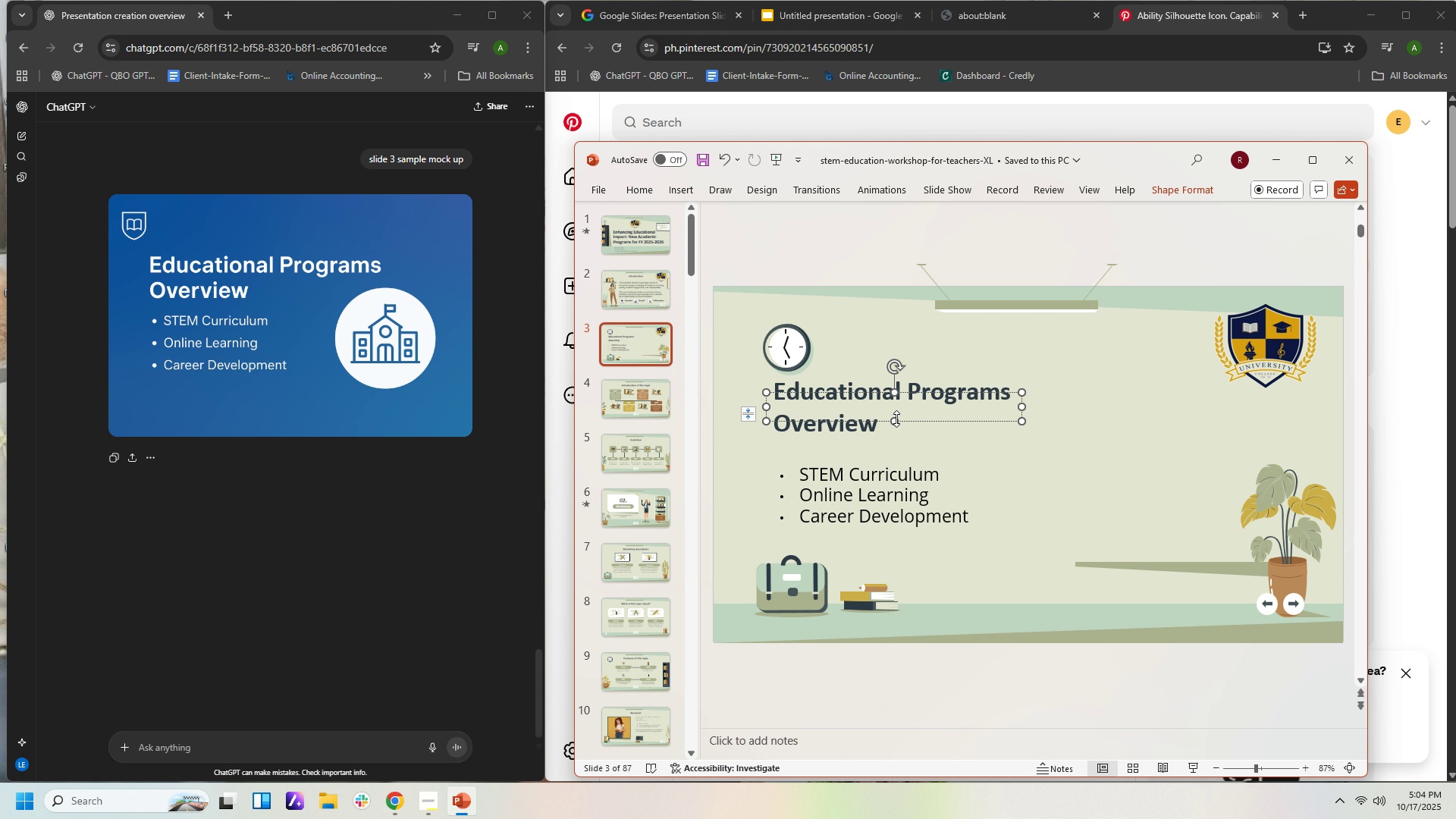 
left_click_drag(start_coordinate=[896, 419], to_coordinate=[899, 455])
 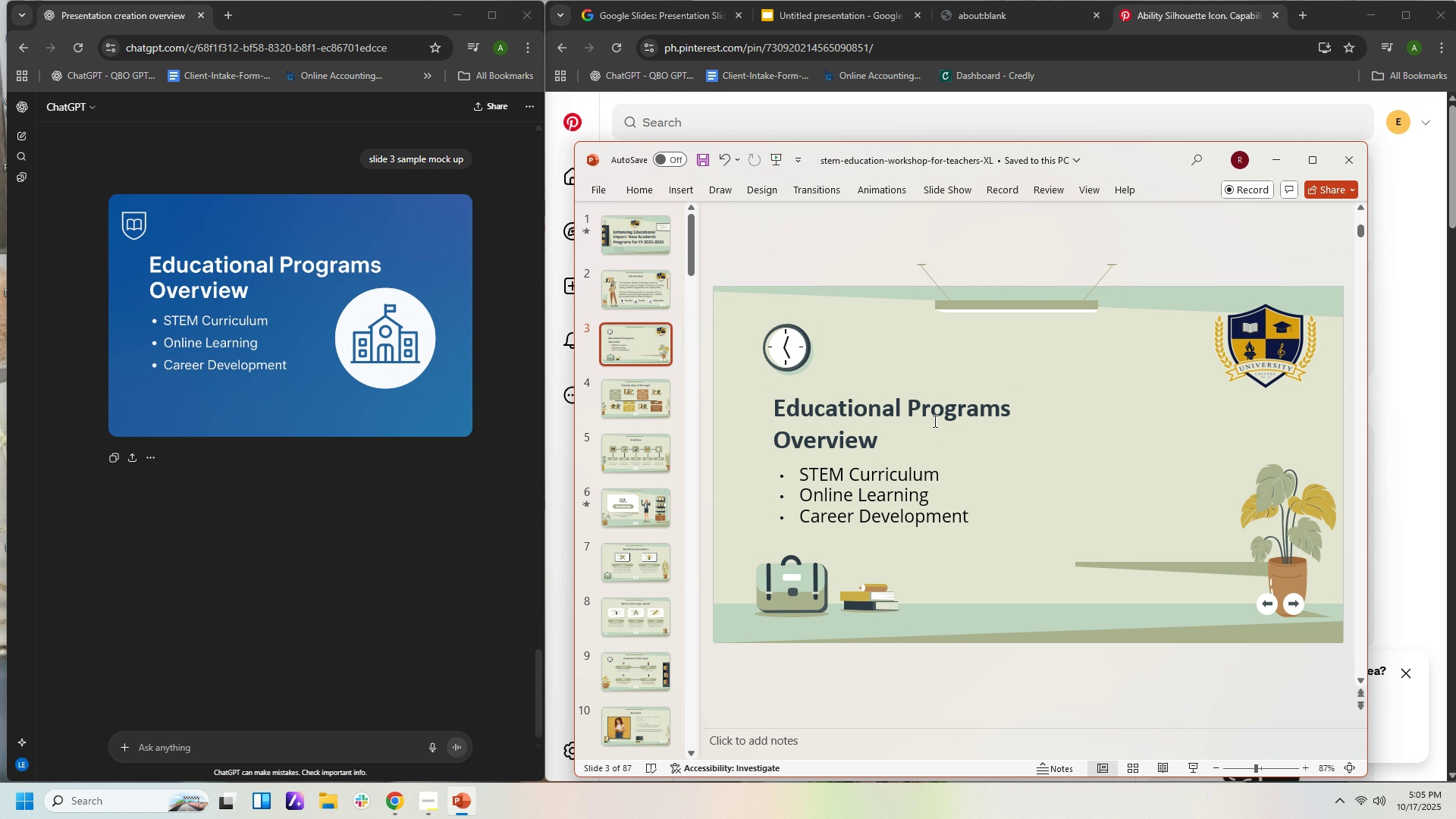 
left_click([932, 417])
 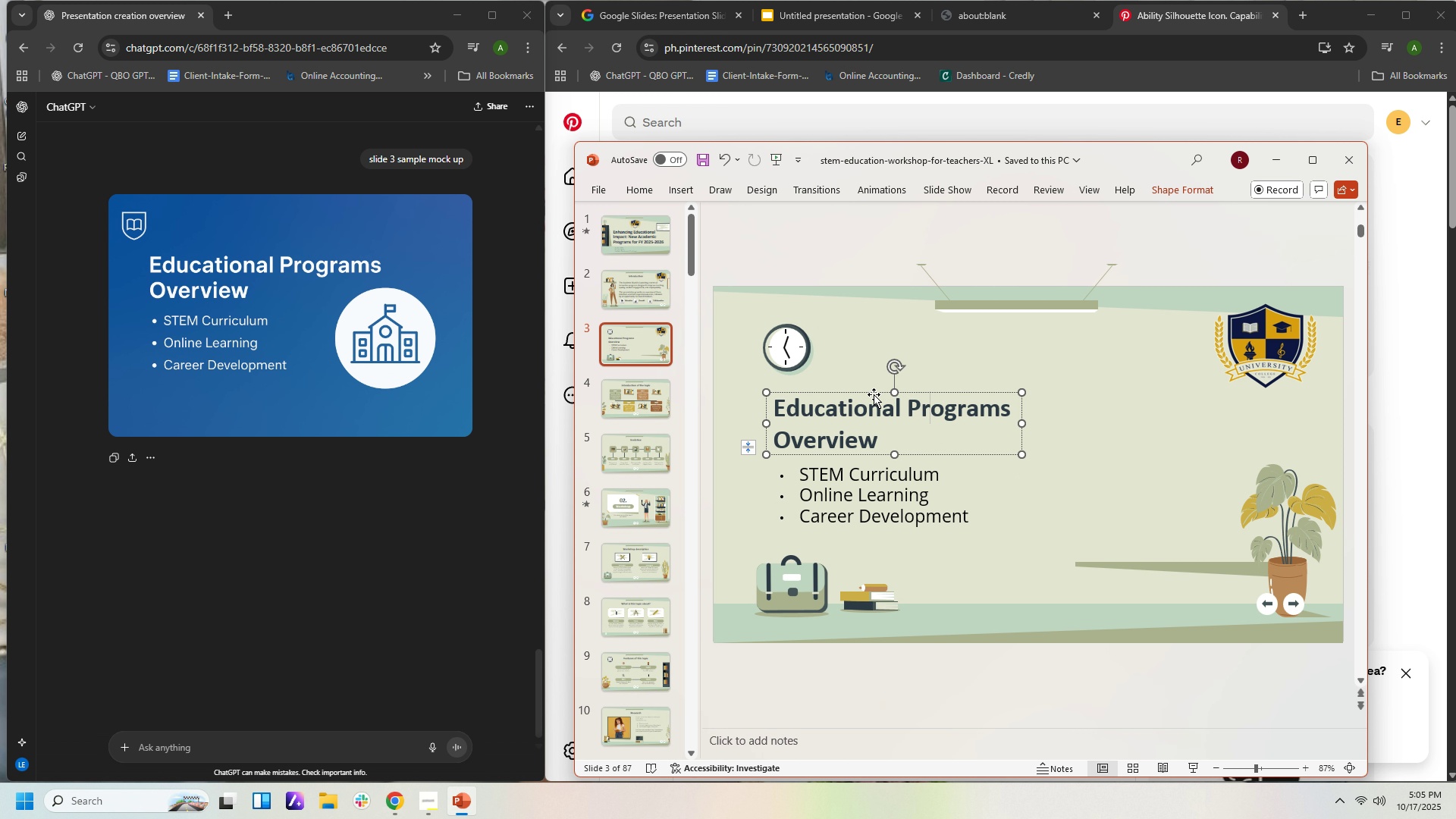 
left_click_drag(start_coordinate=[874, 394], to_coordinate=[878, 387])
 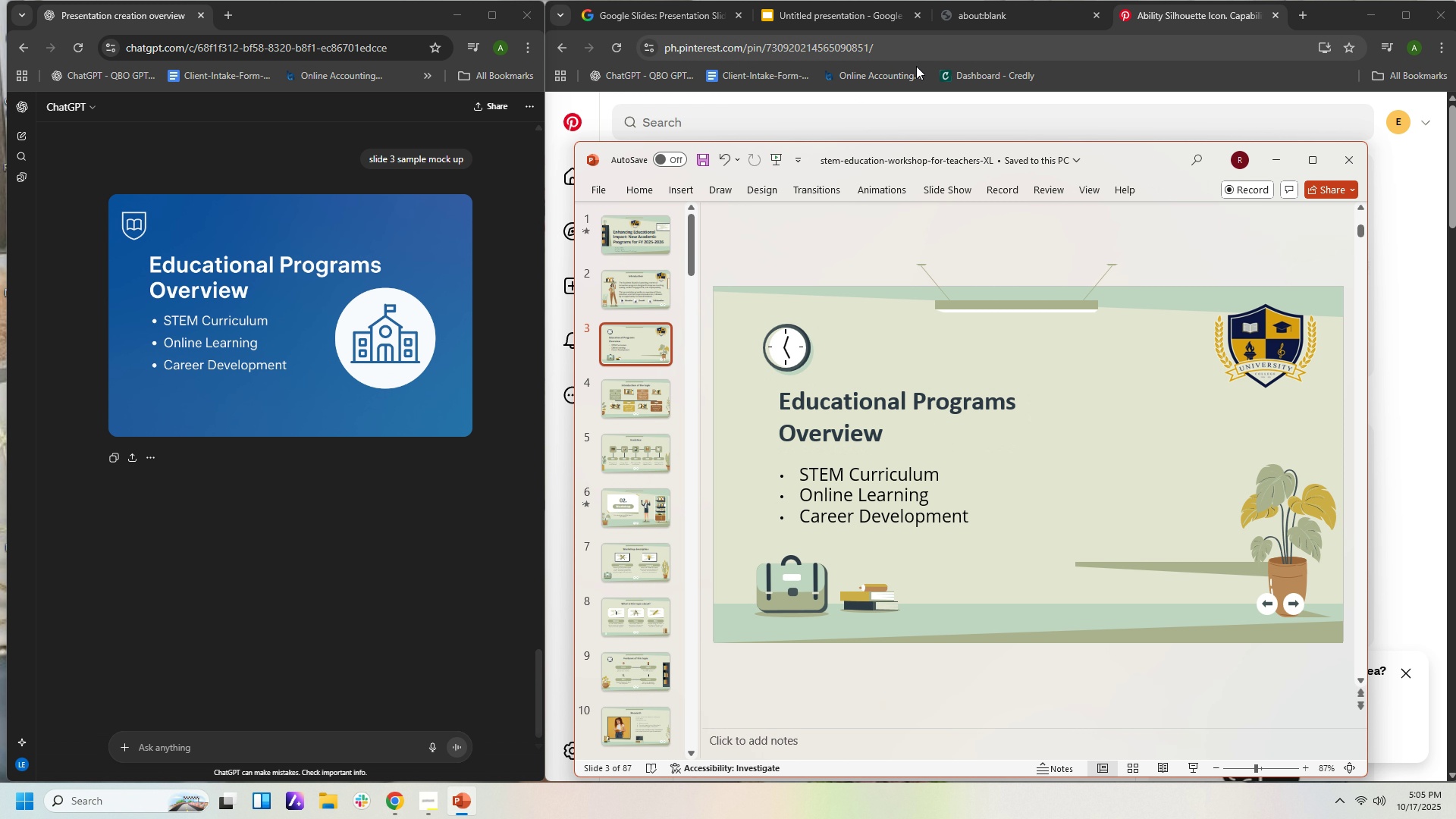 
wait(8.62)
 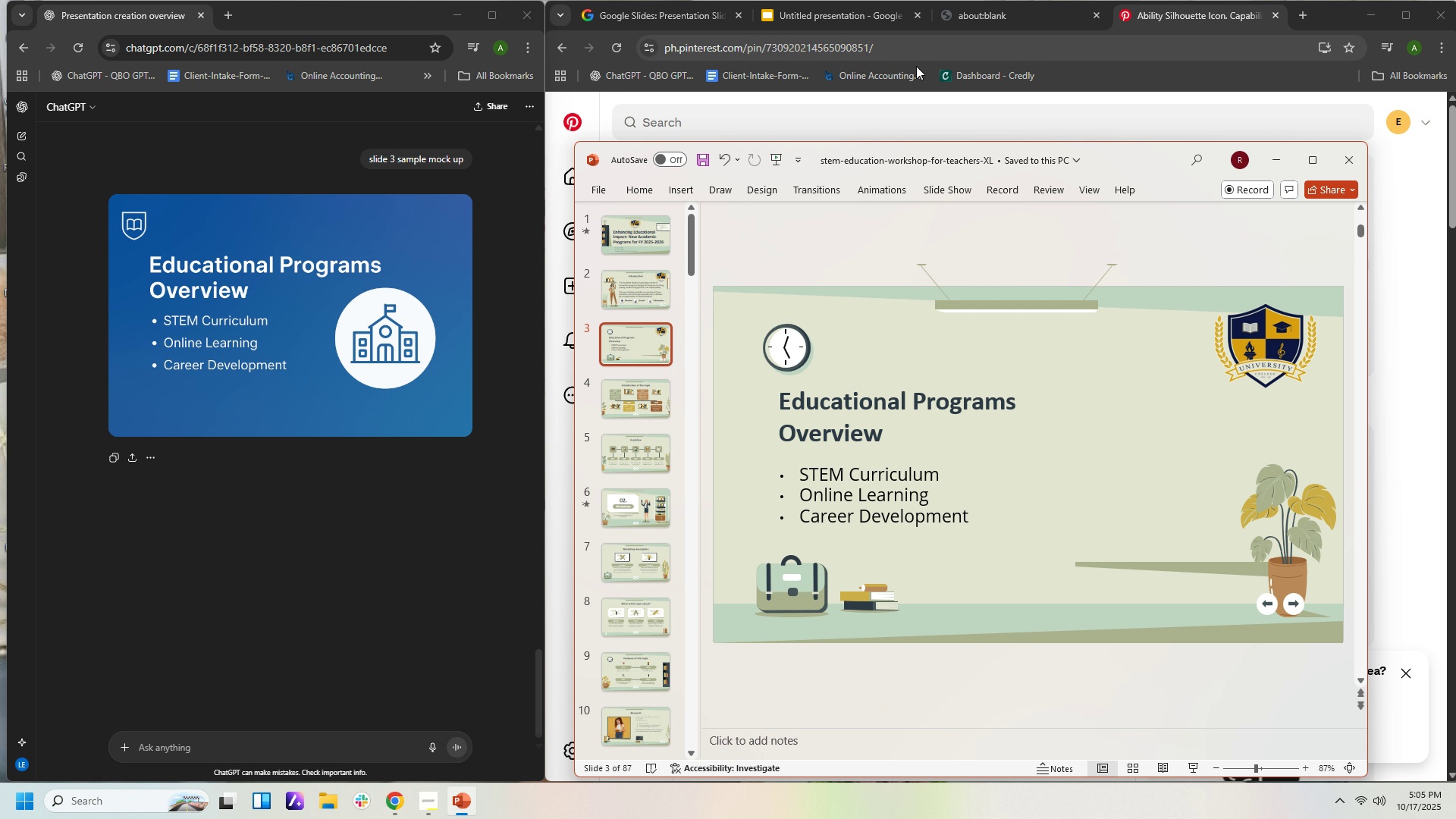 
left_click([971, 136])
 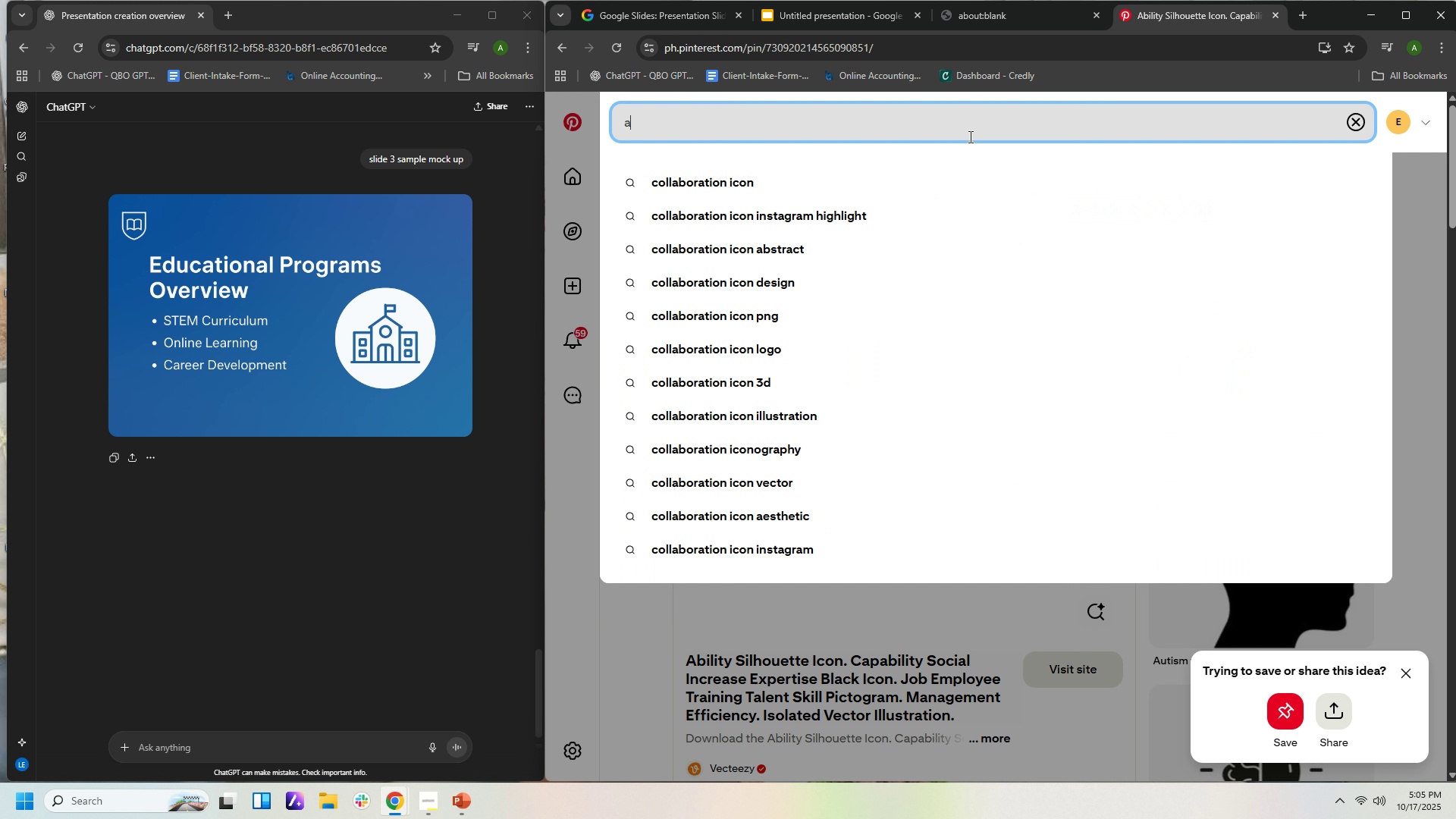 
type(ach)
key(Backspace)
key(Backspace)
key(Backspace)
key(Backspace)
key(Backspace)
type(schiil)
key(Backspace)
key(Backspace)
key(Backspace)
type(ool icon)
 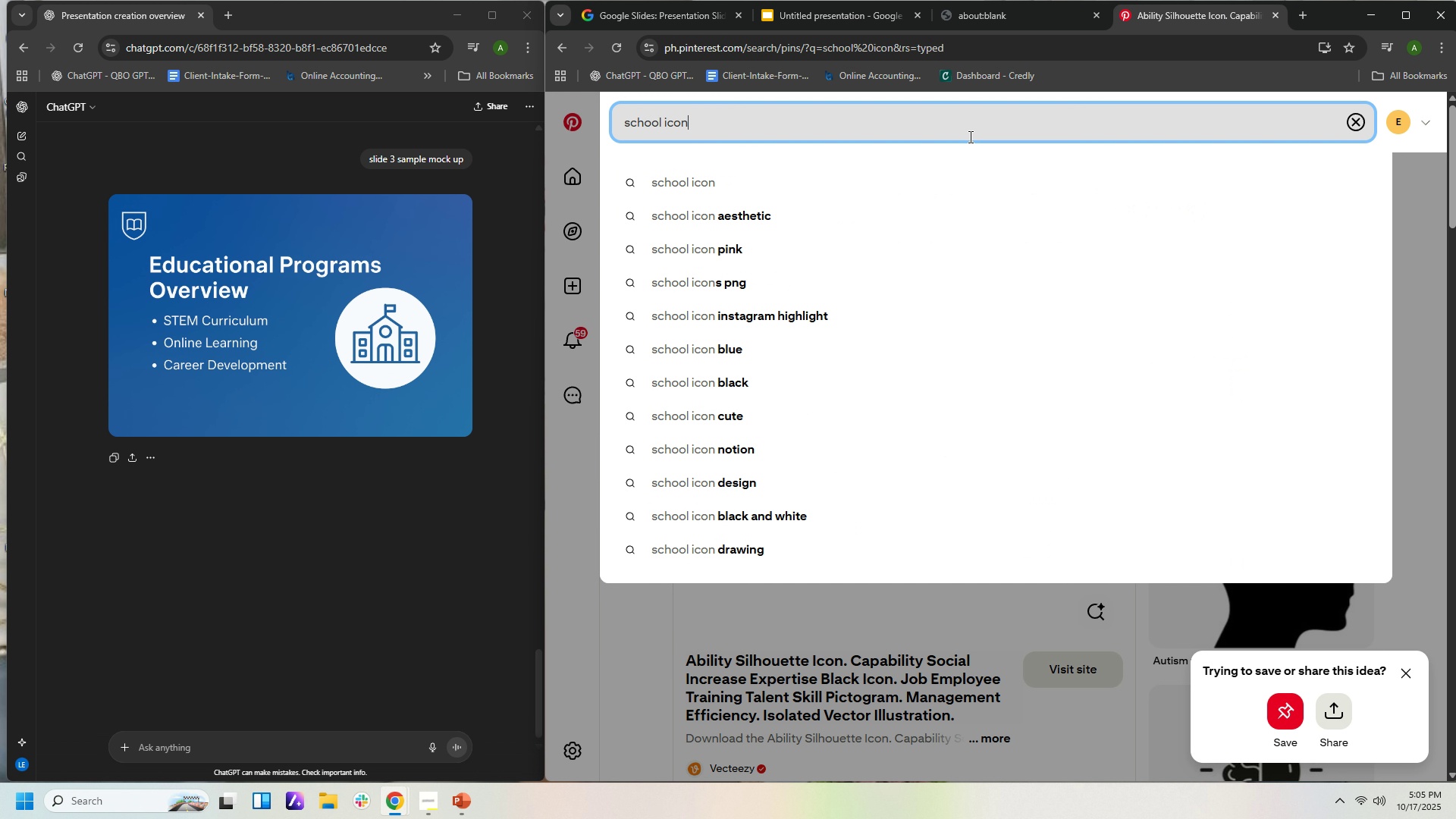 
key(Enter)
 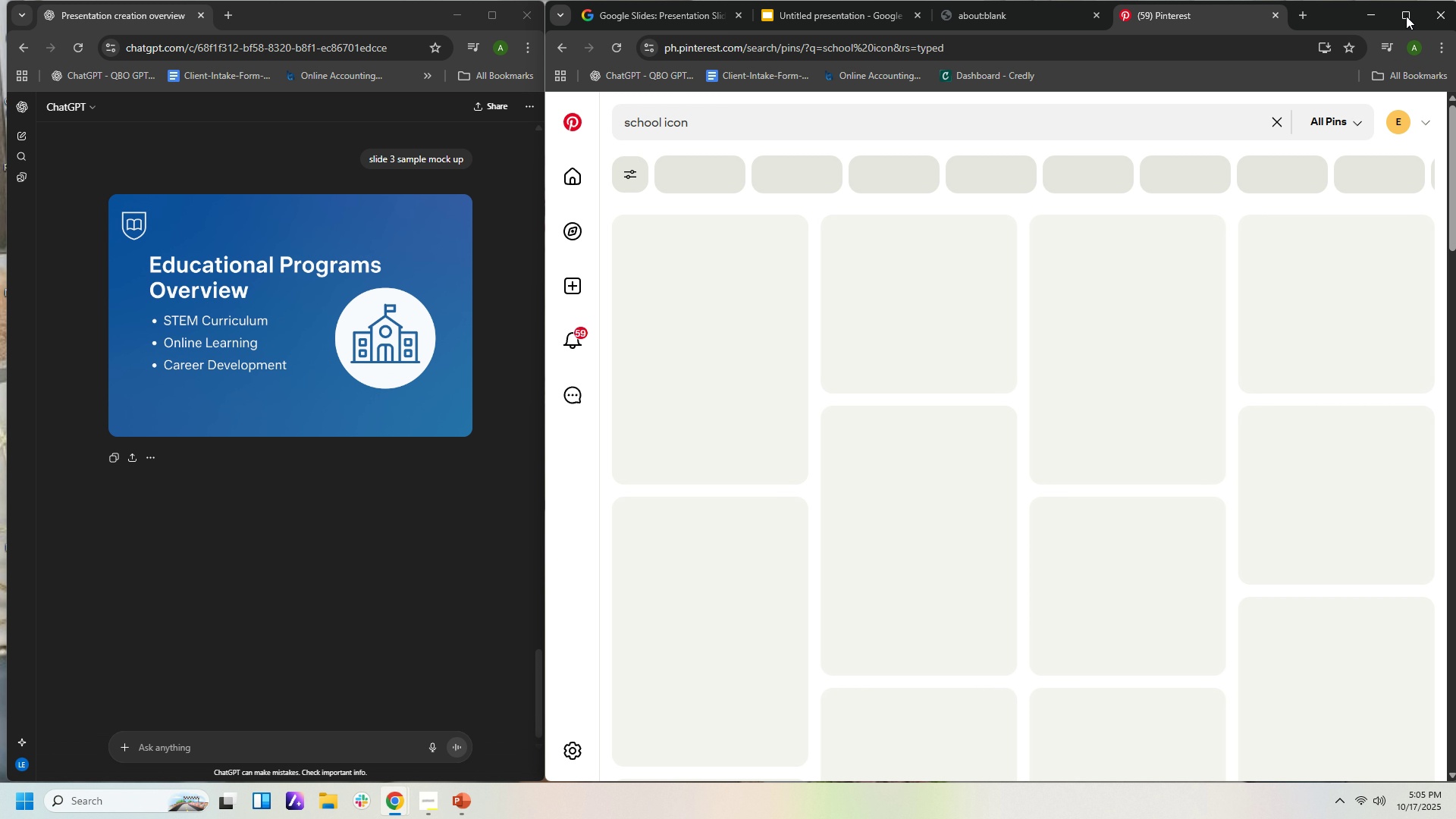 
mouse_move([1302, 202])
 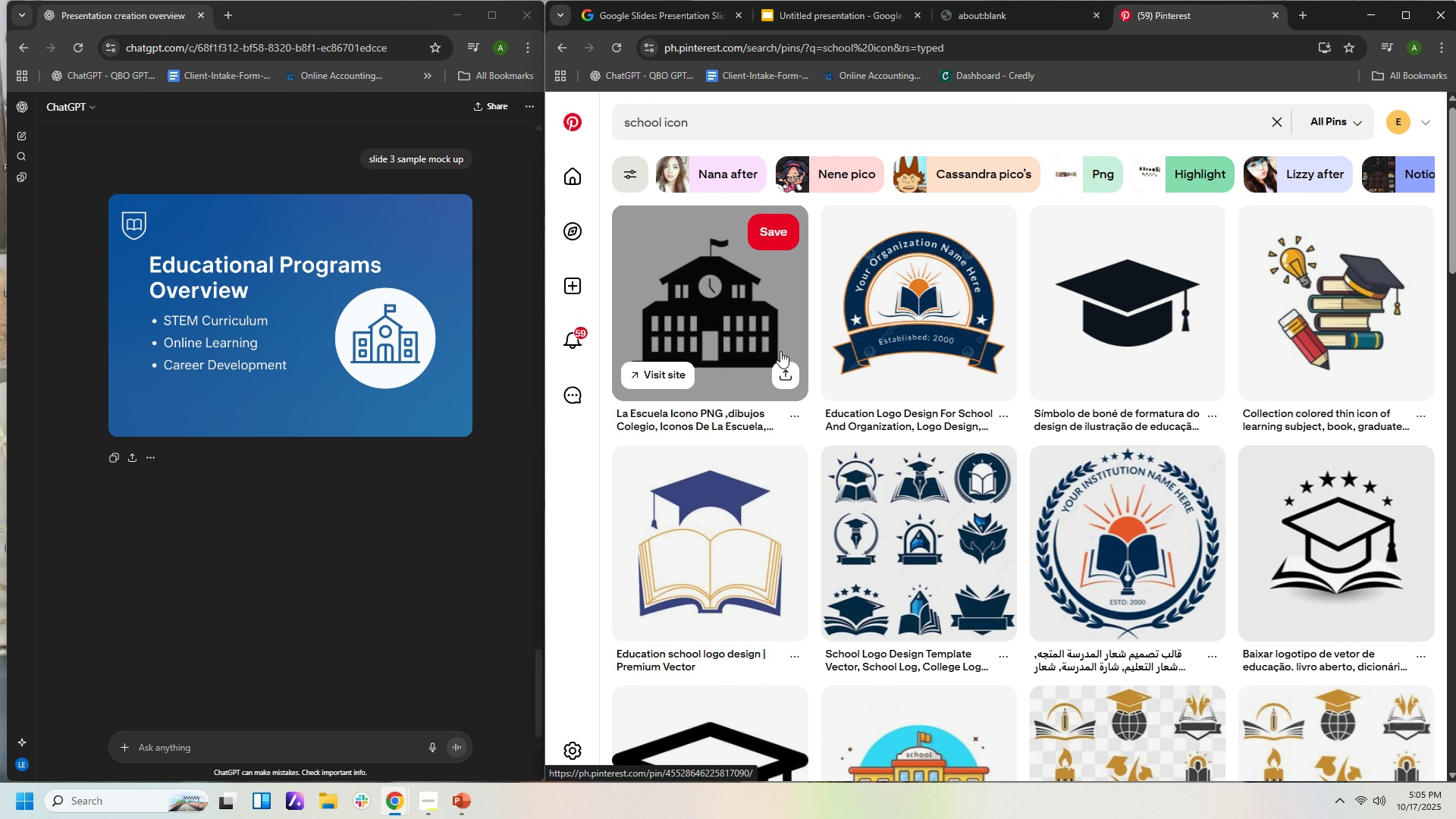 
scroll: coordinate [780, 351], scroll_direction: down, amount: 2.0
 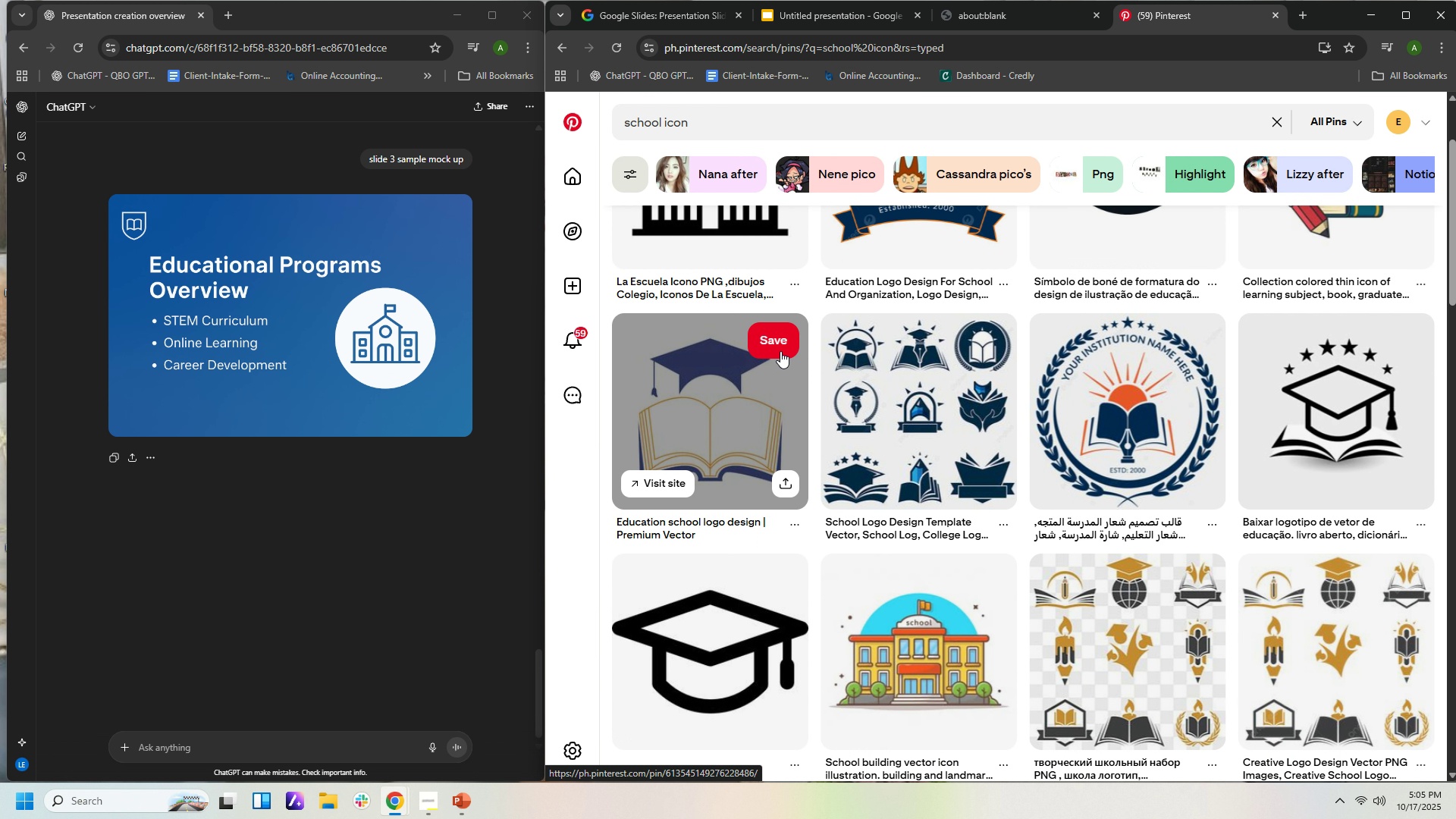 
scroll: coordinate [780, 351], scroll_direction: up, amount: 2.0
 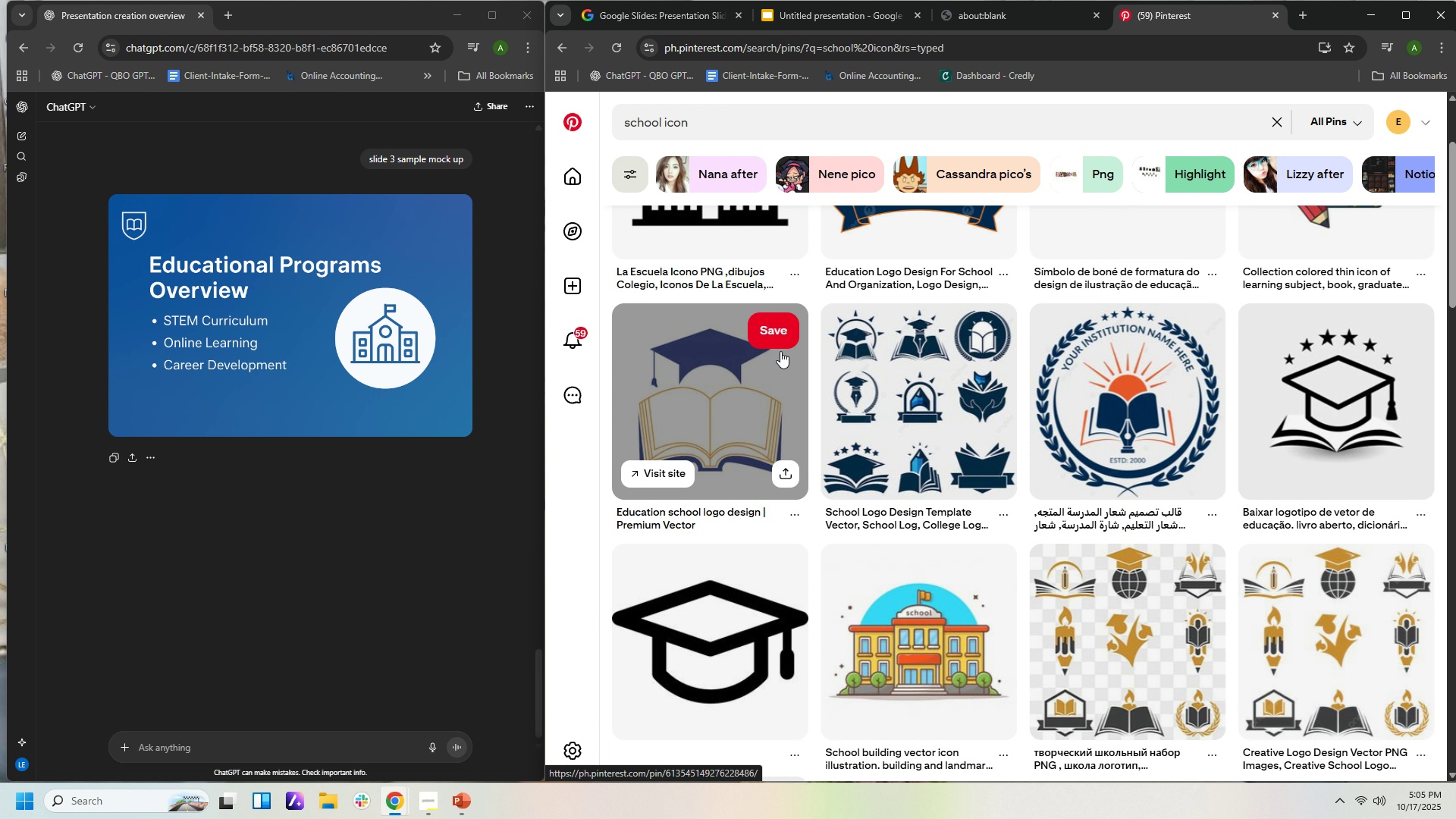 
scroll: coordinate [780, 353], scroll_direction: down, amount: 11.0
 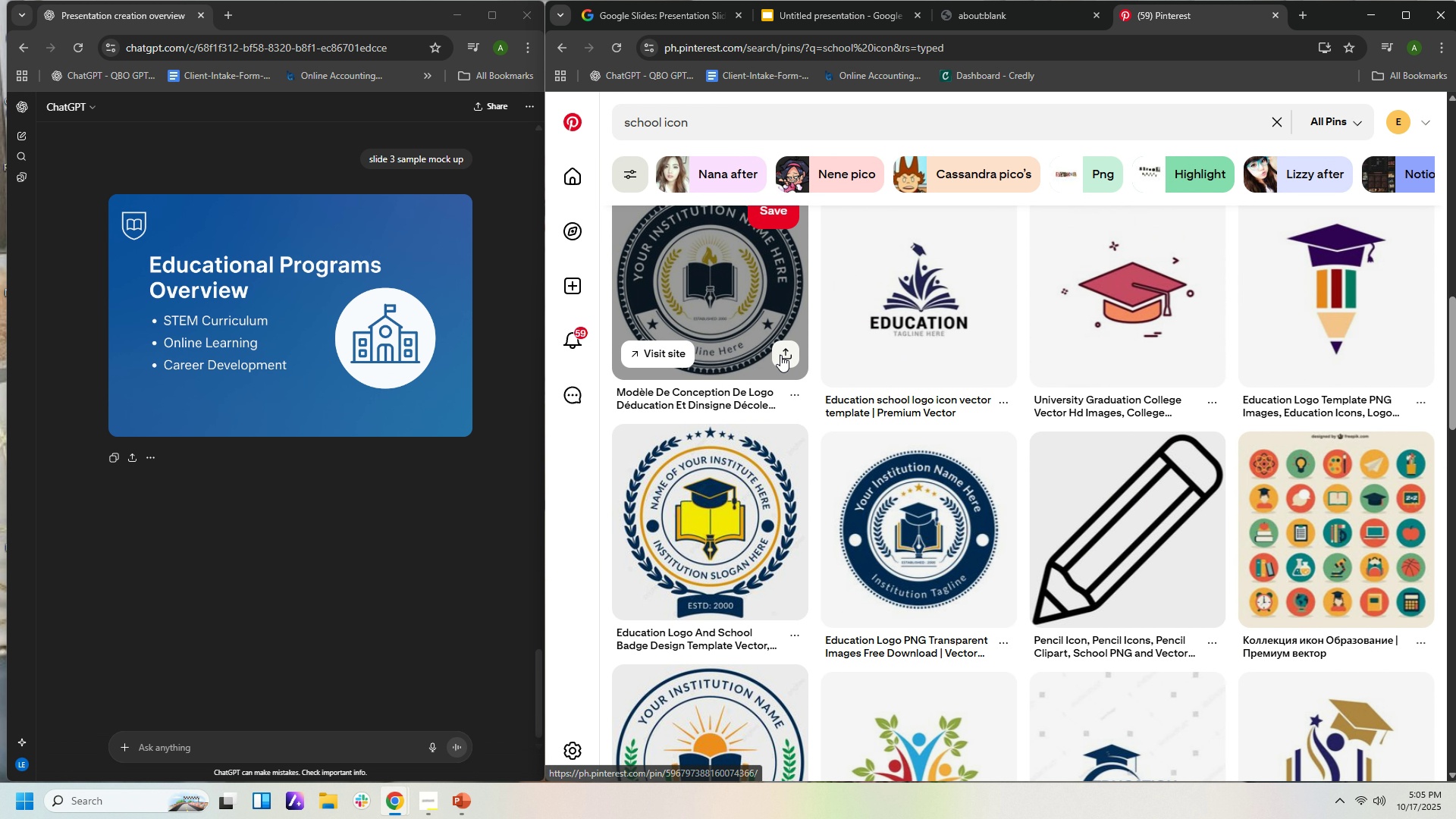 
scroll: coordinate [781, 355], scroll_direction: up, amount: 14.0
 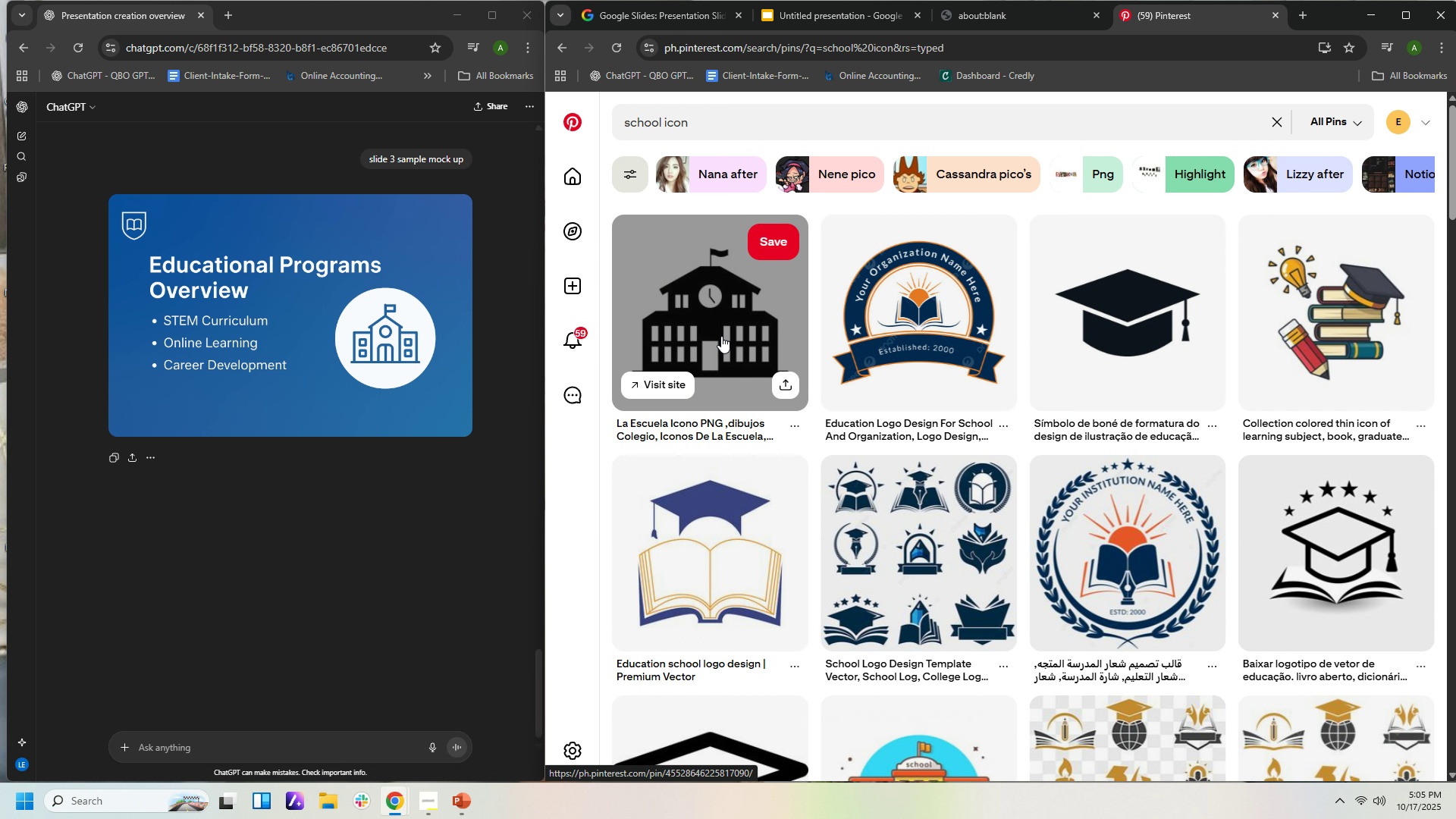 
left_click([721, 336])
 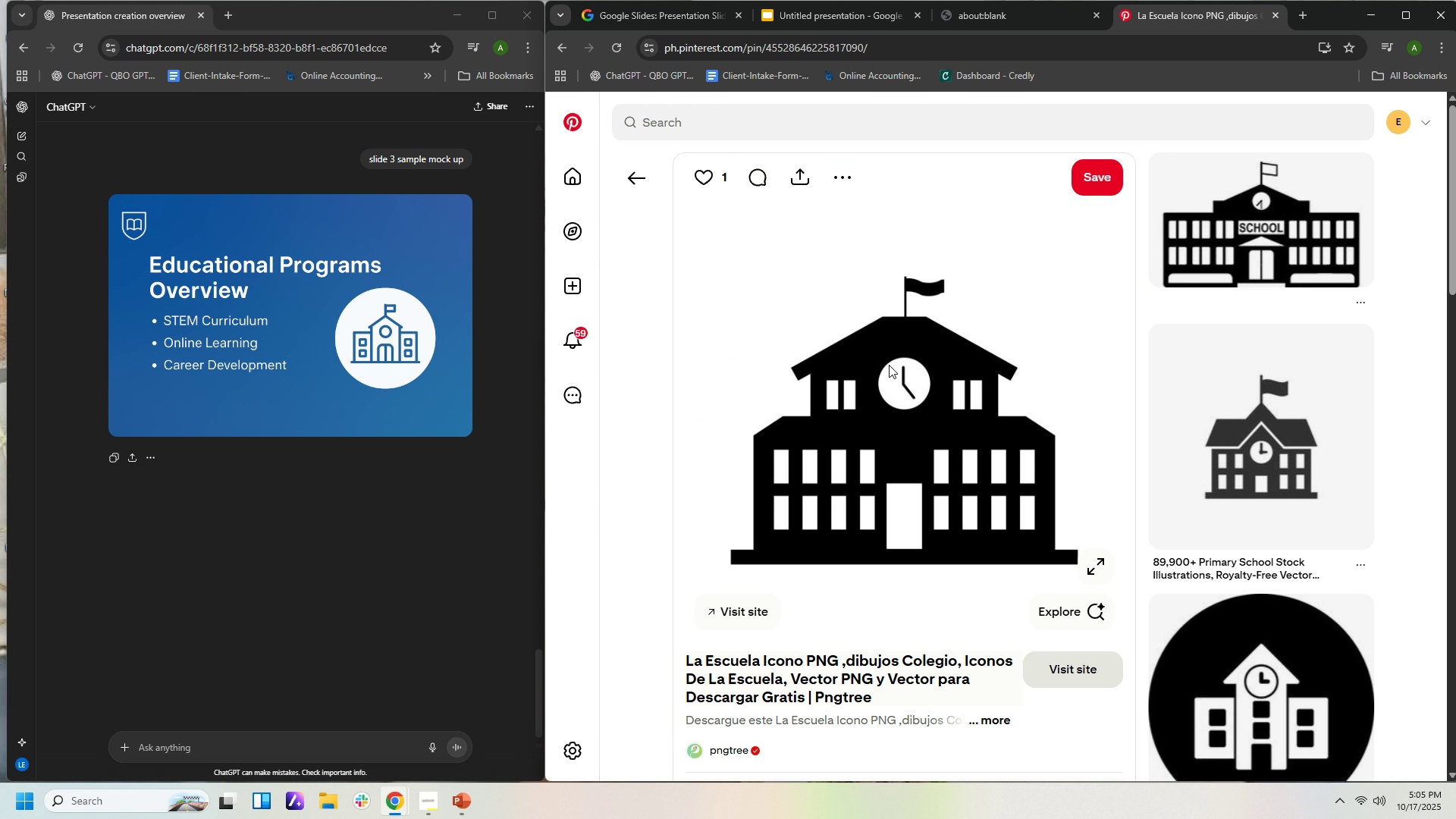 
scroll: coordinate [896, 375], scroll_direction: down, amount: 1.0
 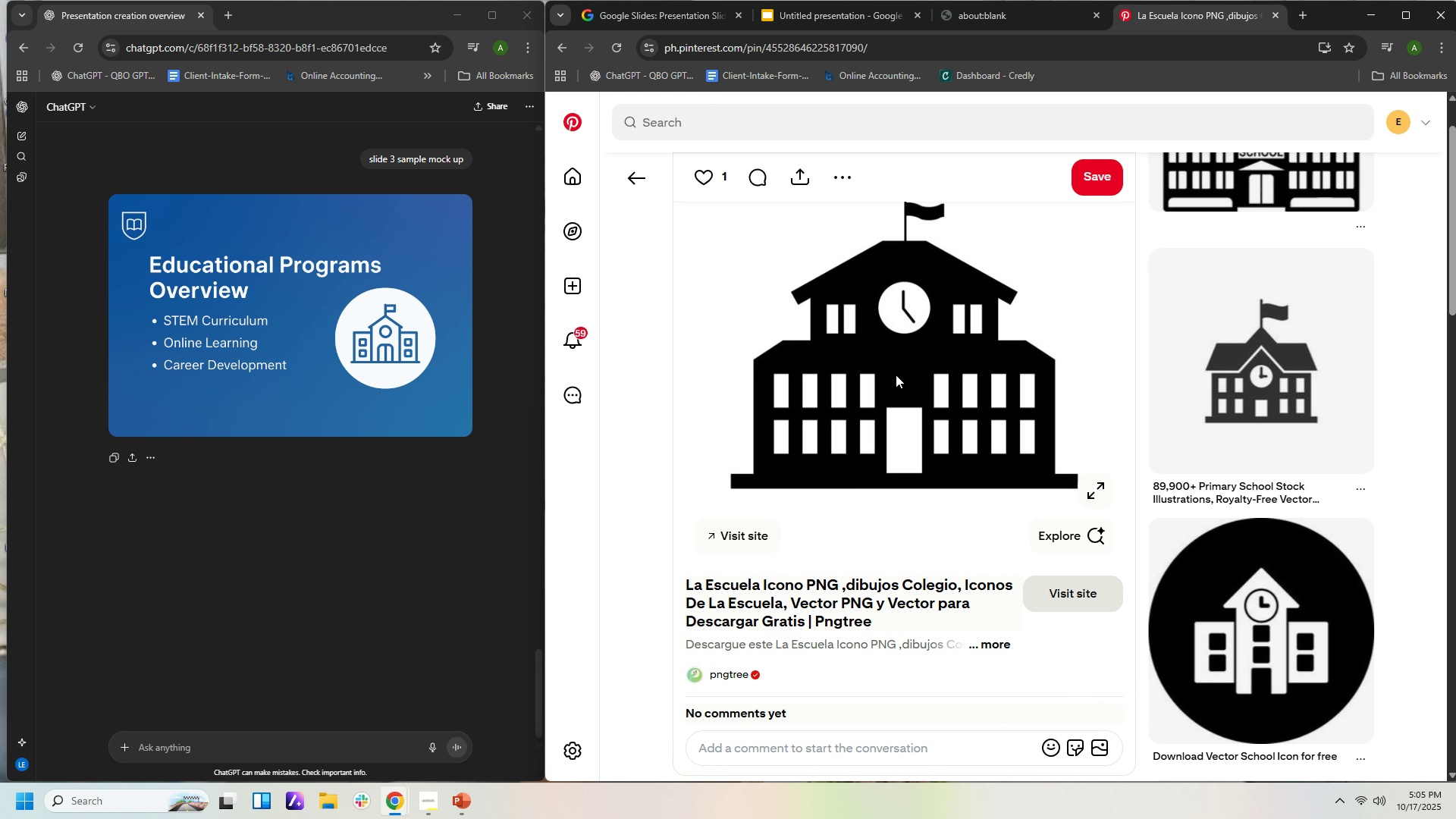 
scroll: coordinate [896, 375], scroll_direction: up, amount: 1.0
 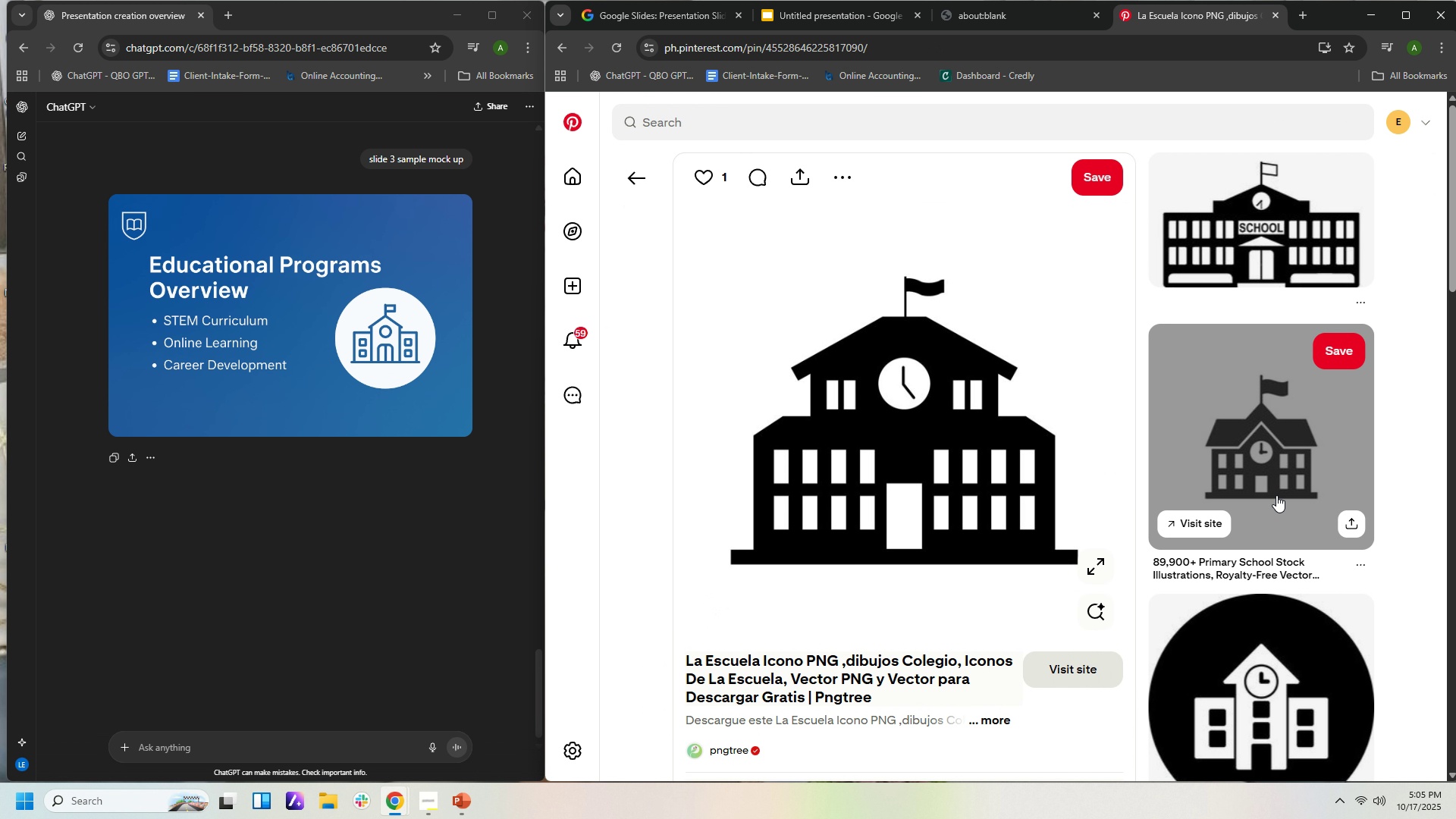 
scroll: coordinate [1264, 470], scroll_direction: down, amount: 13.0
 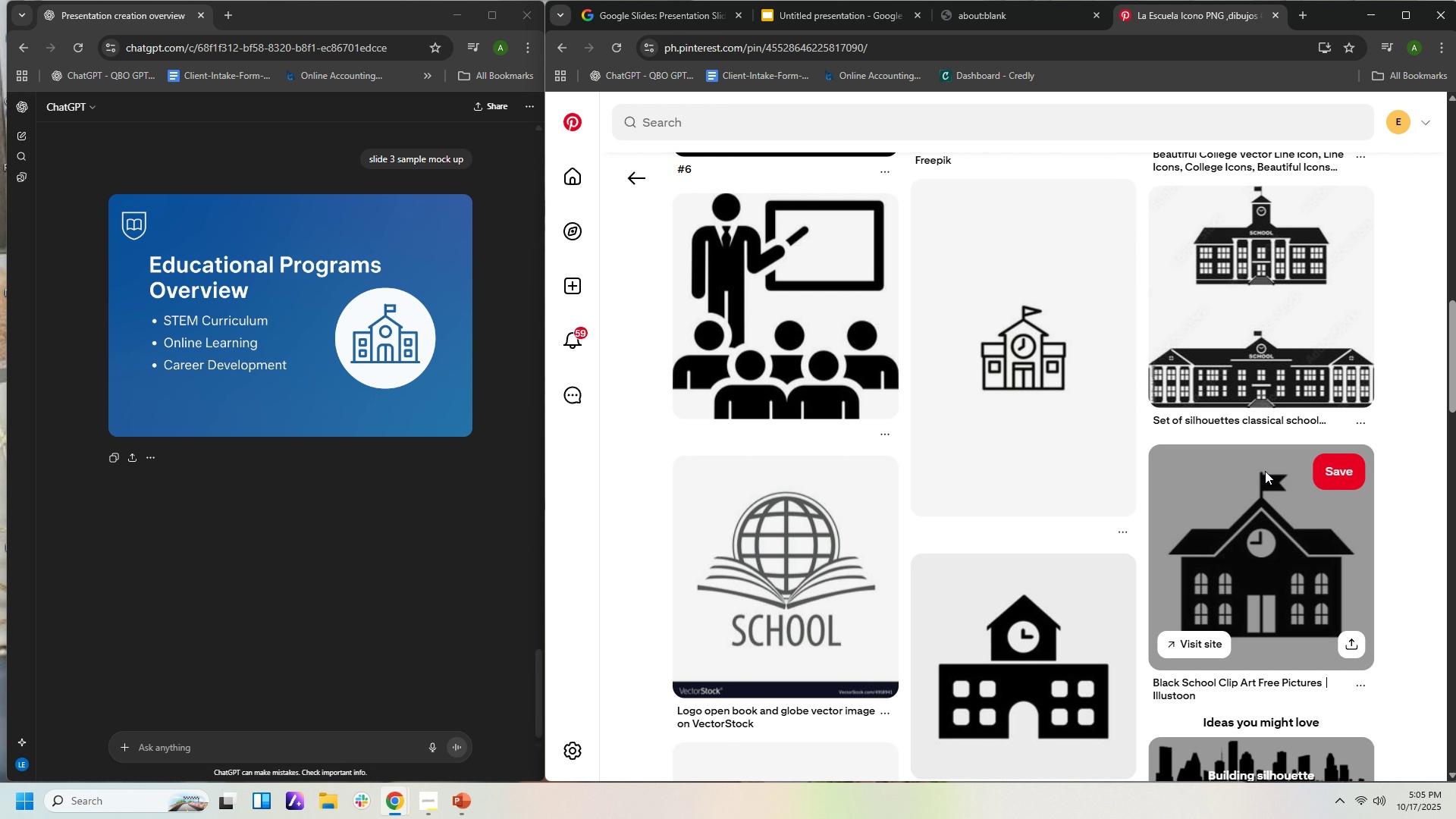 
scroll: coordinate [1265, 471], scroll_direction: up, amount: 20.0
 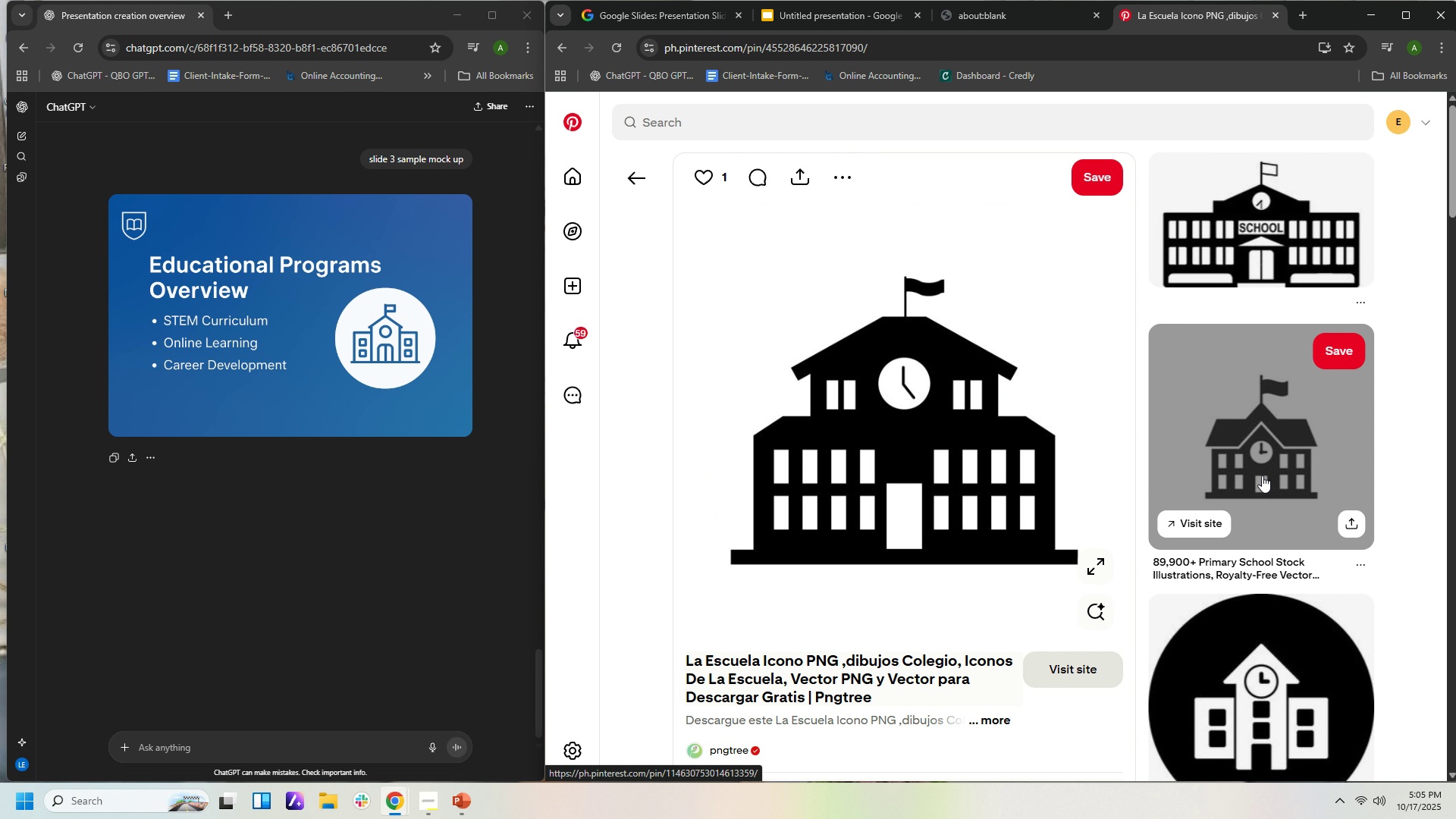 
scroll: coordinate [1134, 551], scroll_direction: down, amount: 29.0
 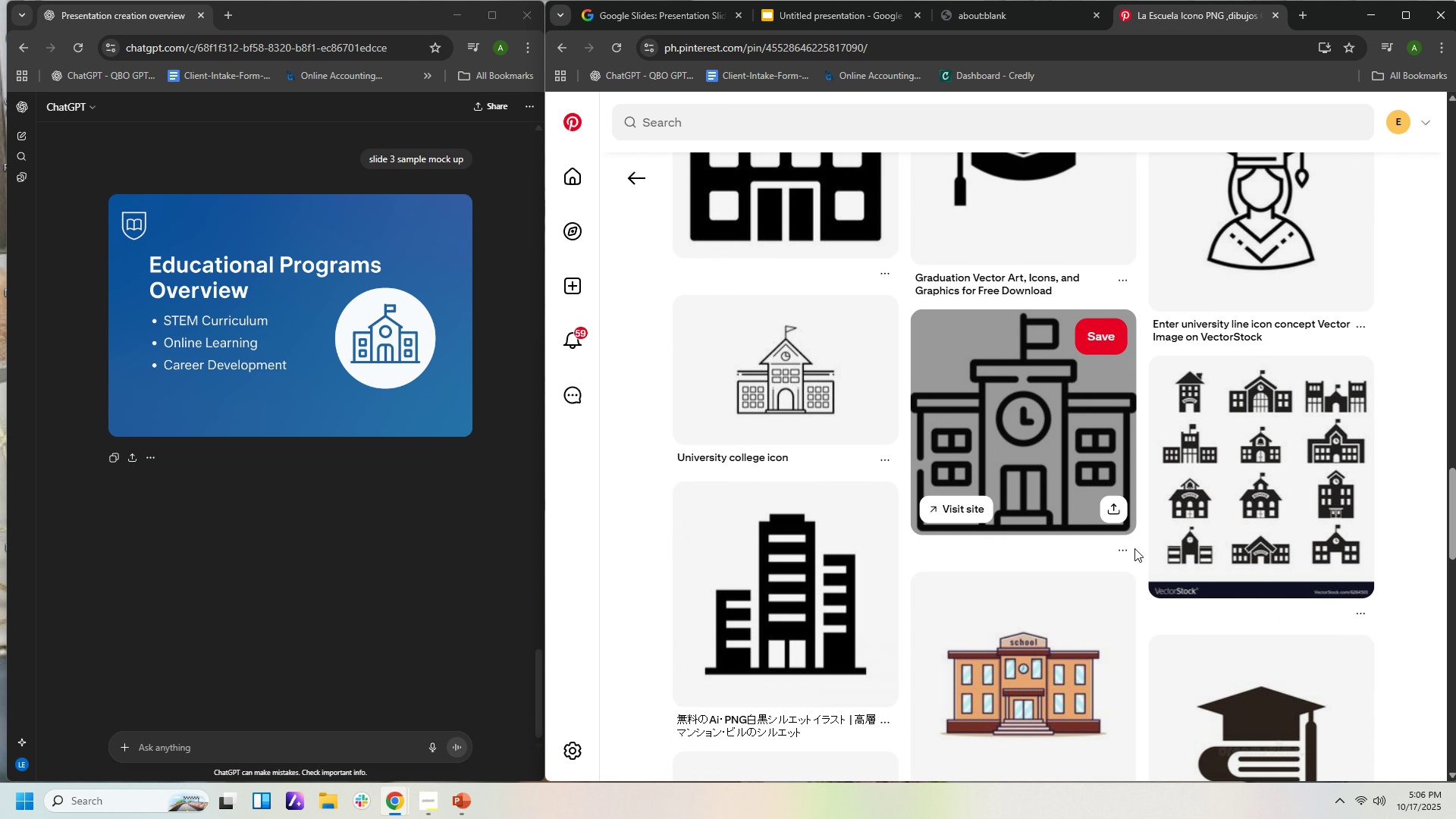 
scroll: coordinate [1013, 487], scroll_direction: down, amount: 12.0
 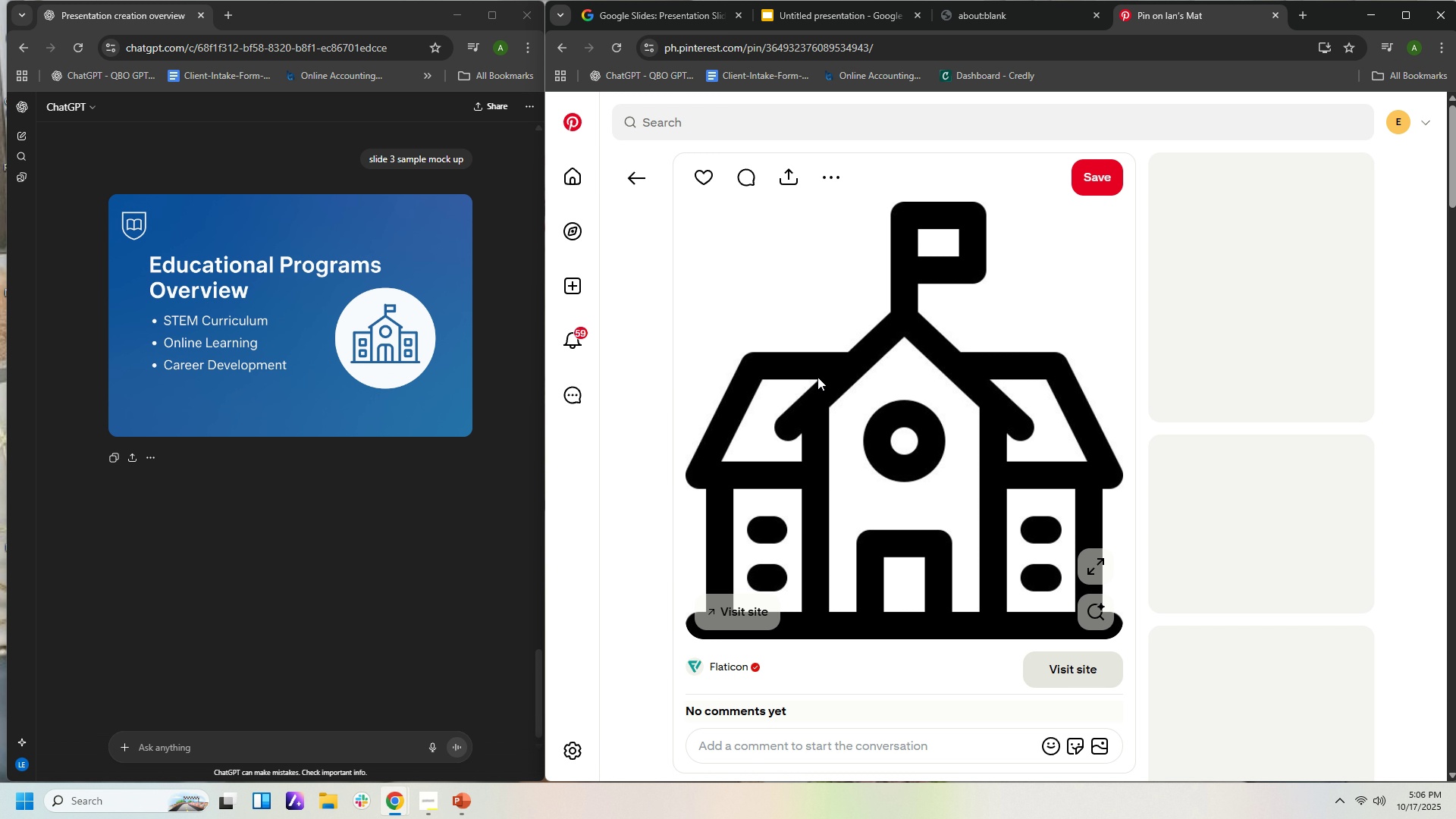 
wait(6.0)
 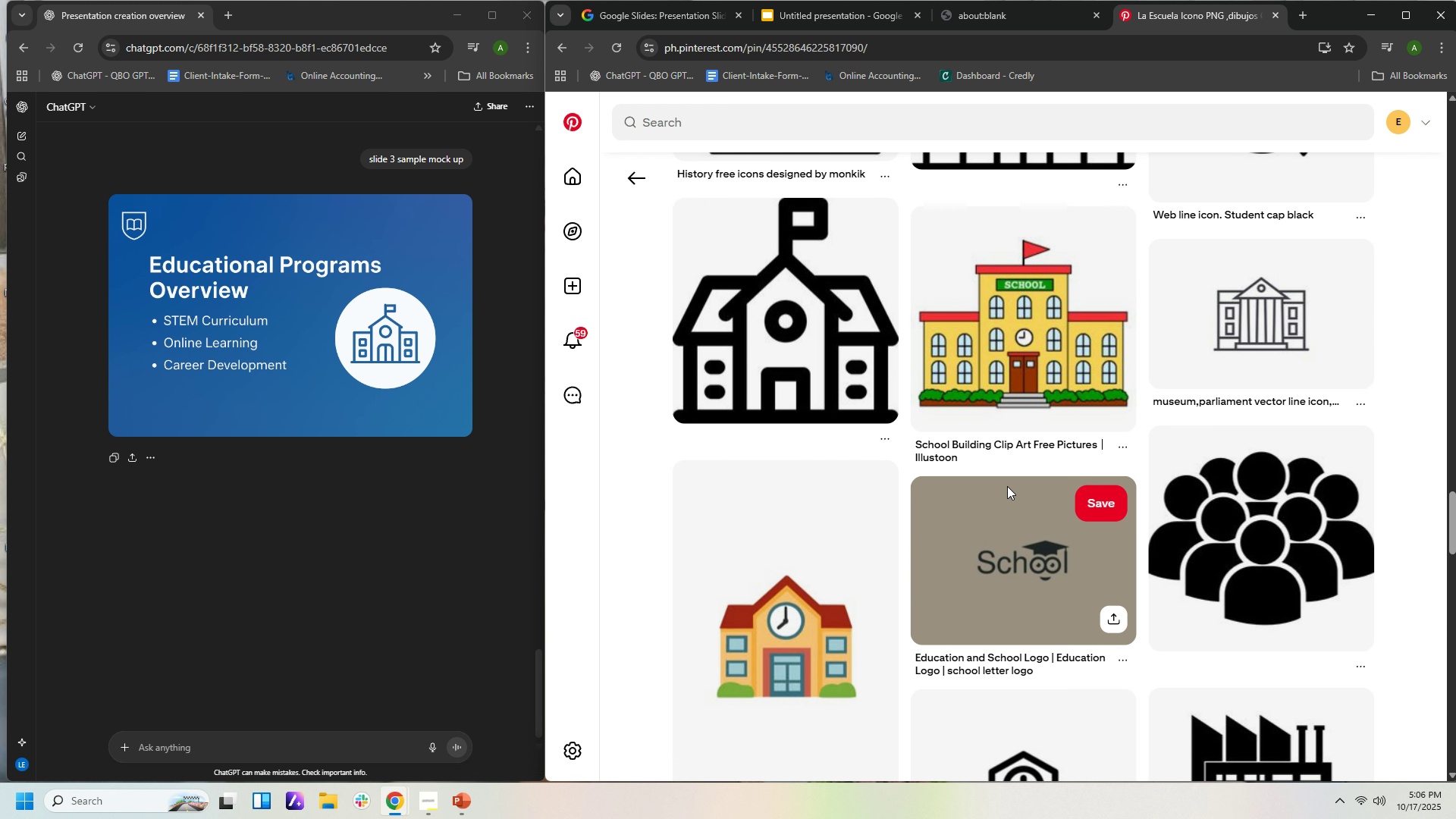 
scroll: coordinate [938, 275], scroll_direction: down, amount: 3.0
 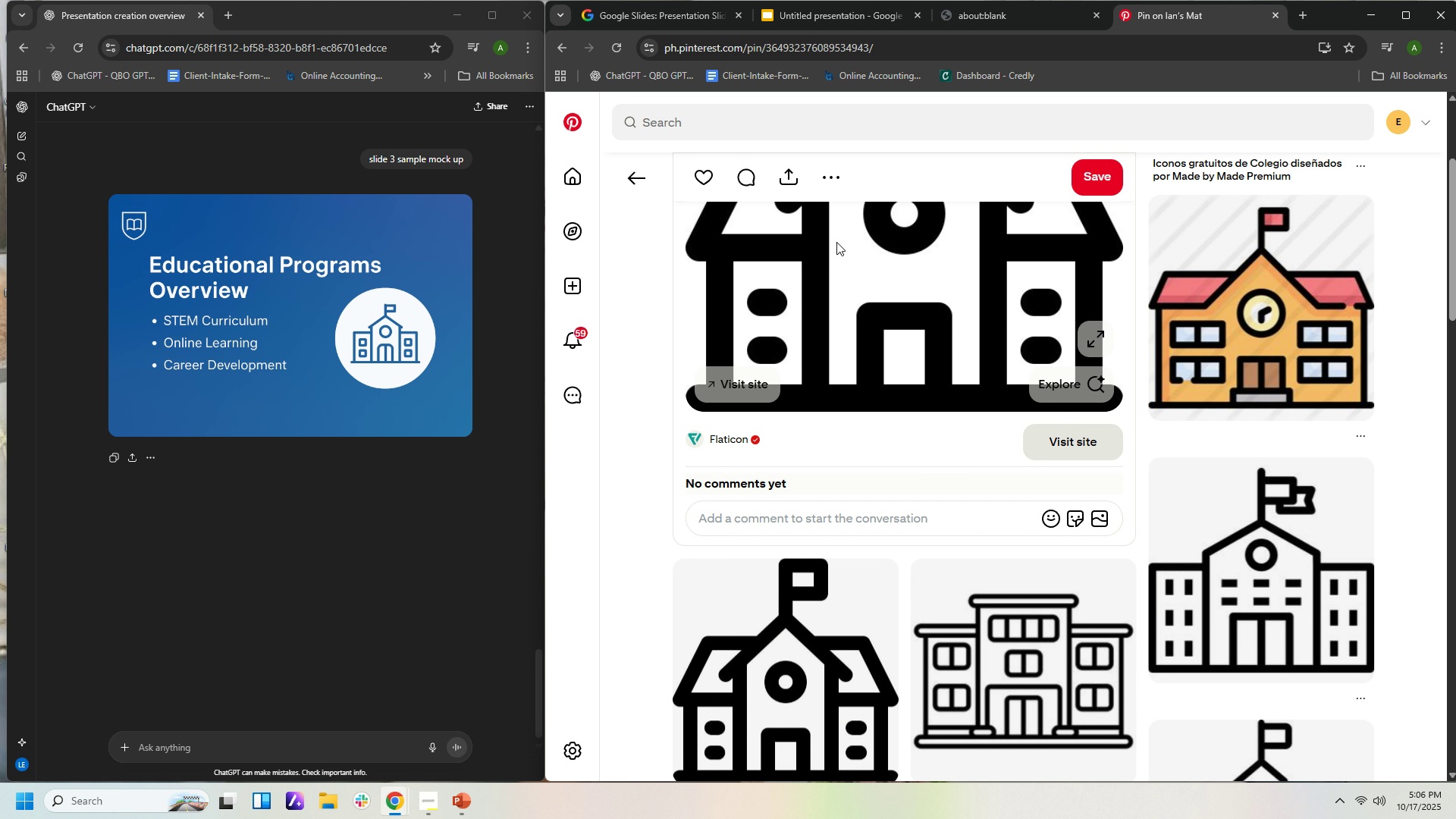 
scroll: coordinate [836, 242], scroll_direction: up, amount: 3.0
 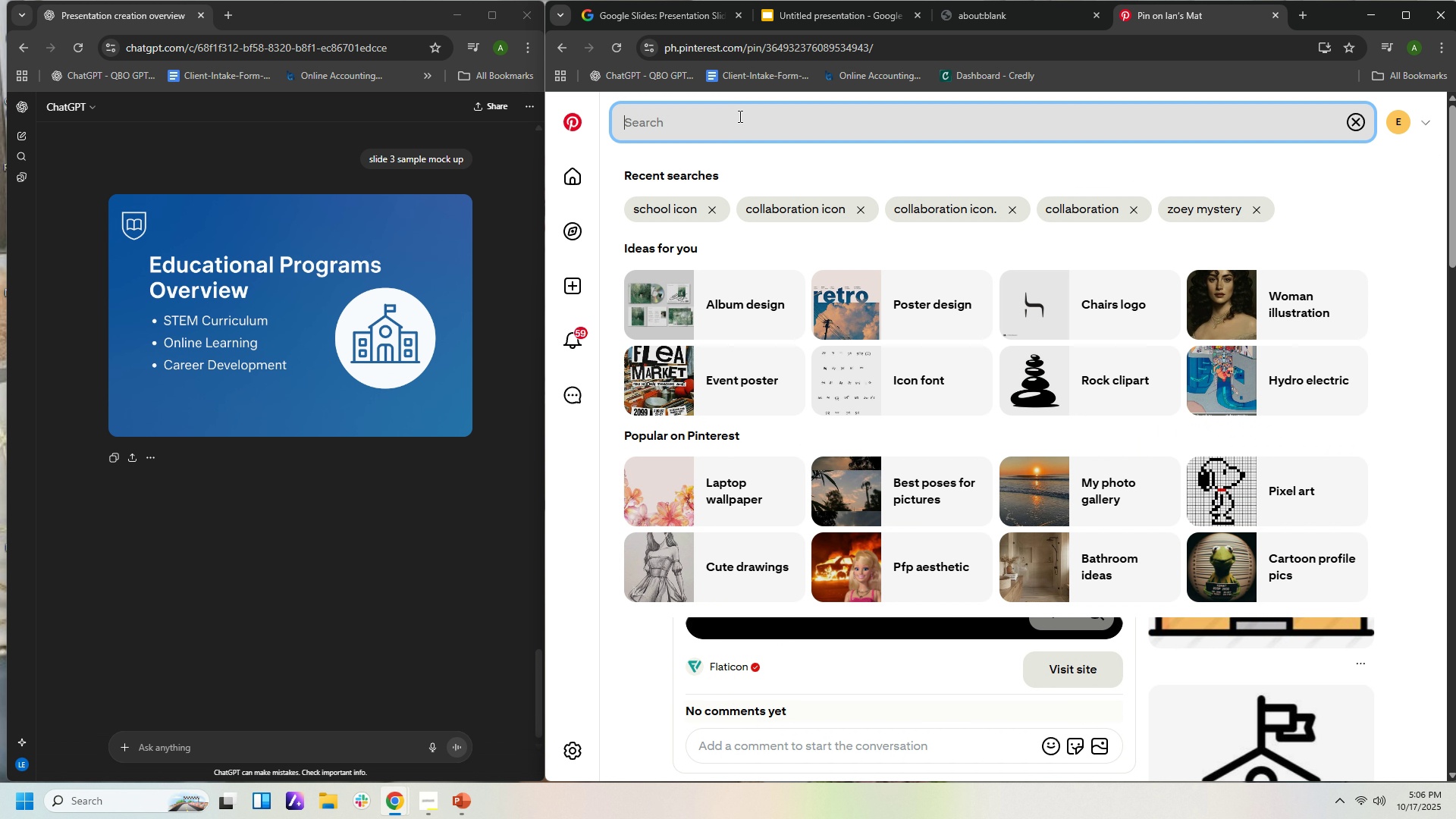 
left_click([739, 116])
 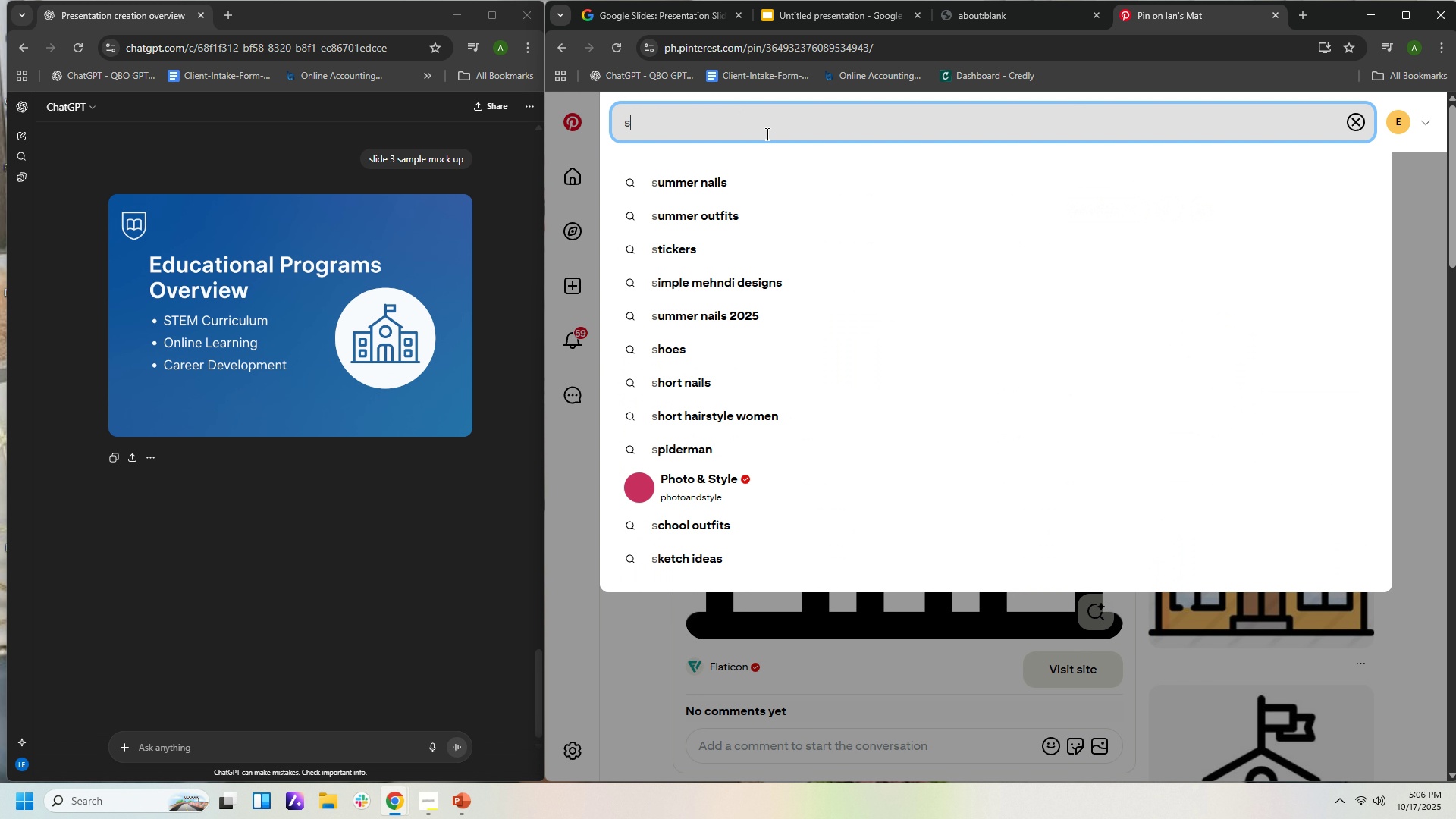 
type(school iscon)
key(Backspace)
key(Backspace)
key(Backspace)
key(Backspace)
type(con grees)
key(Backspace)
type(n)
 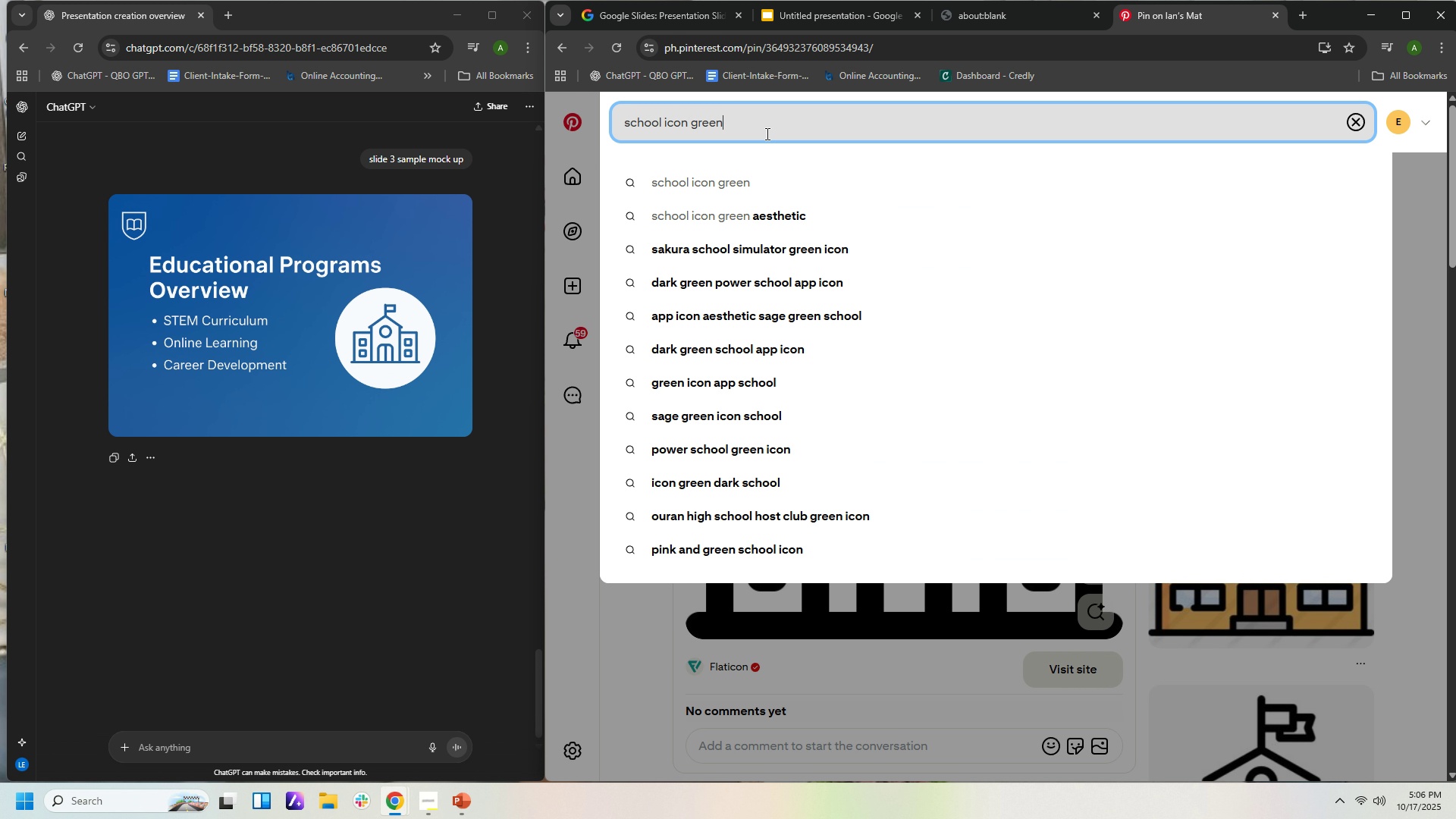 
key(Enter)
 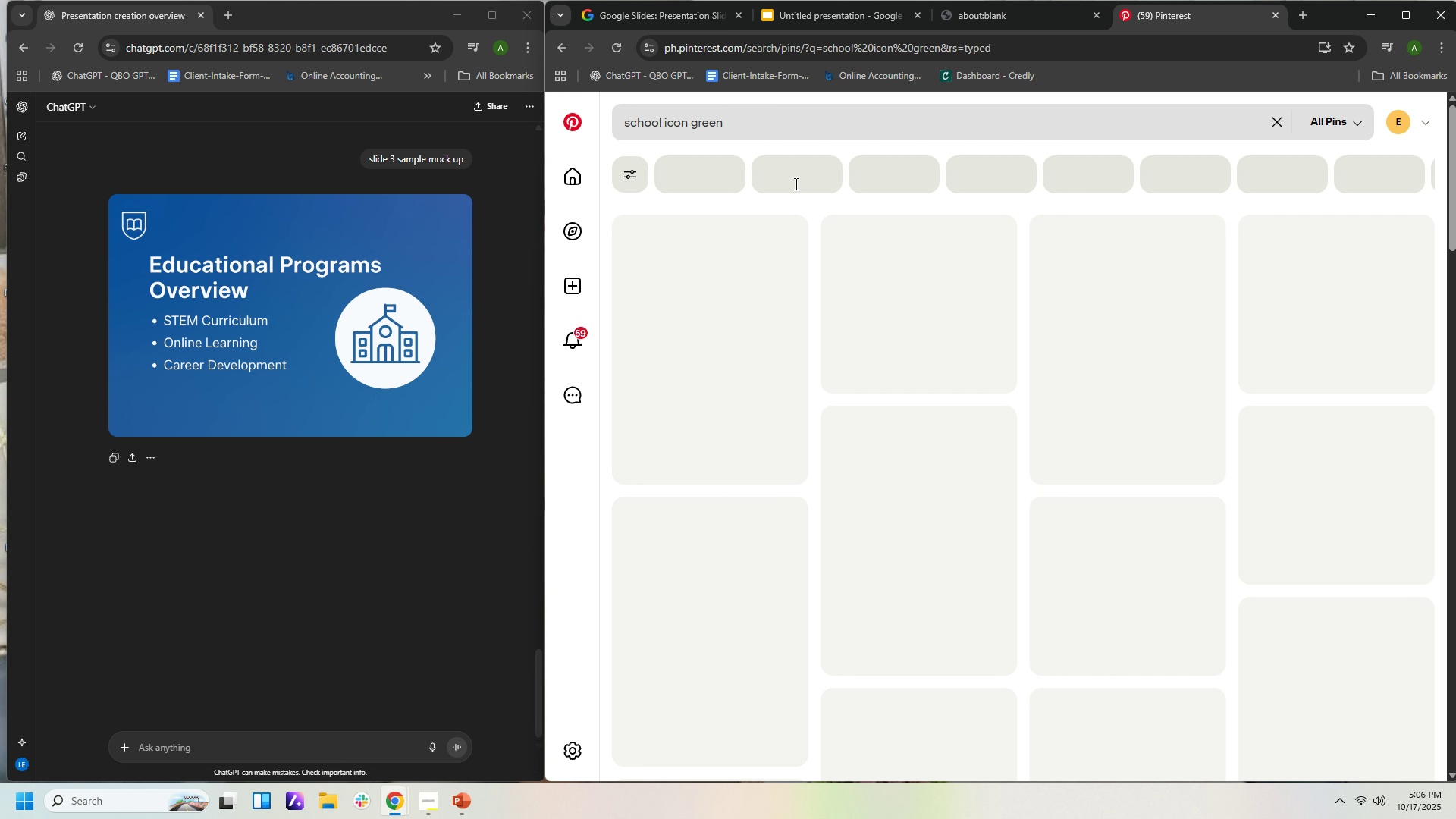 
mouse_move([898, 358])
 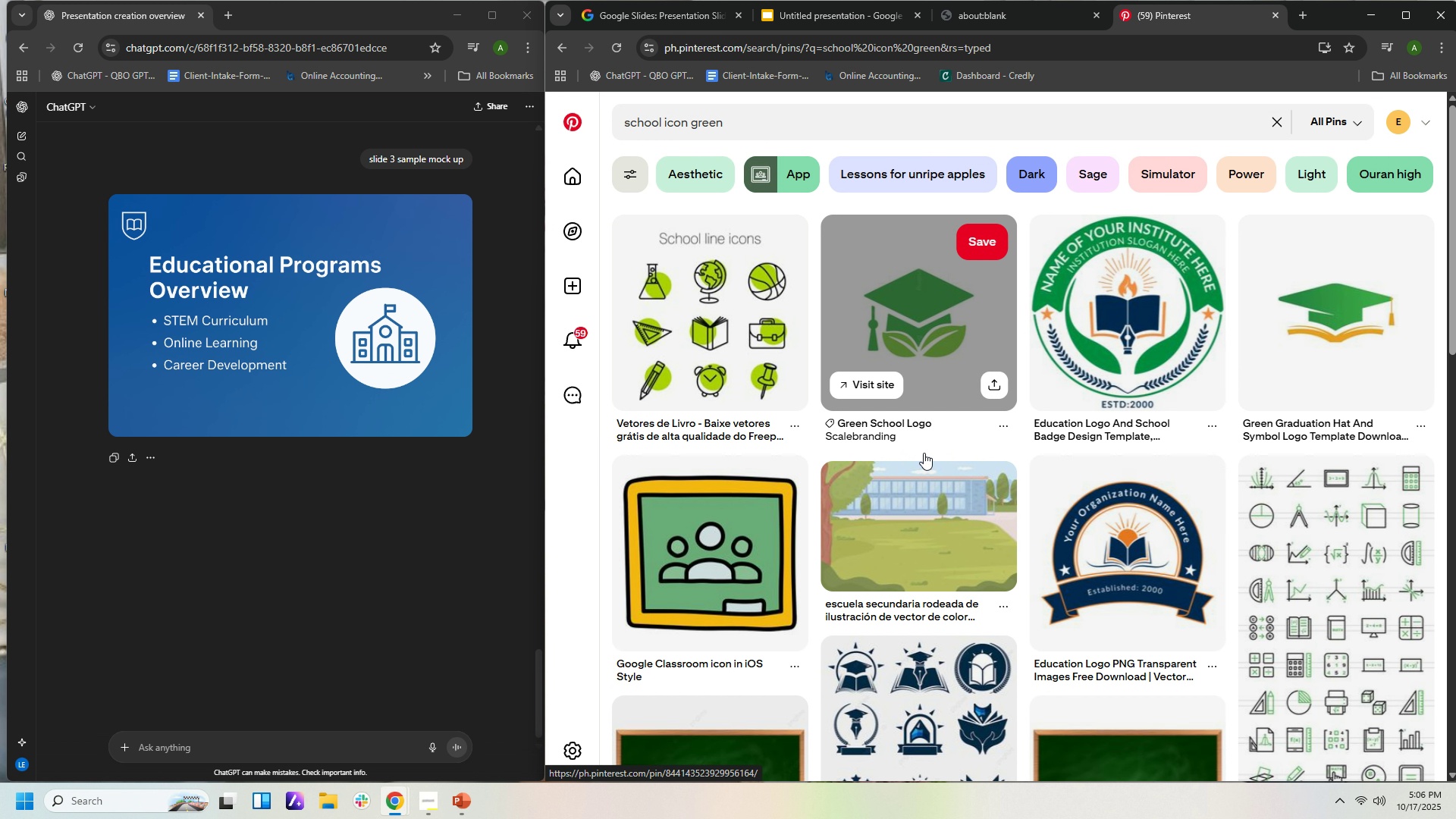 
scroll: coordinate [942, 489], scroll_direction: down, amount: 19.0
 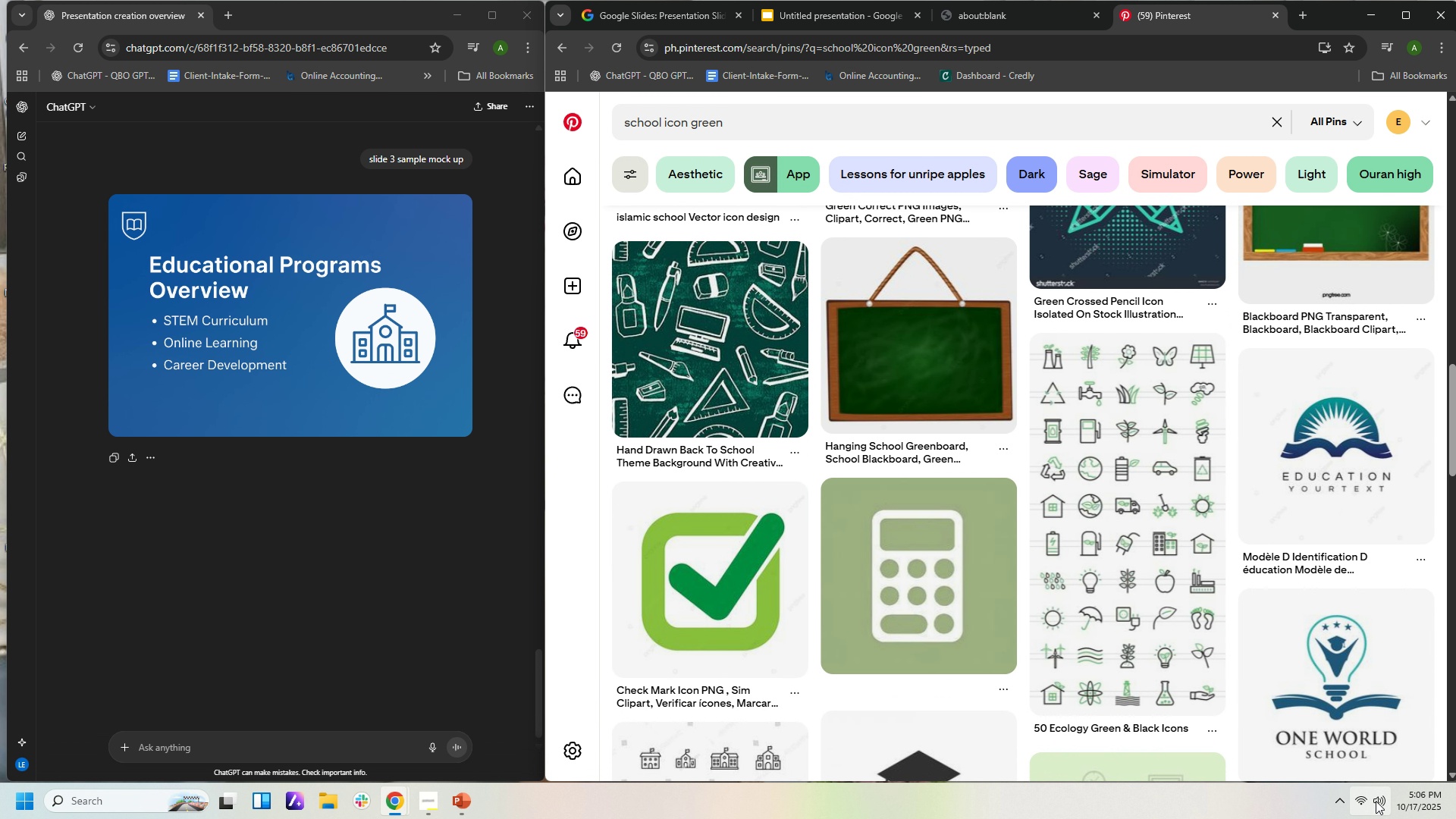 
left_click([1376, 801])
 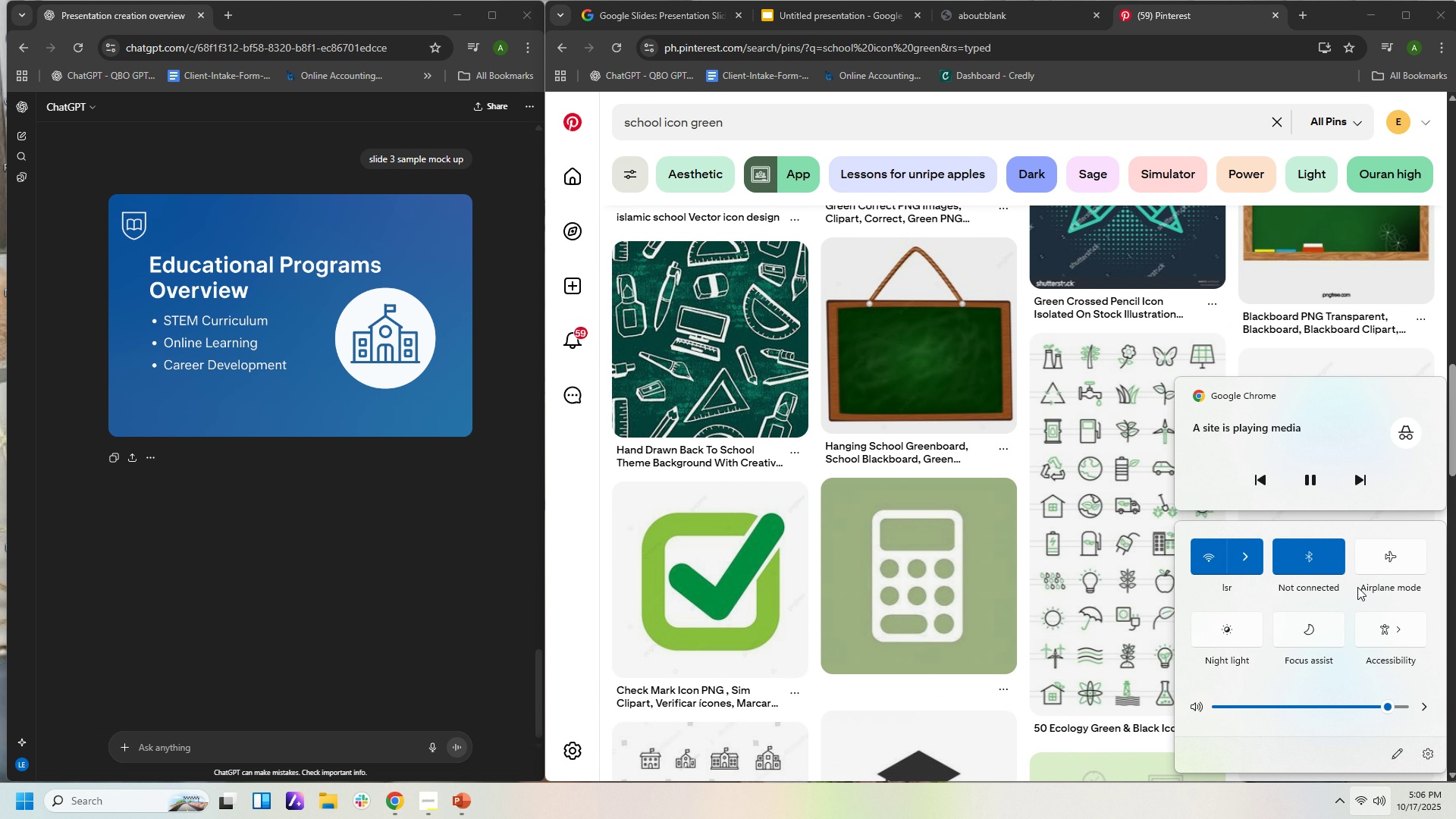 
wait(8.03)
 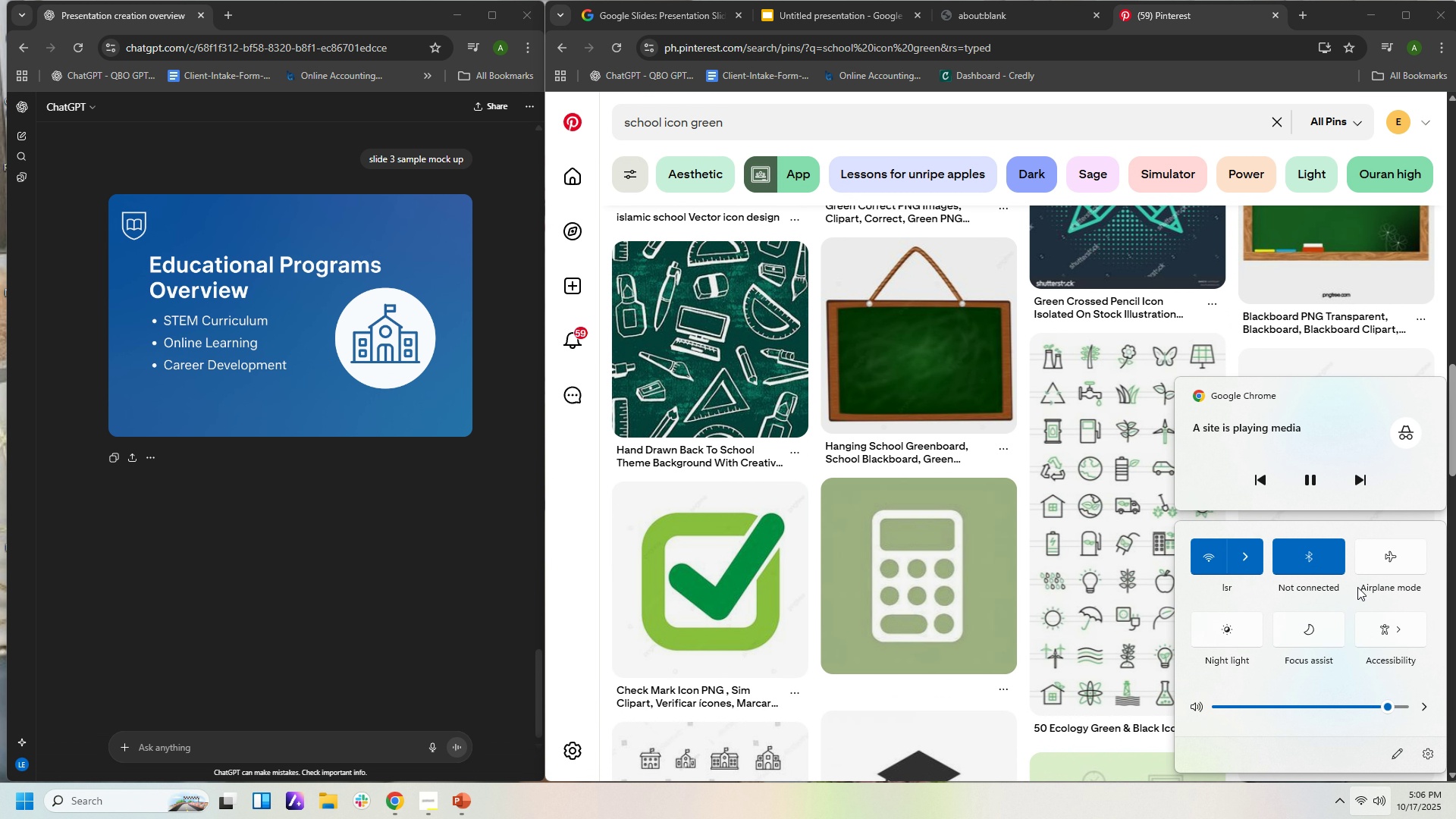 
left_click_drag(start_coordinate=[1385, 702], to_coordinate=[1398, 703])
 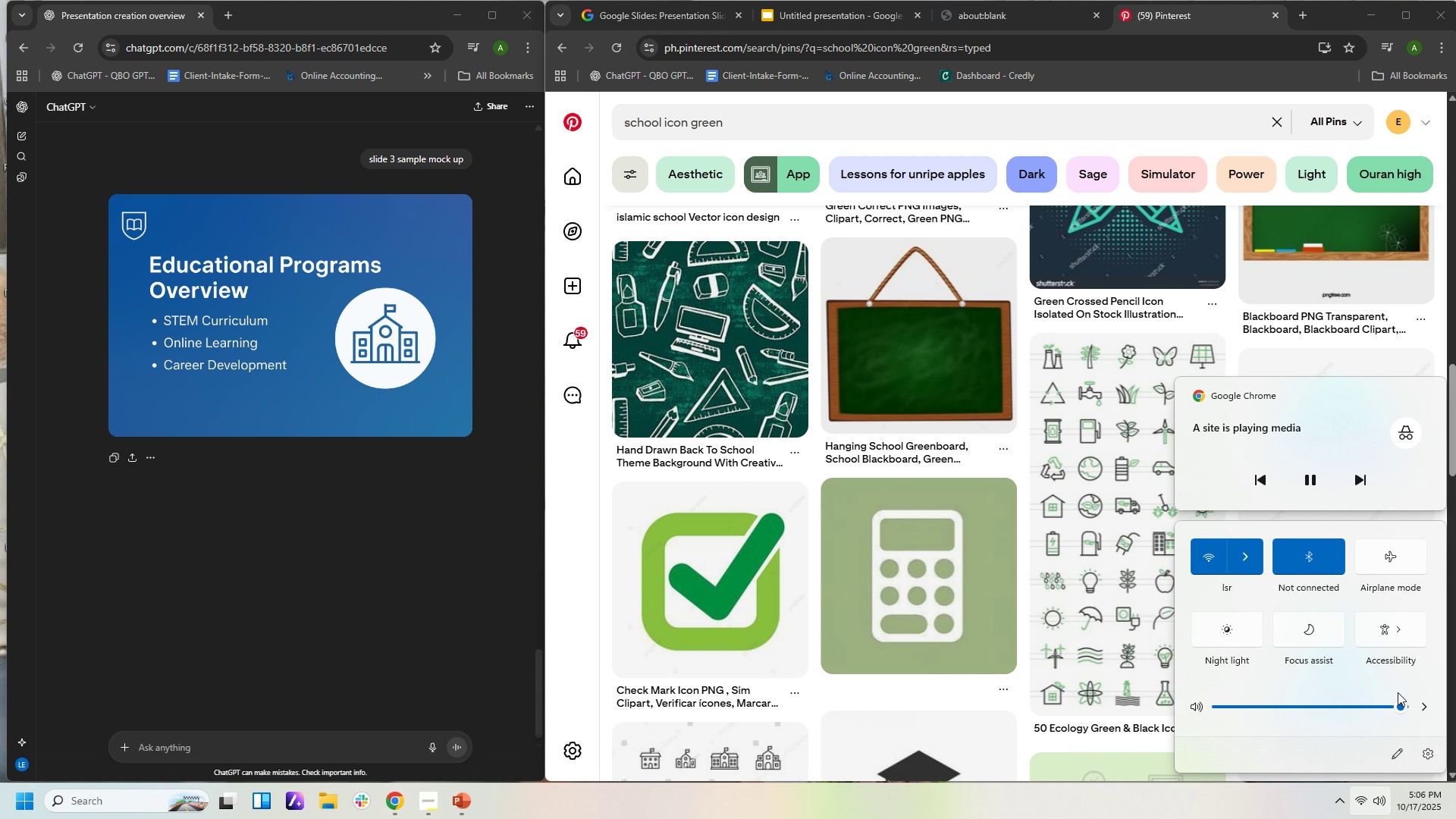 
wait(10.18)
 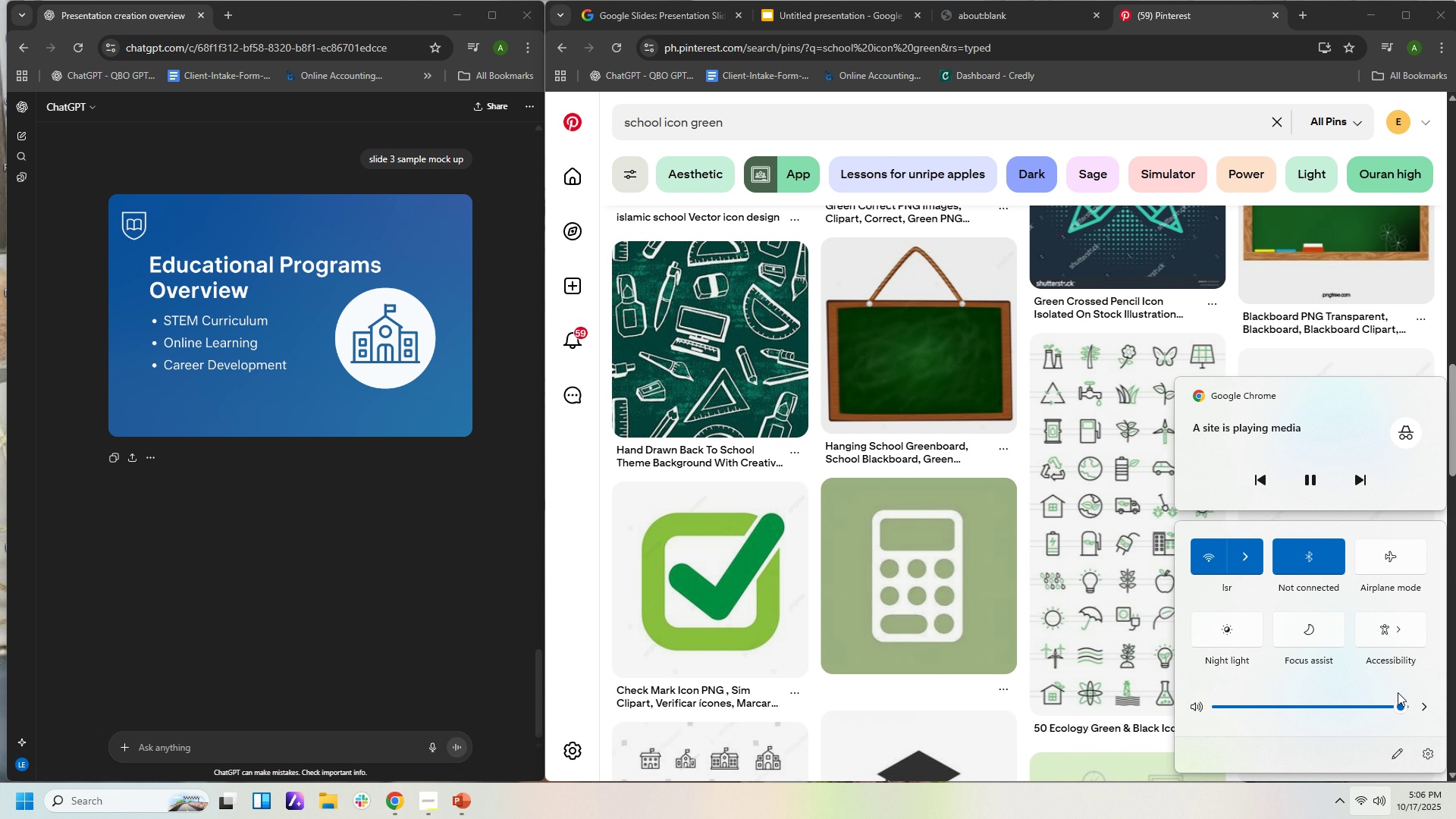 
left_click_drag(start_coordinate=[1401, 709], to_coordinate=[1377, 708])
 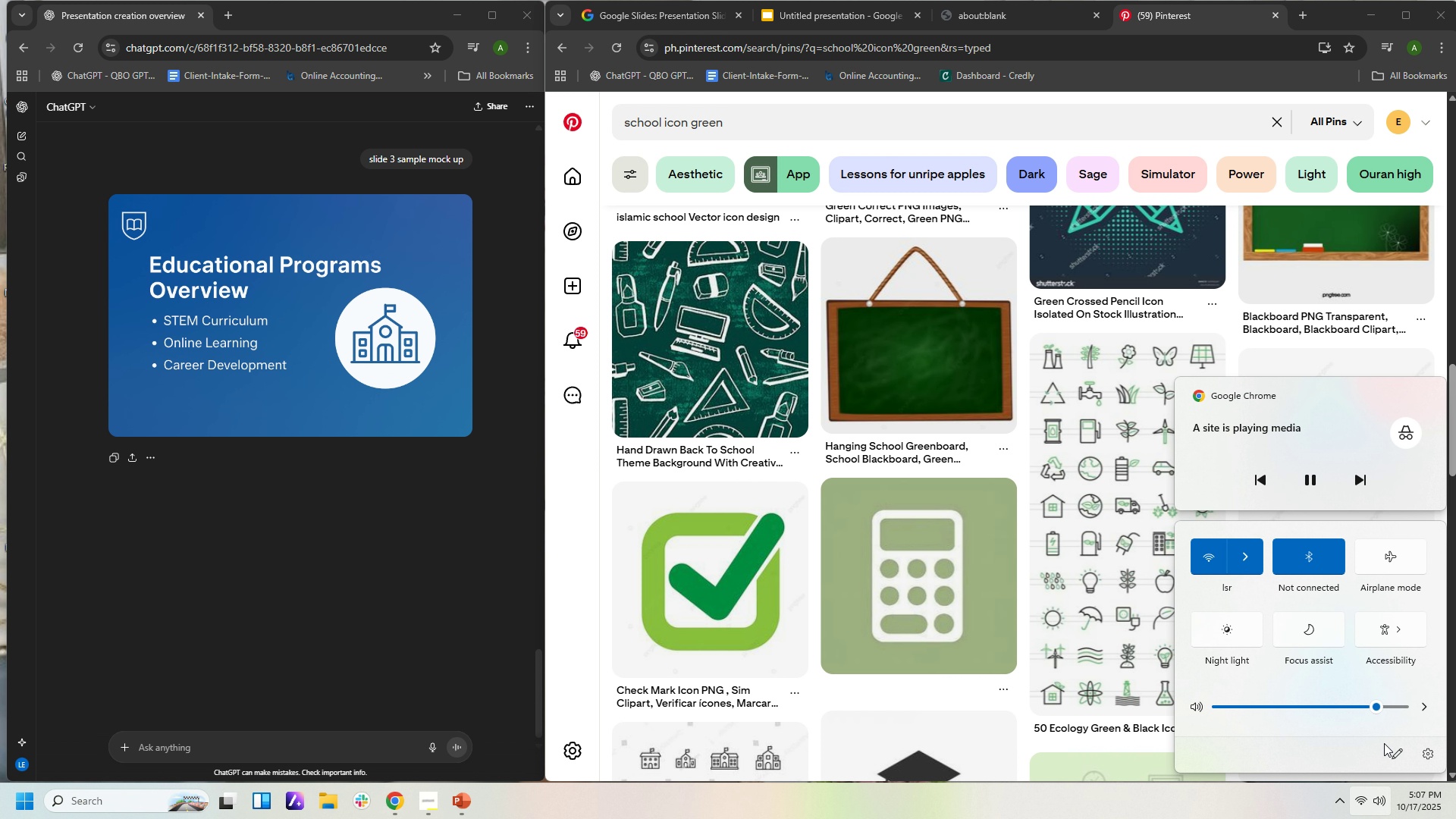 
wait(7.72)
 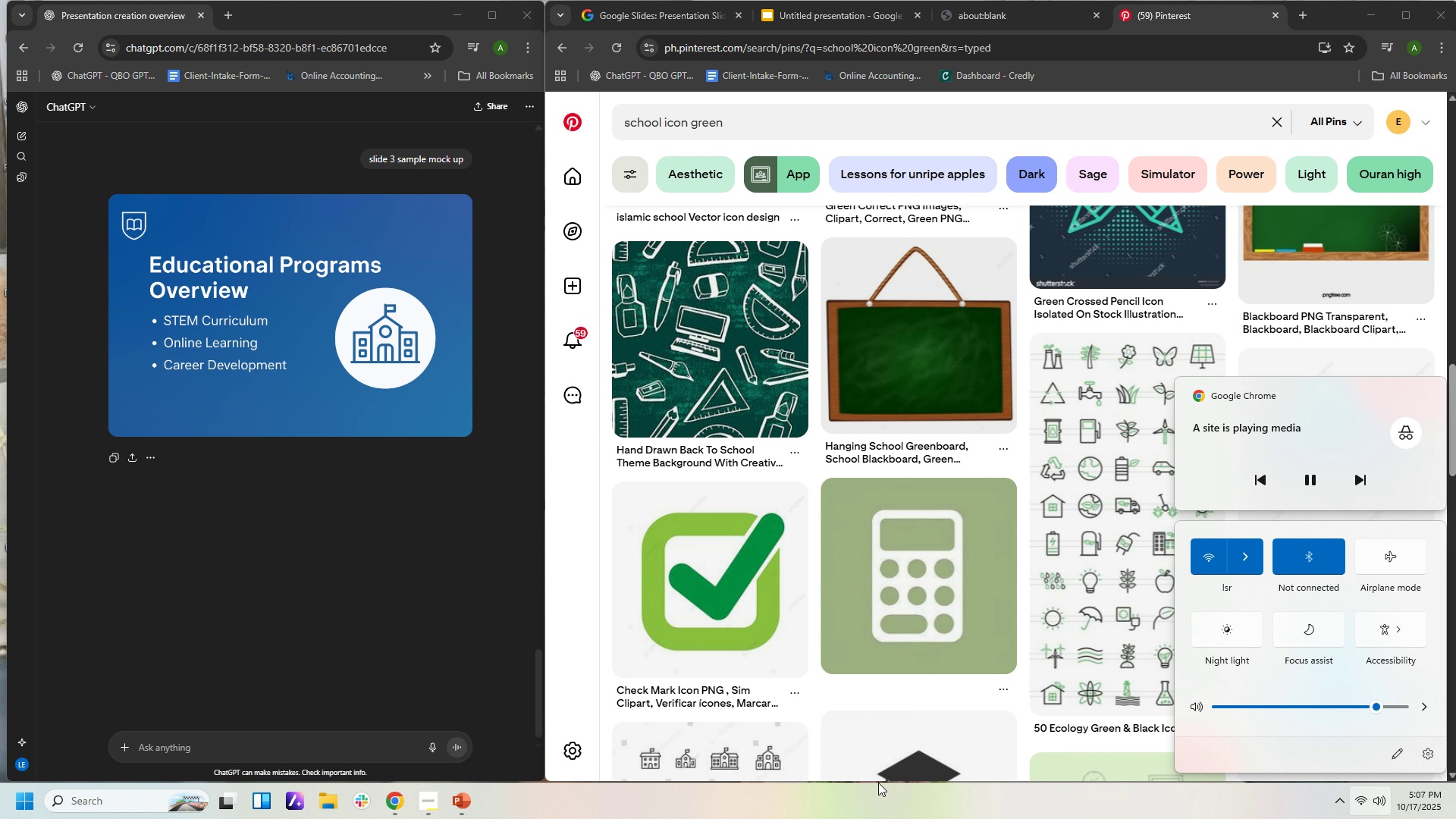 
left_click([1424, 708])
 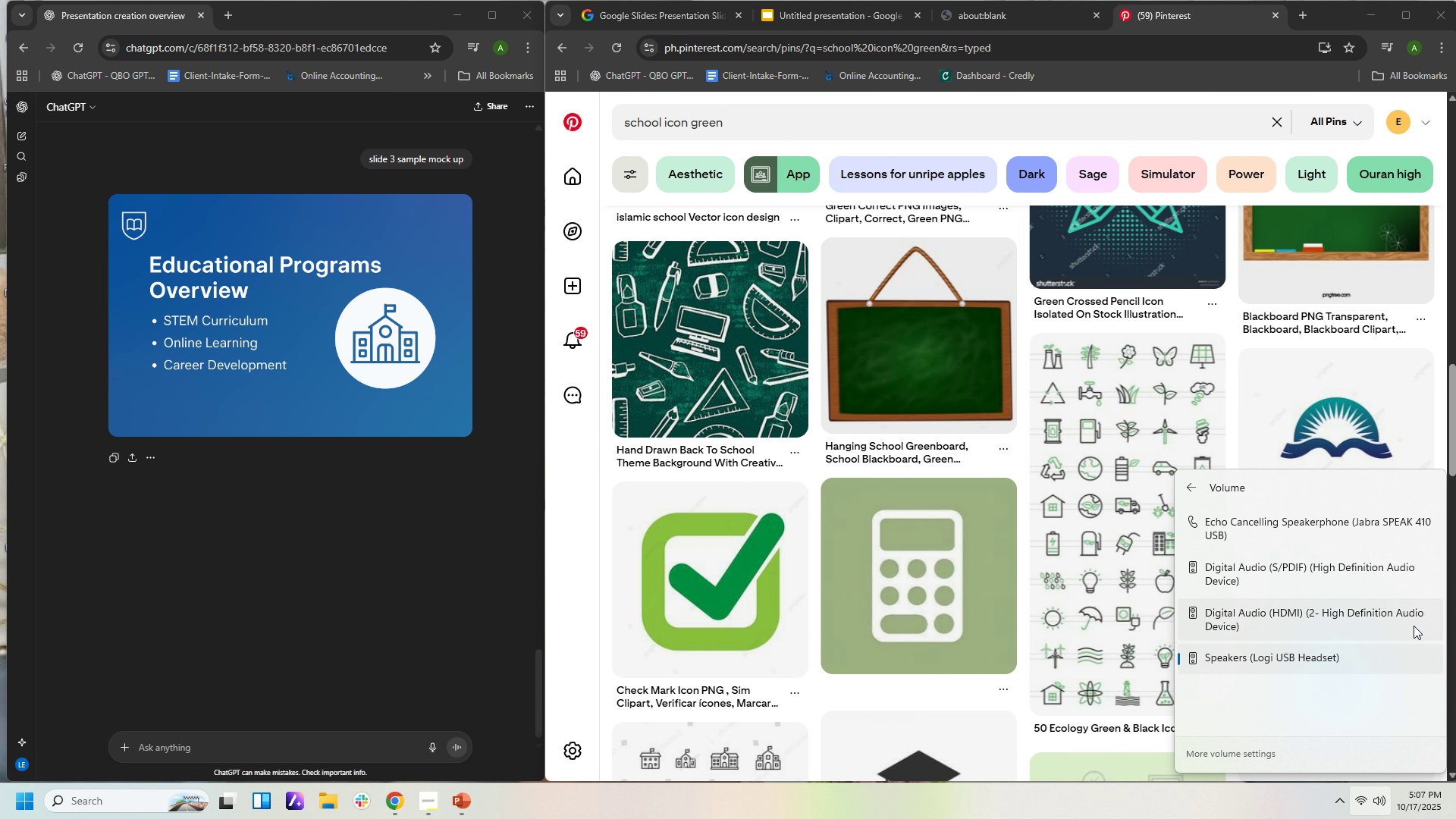 
left_click([1404, 521])
 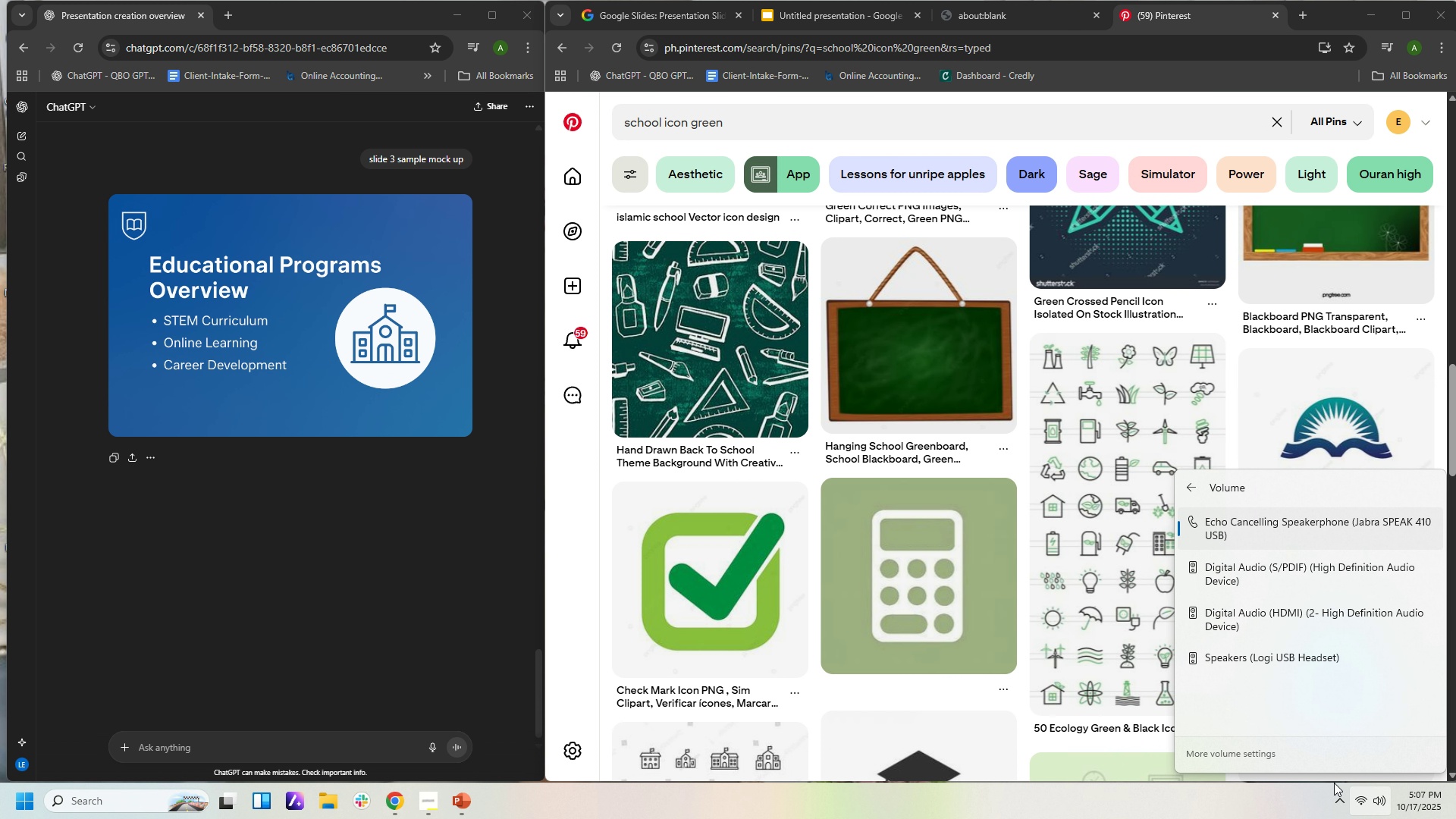 
left_click([1385, 807])
 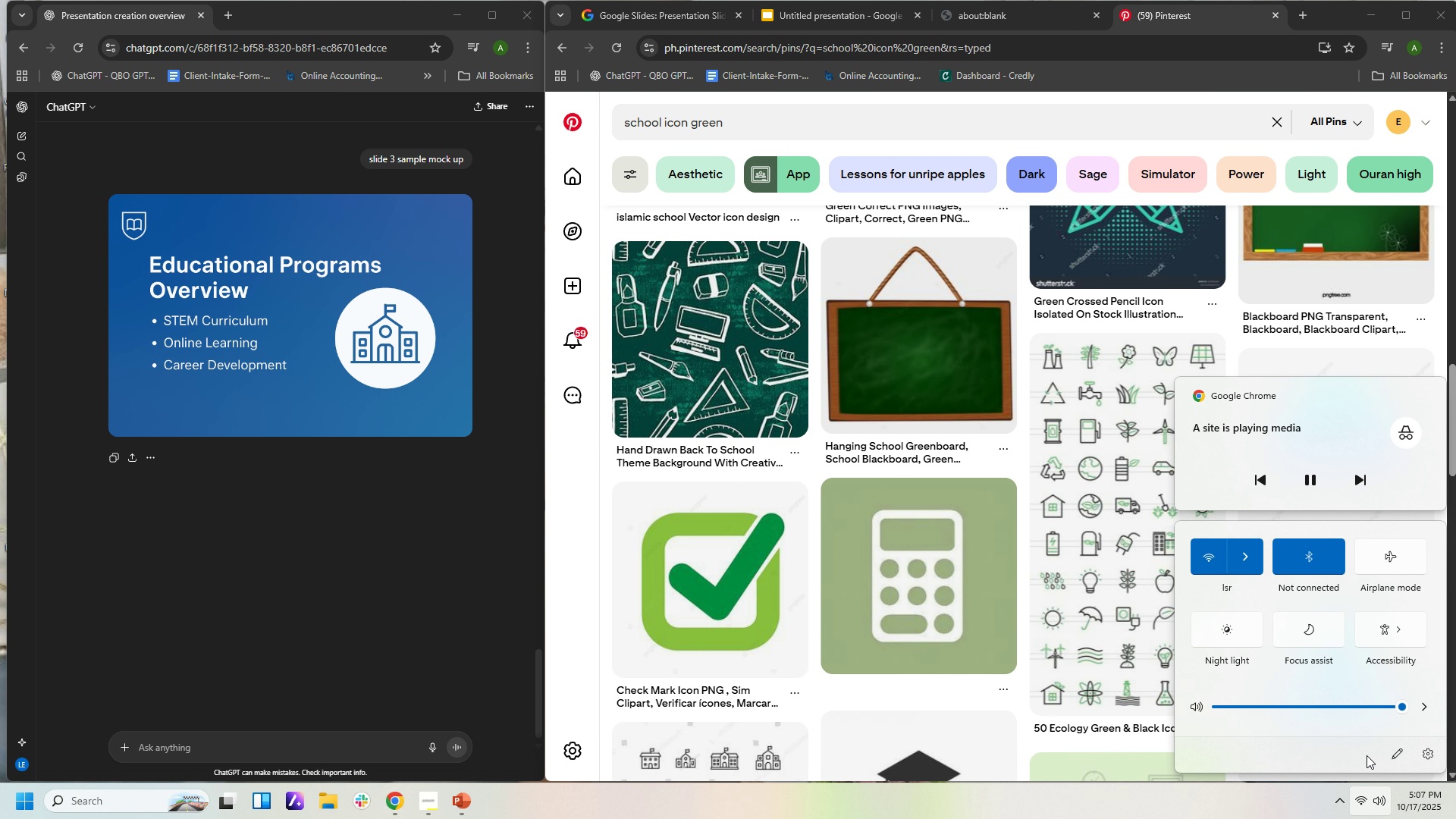 
left_click([1346, 707])
 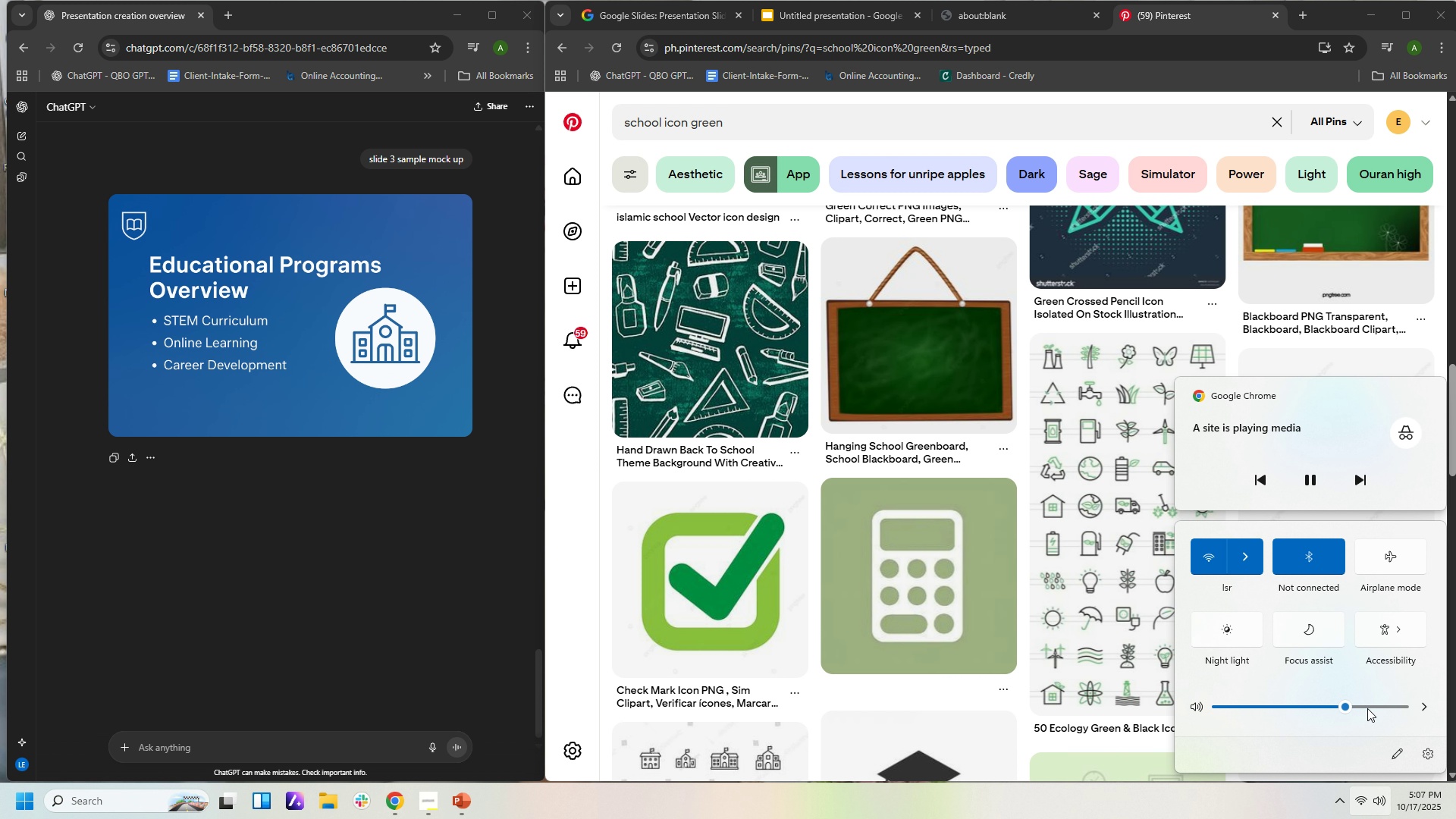 
left_click([1367, 708])
 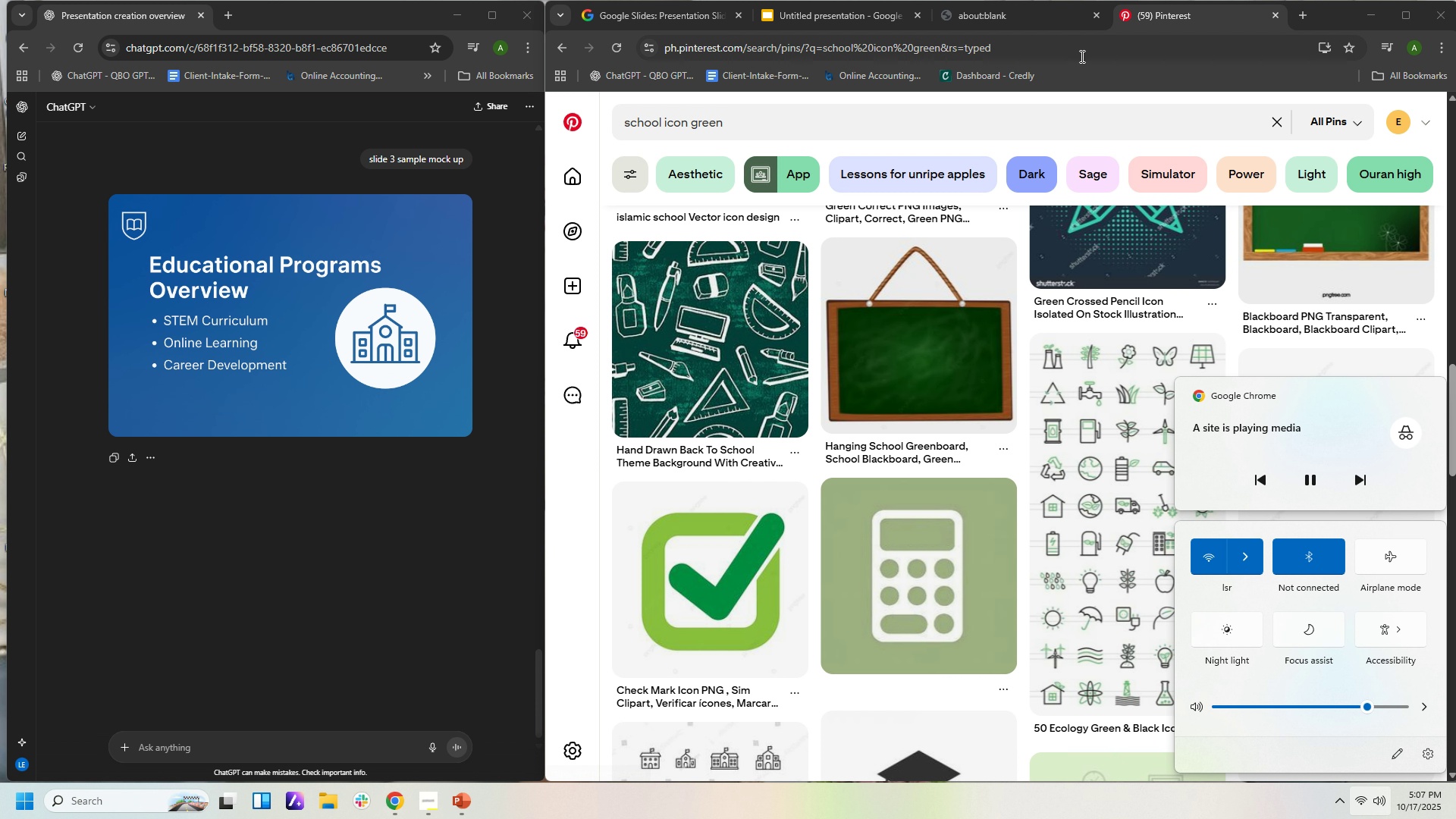 
left_click([1084, 70])
 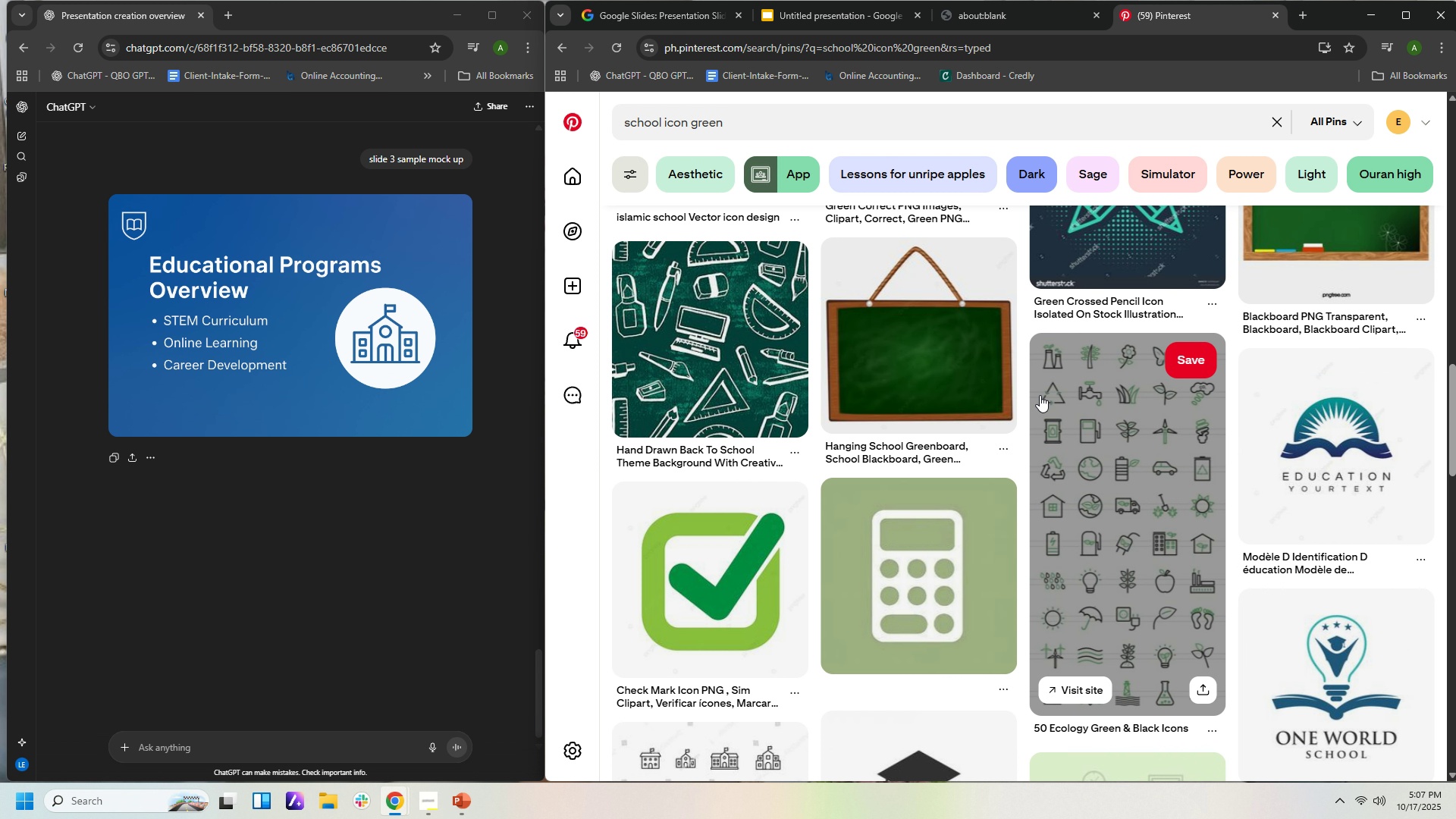 
scroll: coordinate [1077, 466], scroll_direction: down, amount: 9.0
 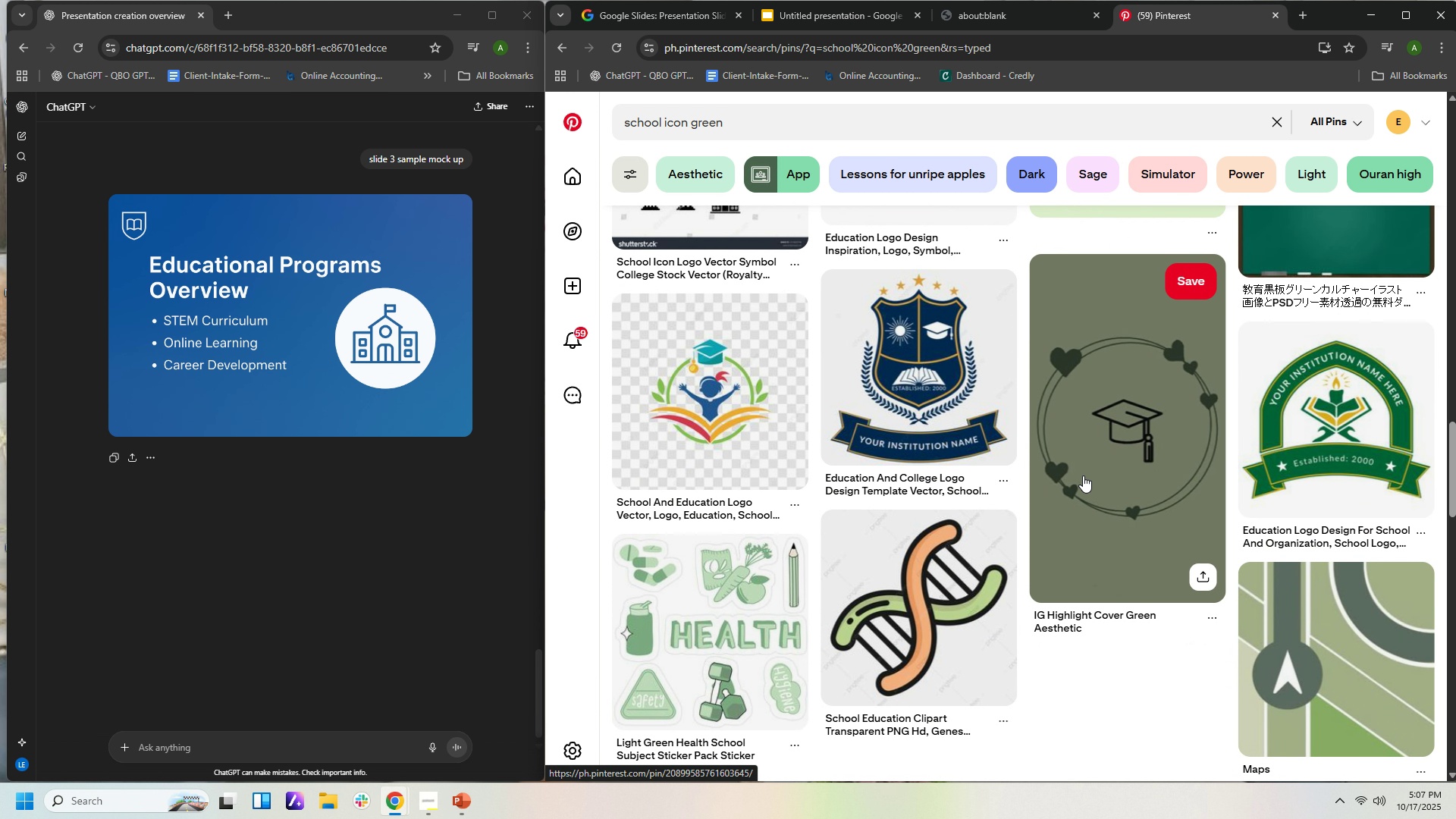 
scroll: coordinate [1244, 482], scroll_direction: up, amount: 19.0
 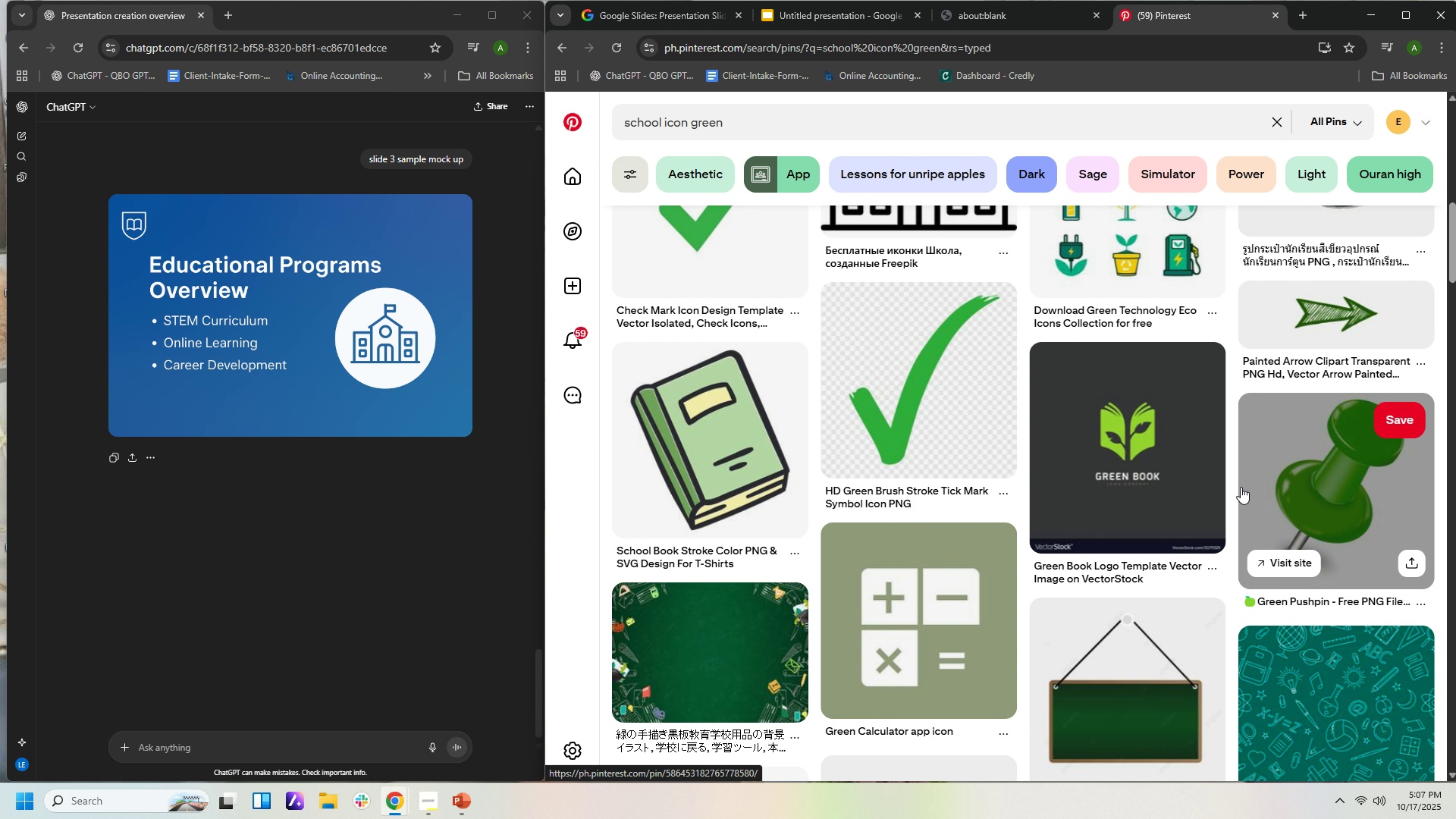 
scroll: coordinate [920, 543], scroll_direction: down, amount: 5.0
 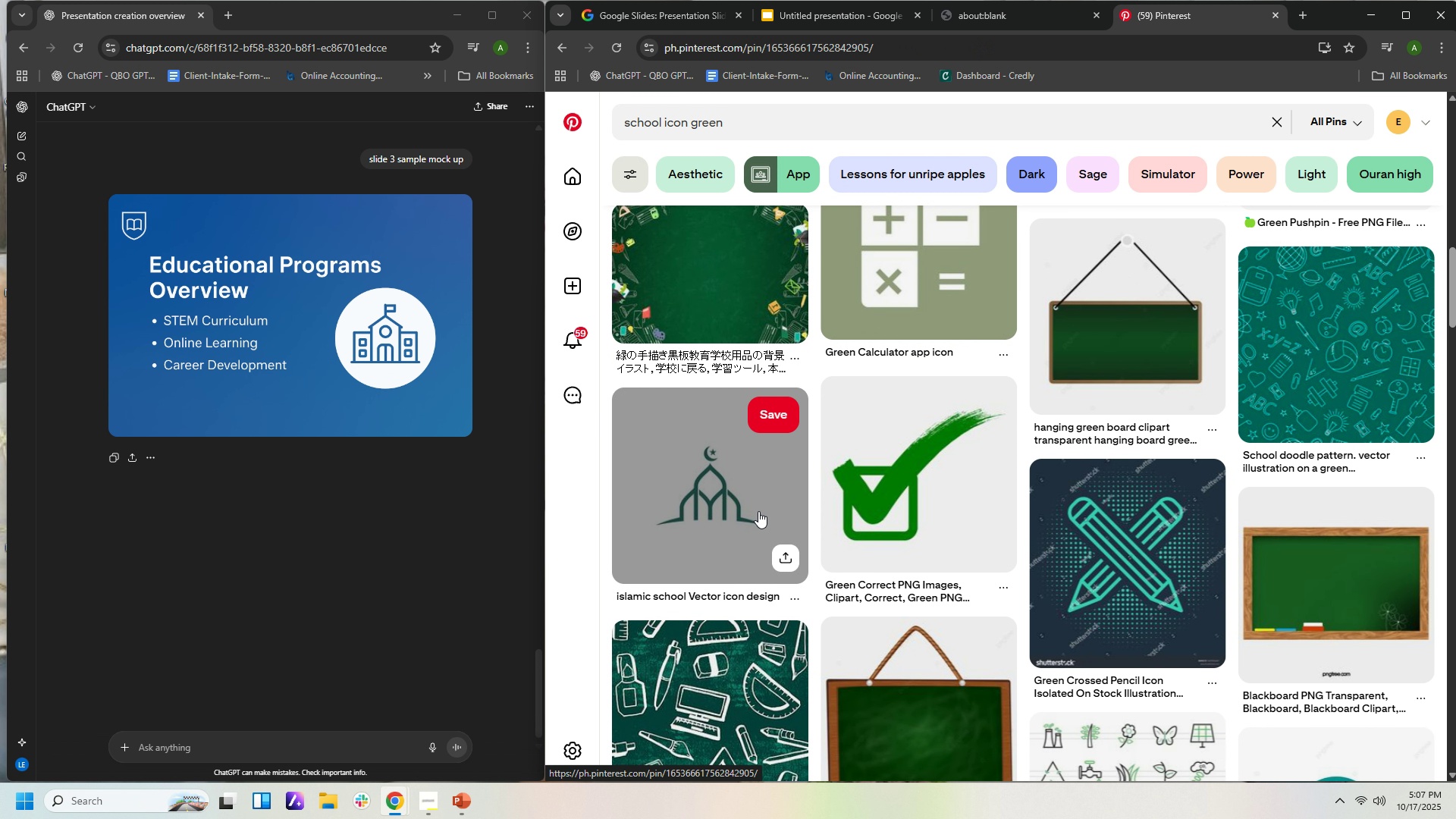 
left_click([758, 511])
 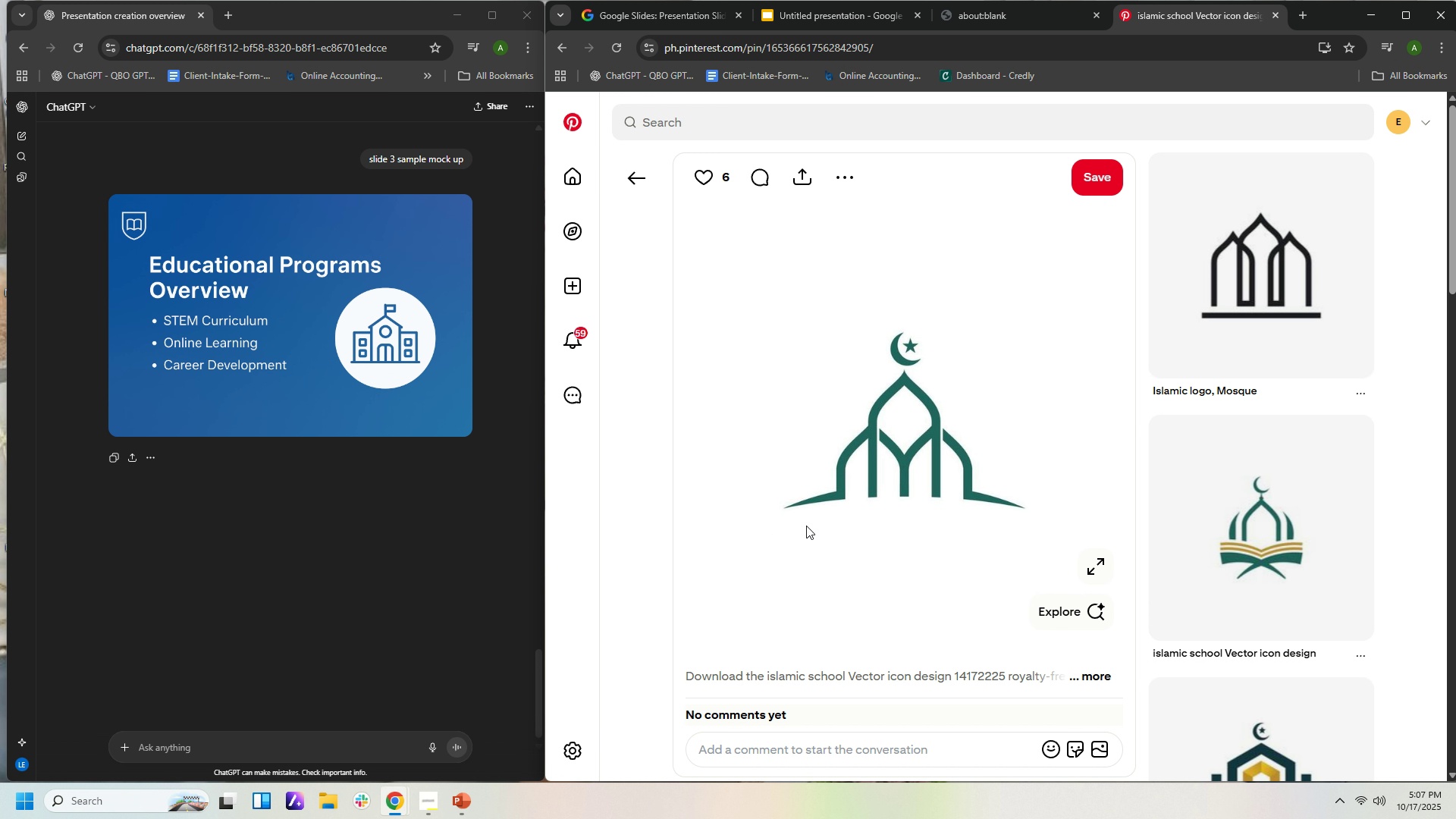 
scroll: coordinate [905, 493], scroll_direction: down, amount: 9.0
 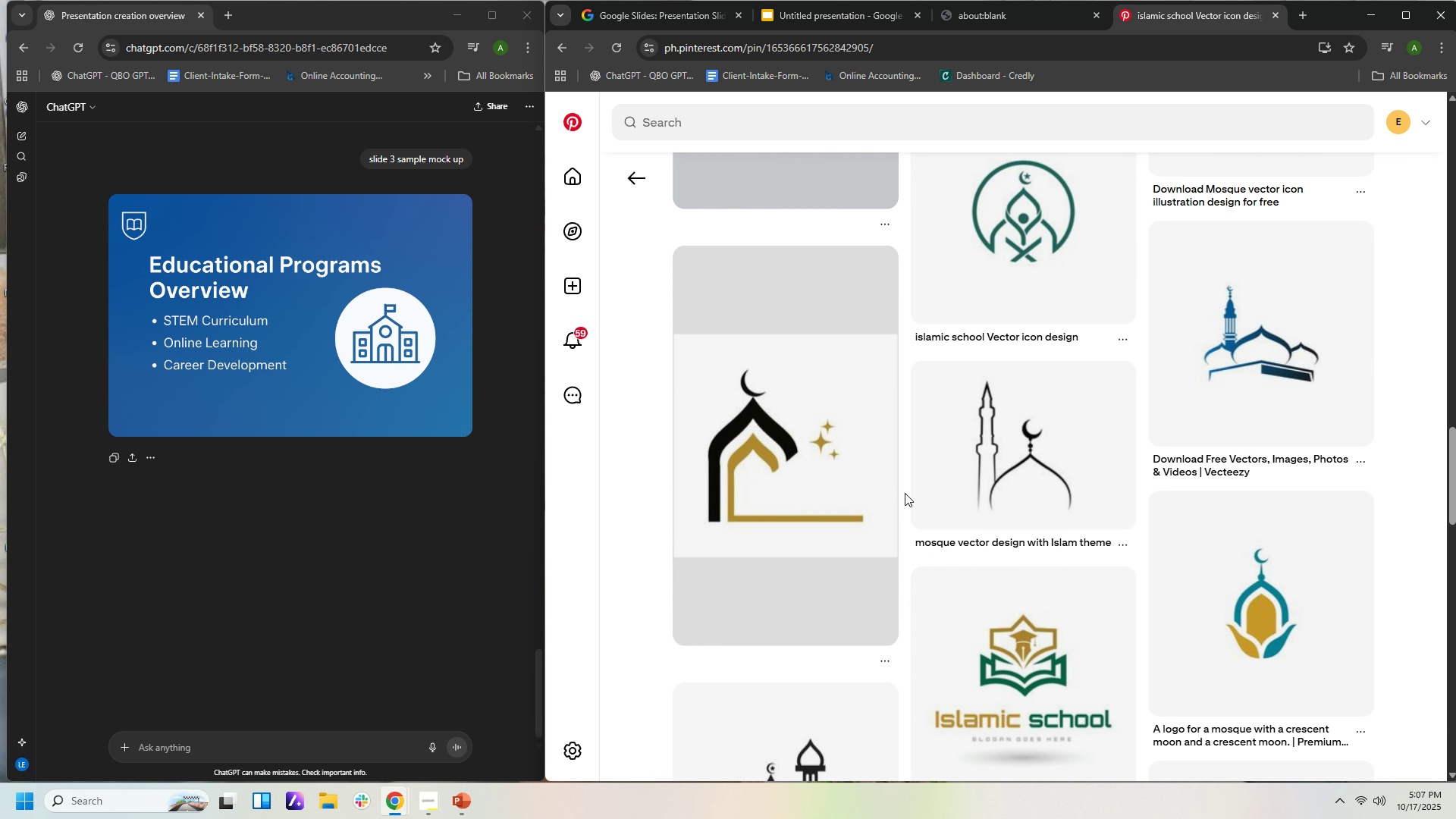 
scroll: coordinate [886, 516], scroll_direction: up, amount: 42.0
 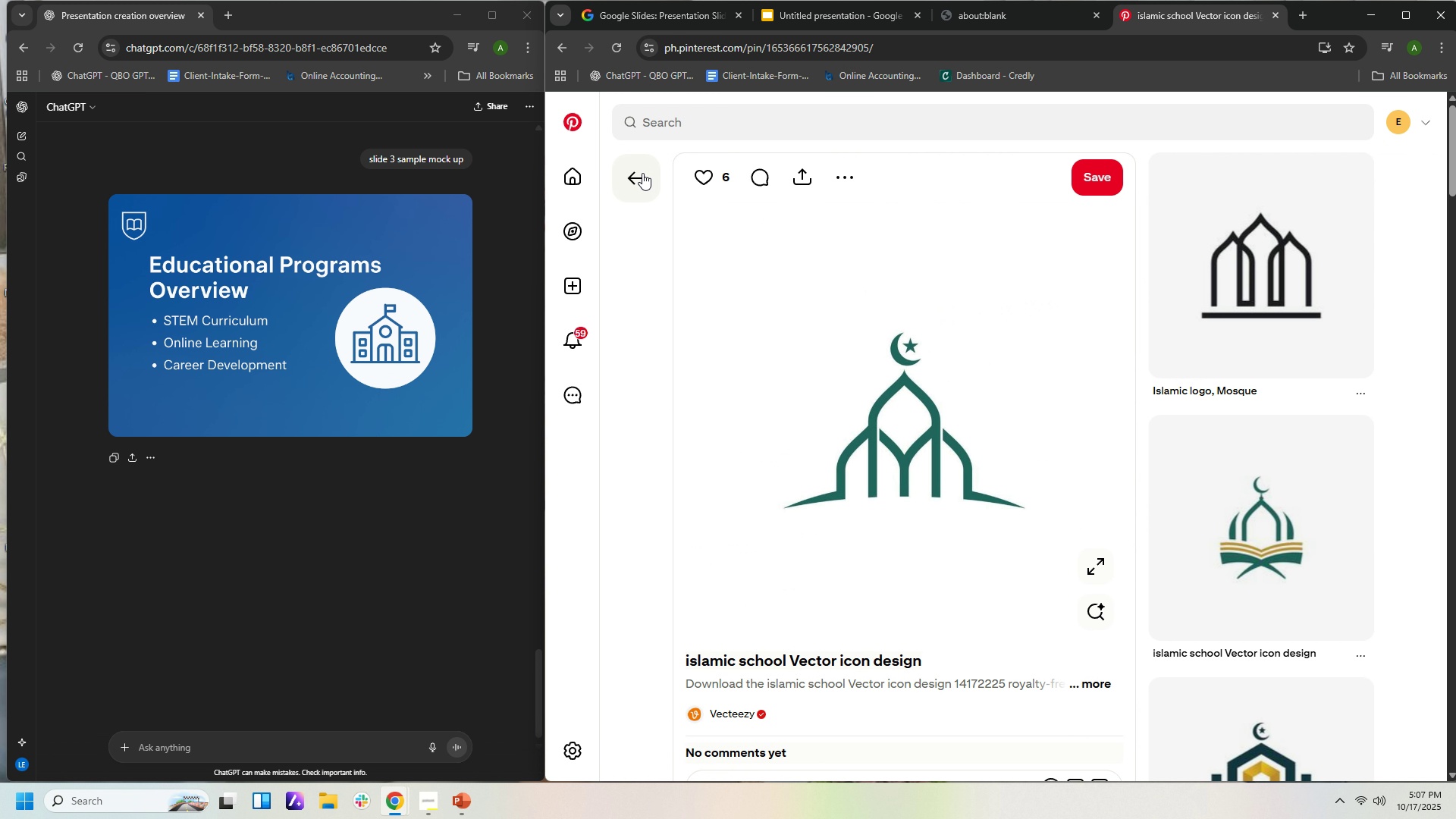 
left_click([642, 173])
 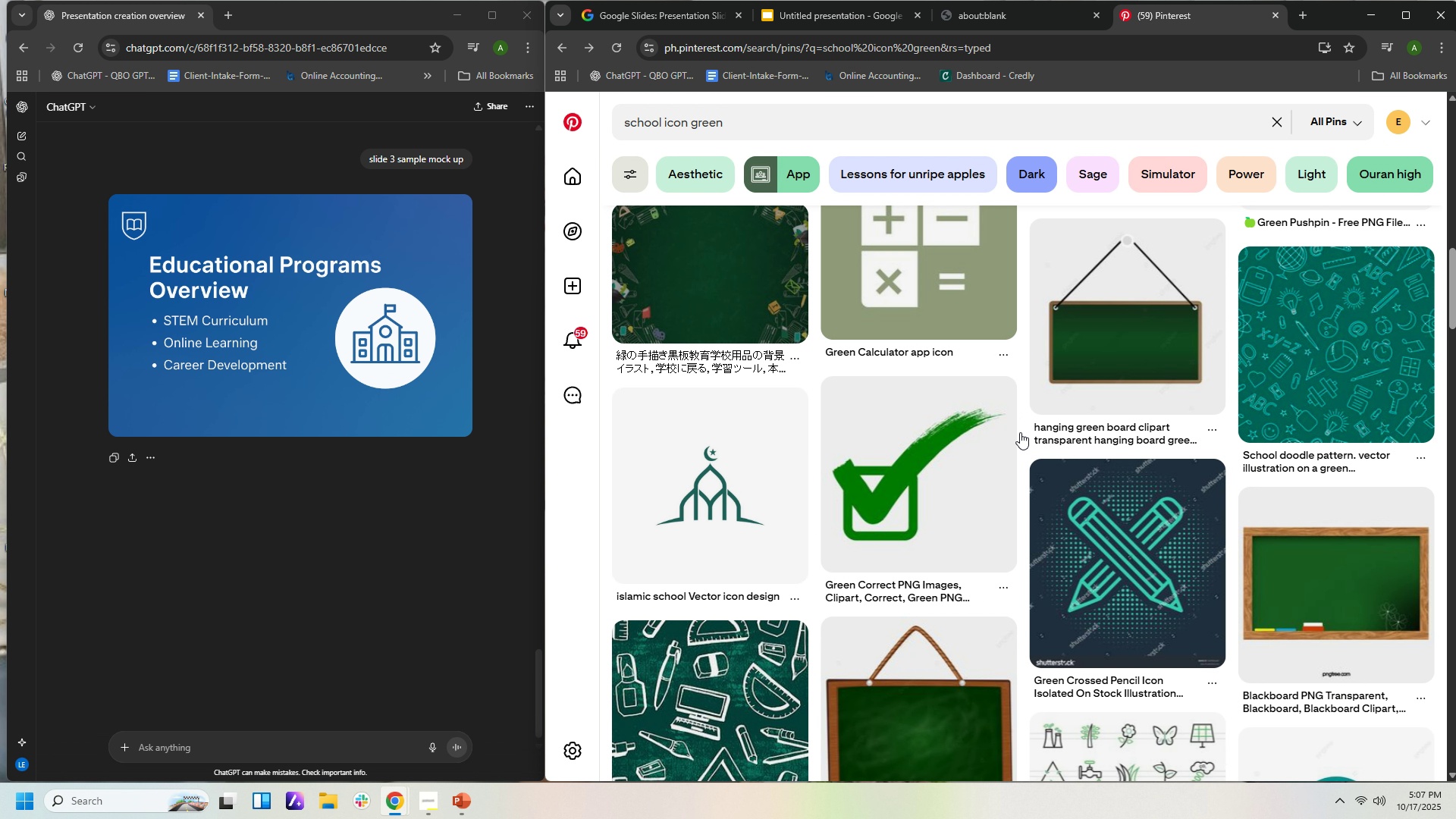 
scroll: coordinate [732, 268], scroll_direction: up, amount: 25.0
 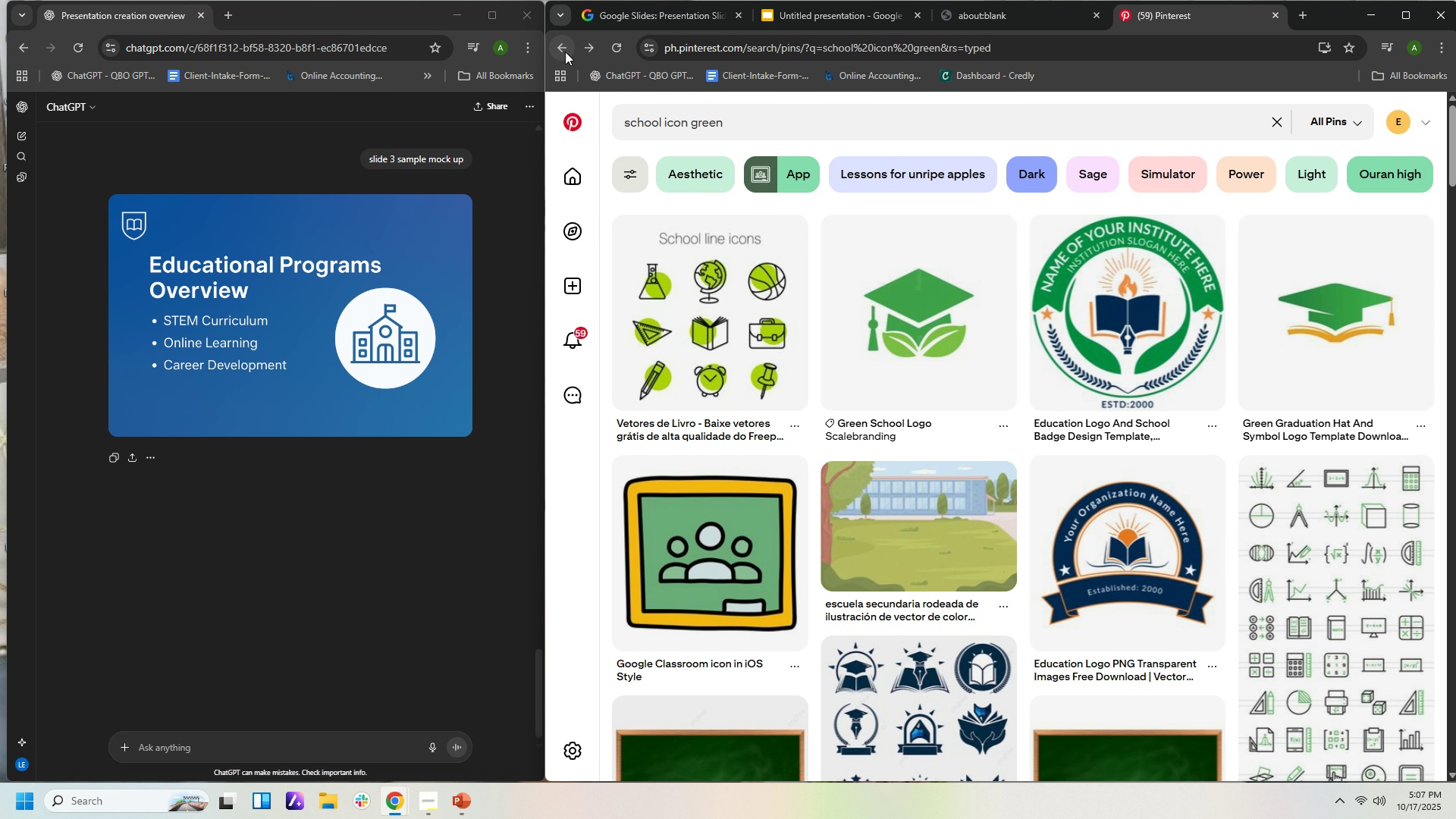 
left_click([565, 52])
 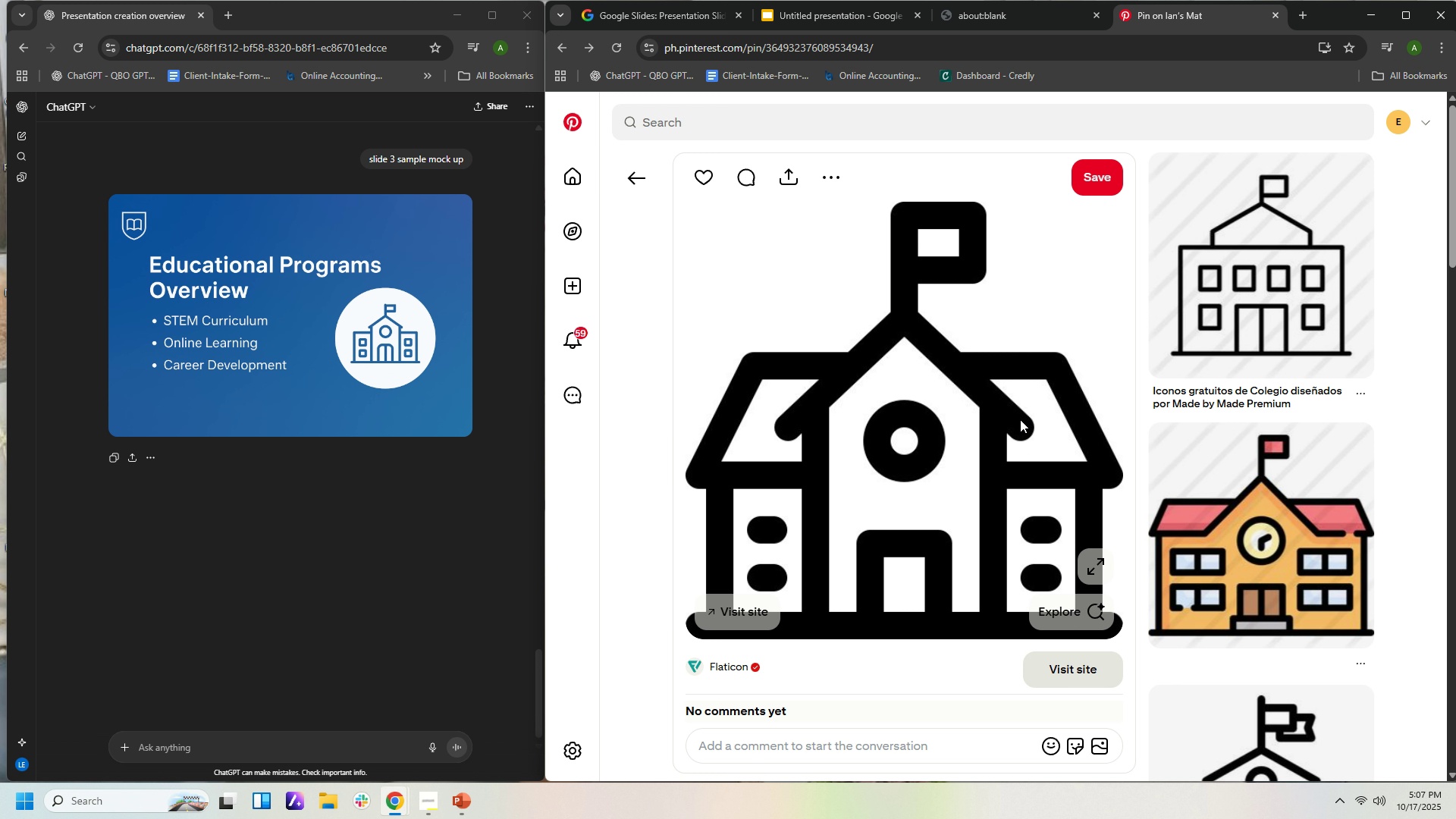 
left_click([1018, 419])
 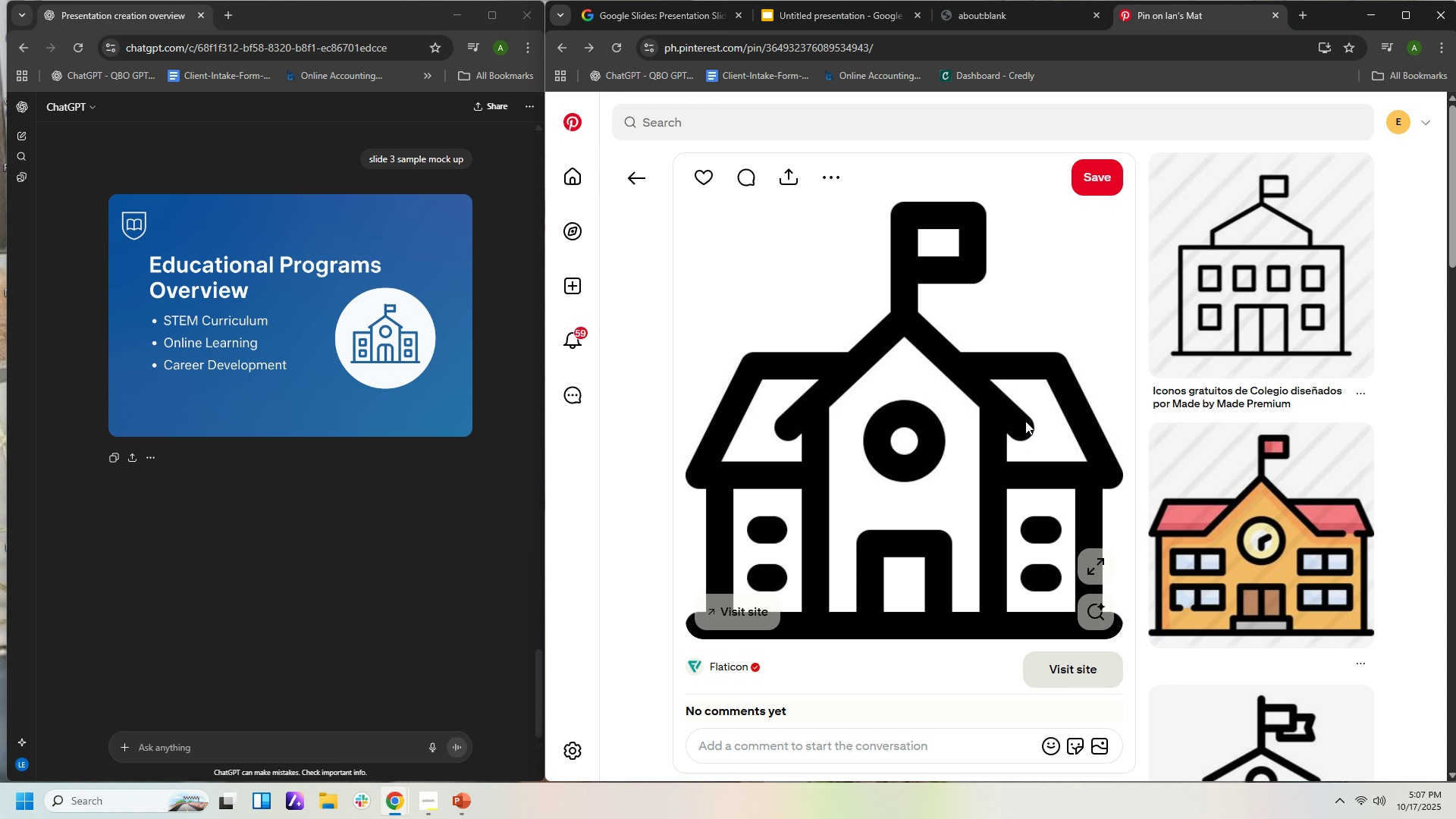 
scroll: coordinate [1103, 516], scroll_direction: down, amount: 9.0
 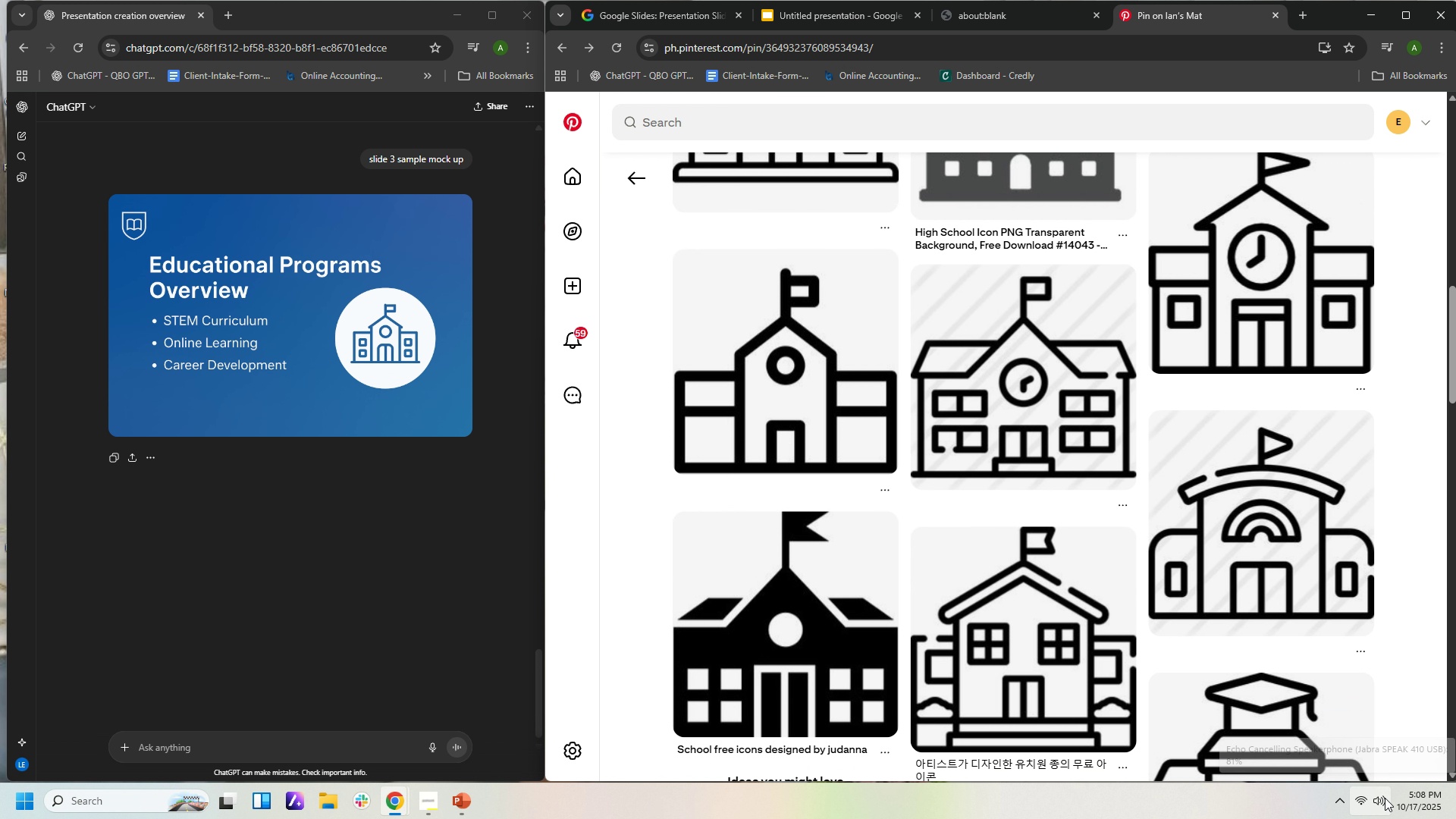 
left_click([1385, 798])
 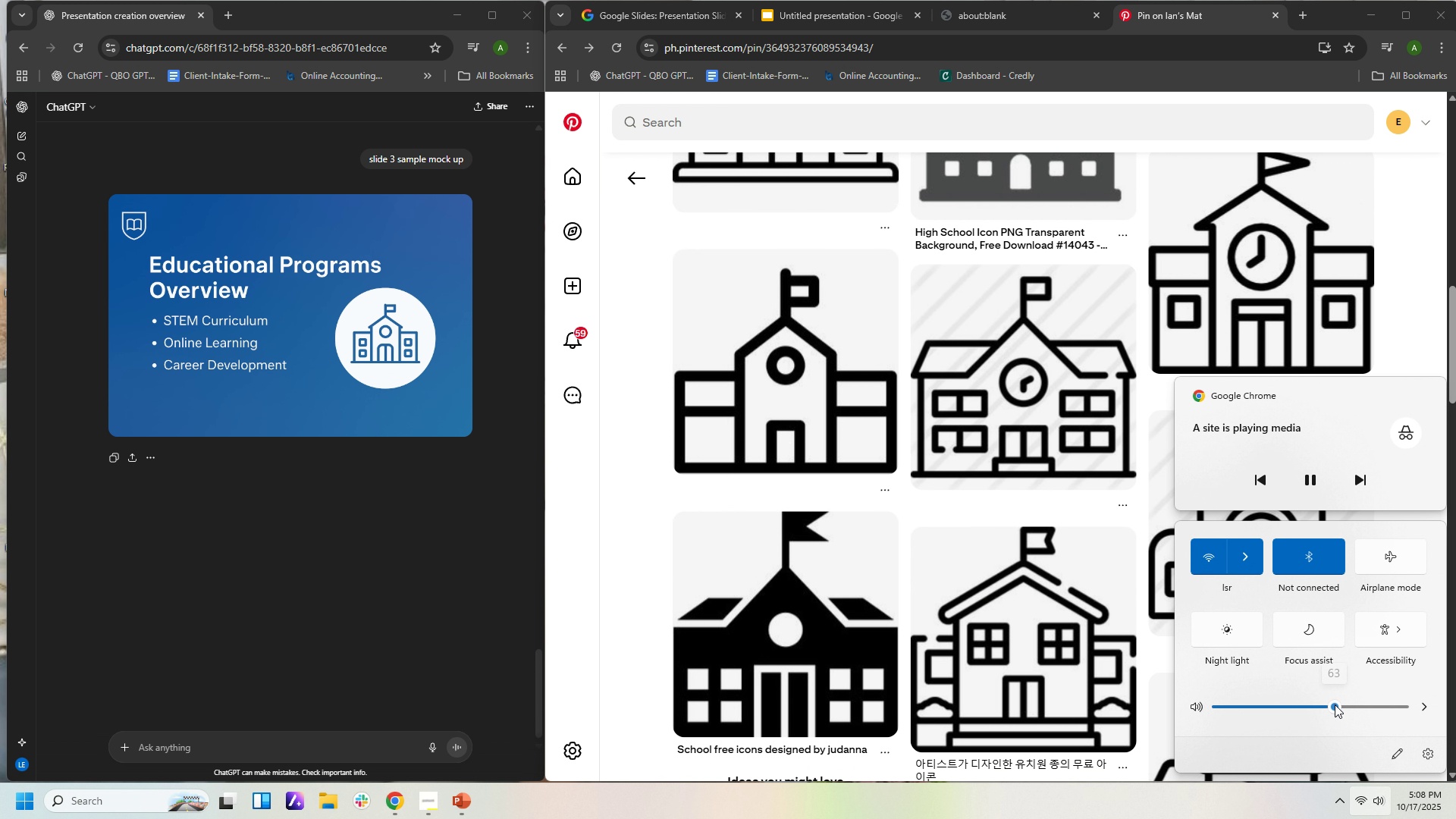 
left_click([1335, 704])
 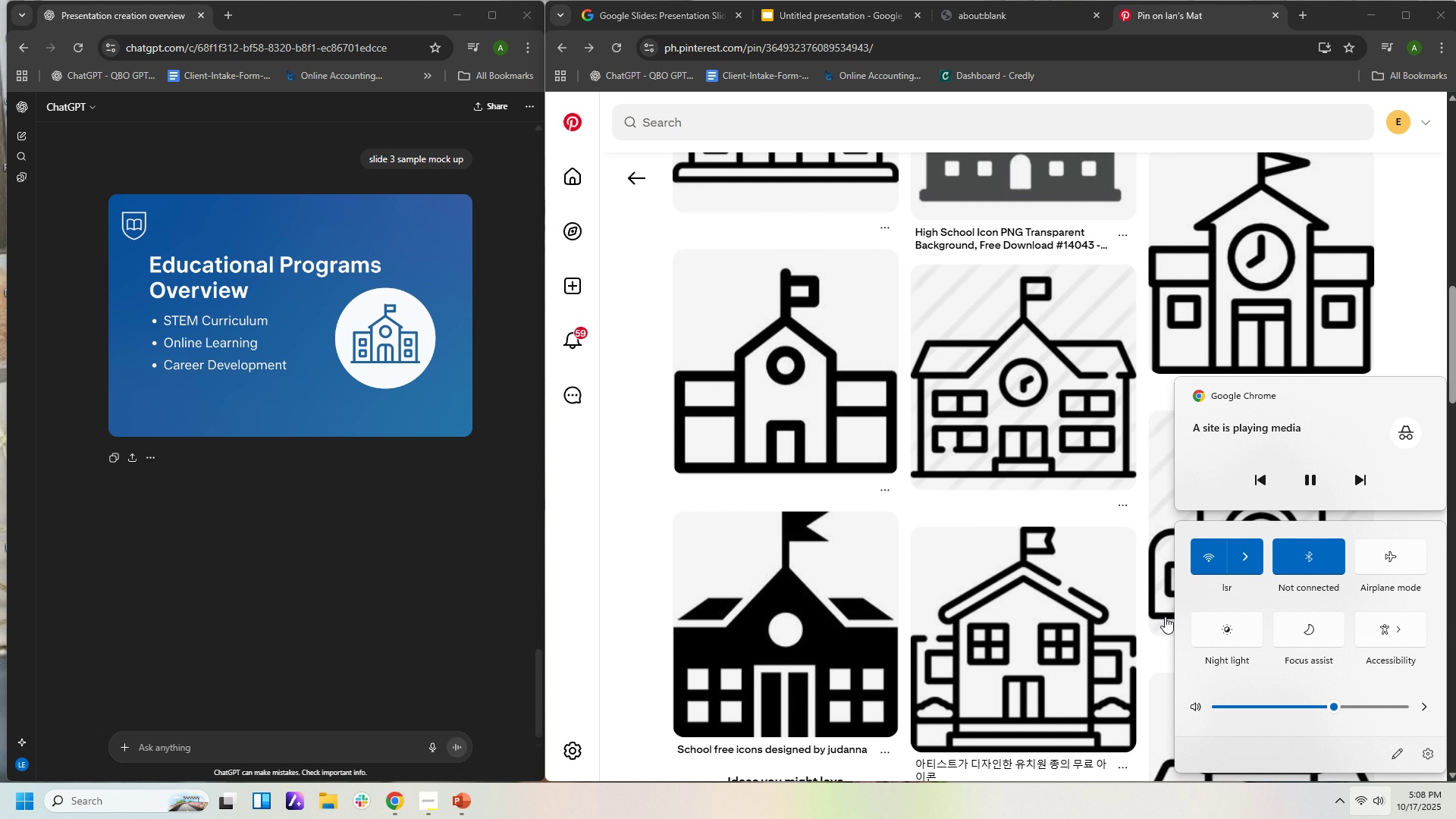 
scroll: coordinate [1028, 579], scroll_direction: down, amount: 20.0
 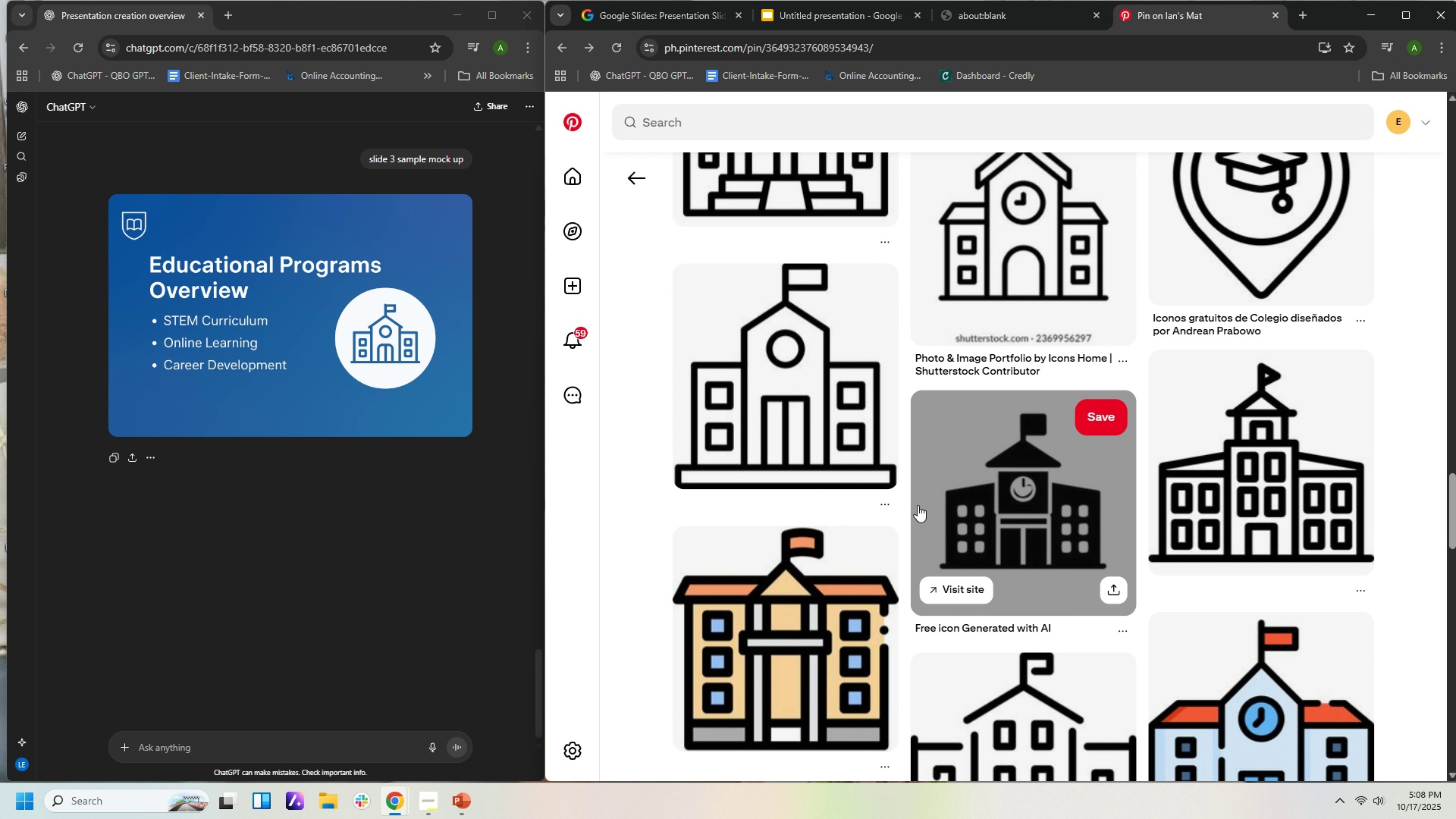 
scroll: coordinate [1106, 618], scroll_direction: down, amount: 15.0
 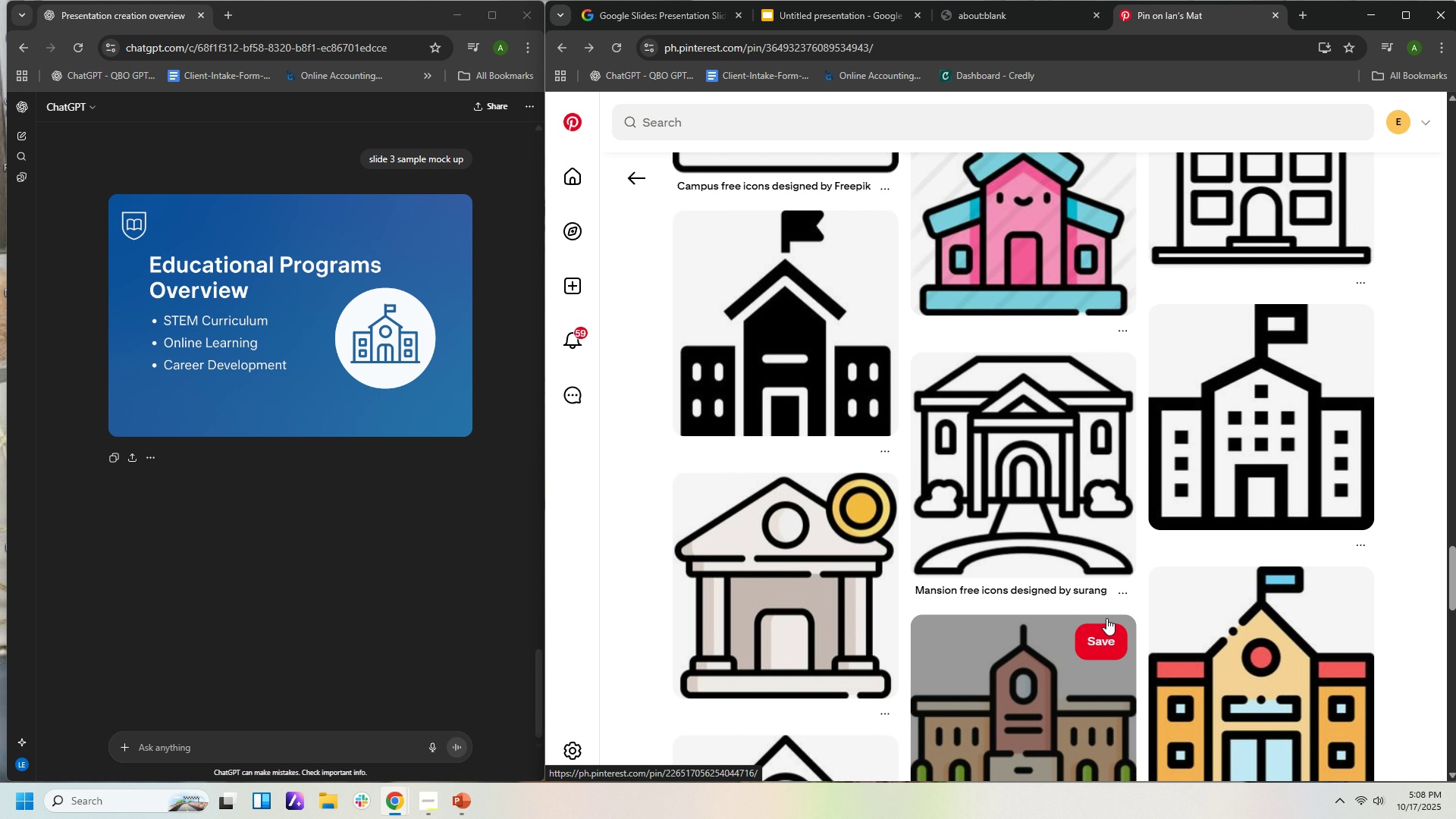 
scroll: coordinate [1105, 622], scroll_direction: down, amount: 6.0
 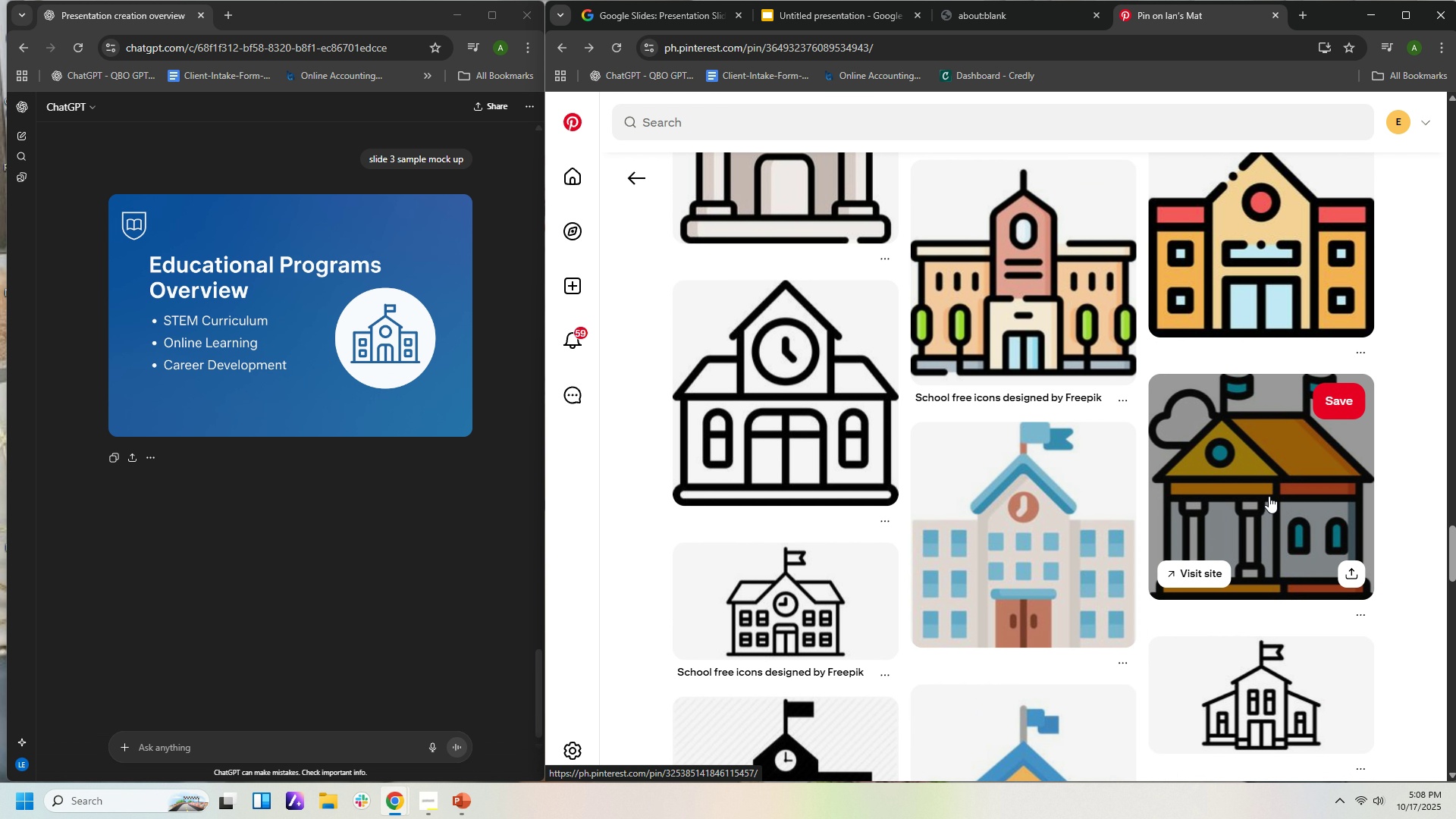 
left_click([1112, 511])
 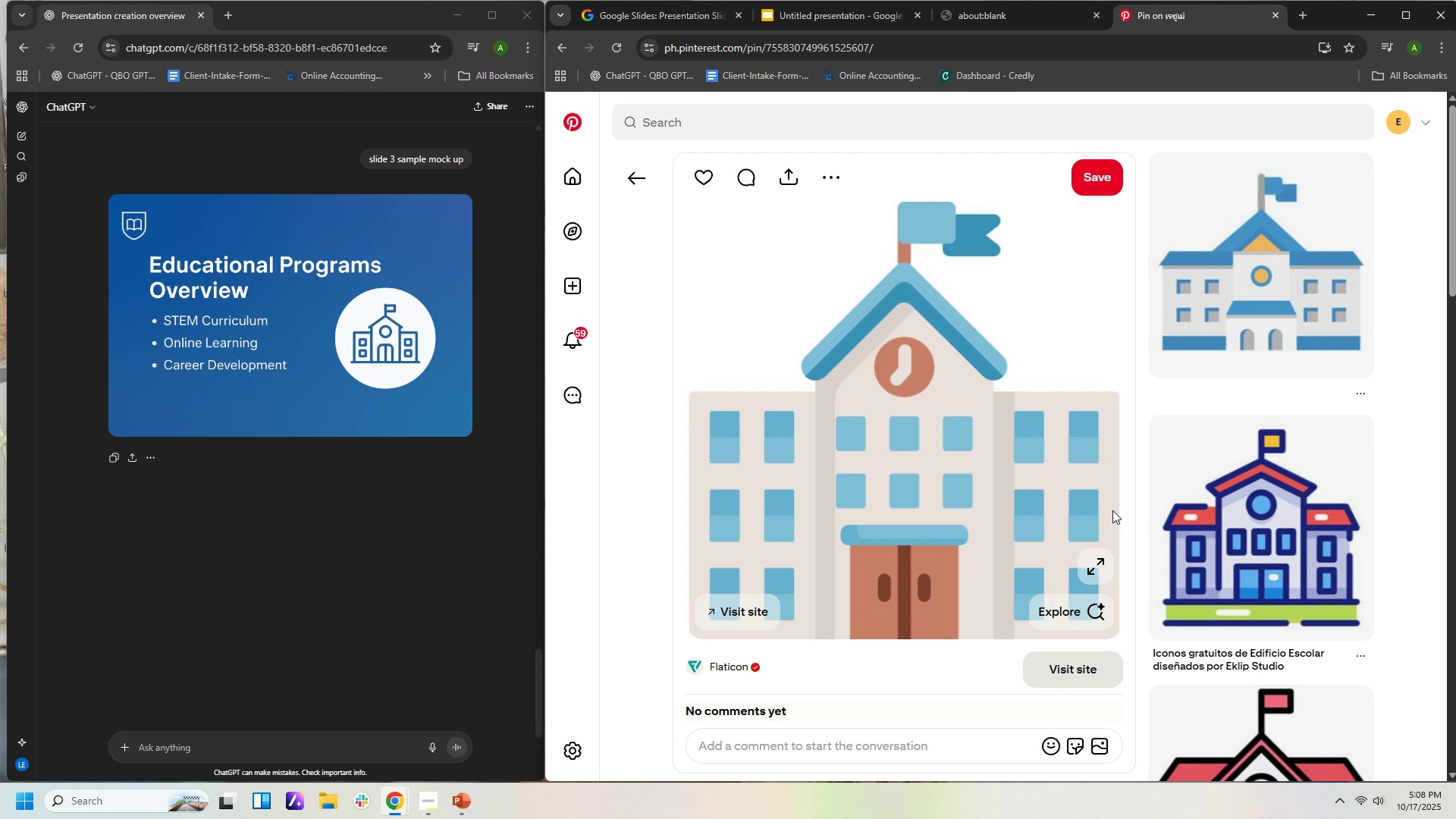 
scroll: coordinate [1109, 510], scroll_direction: down, amount: 11.0
 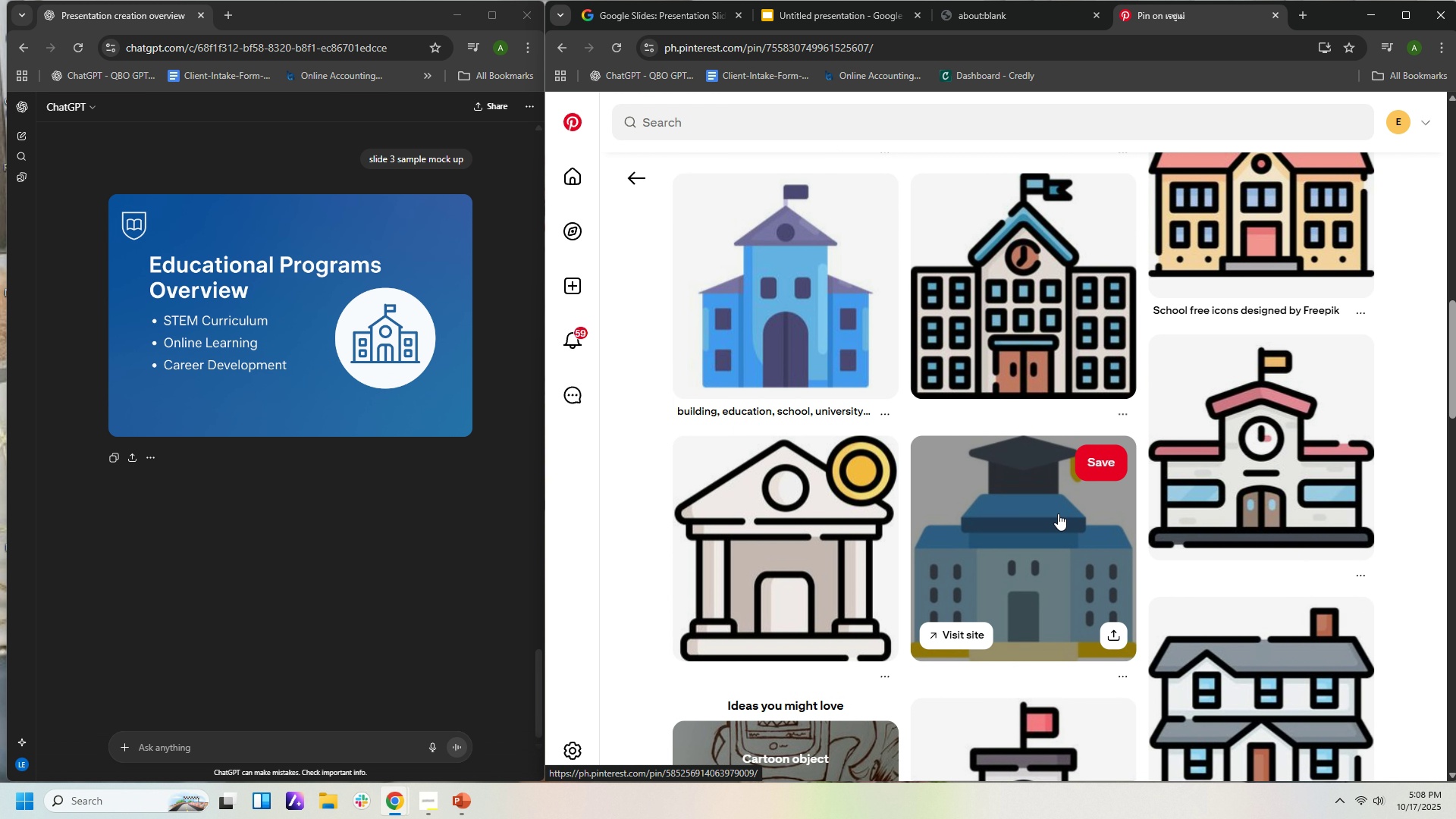 
left_click([811, 311])
 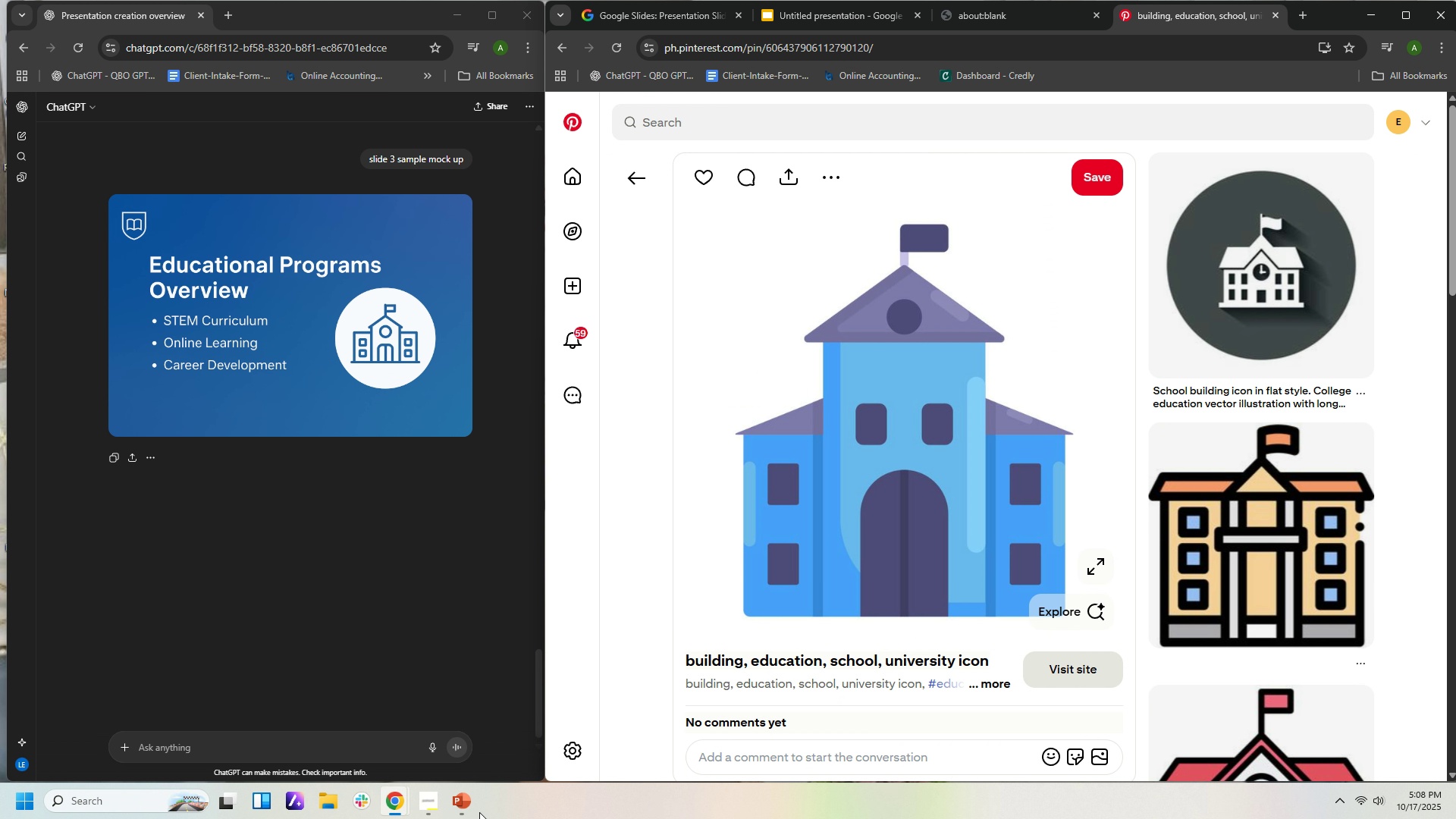 
left_click([469, 799])
 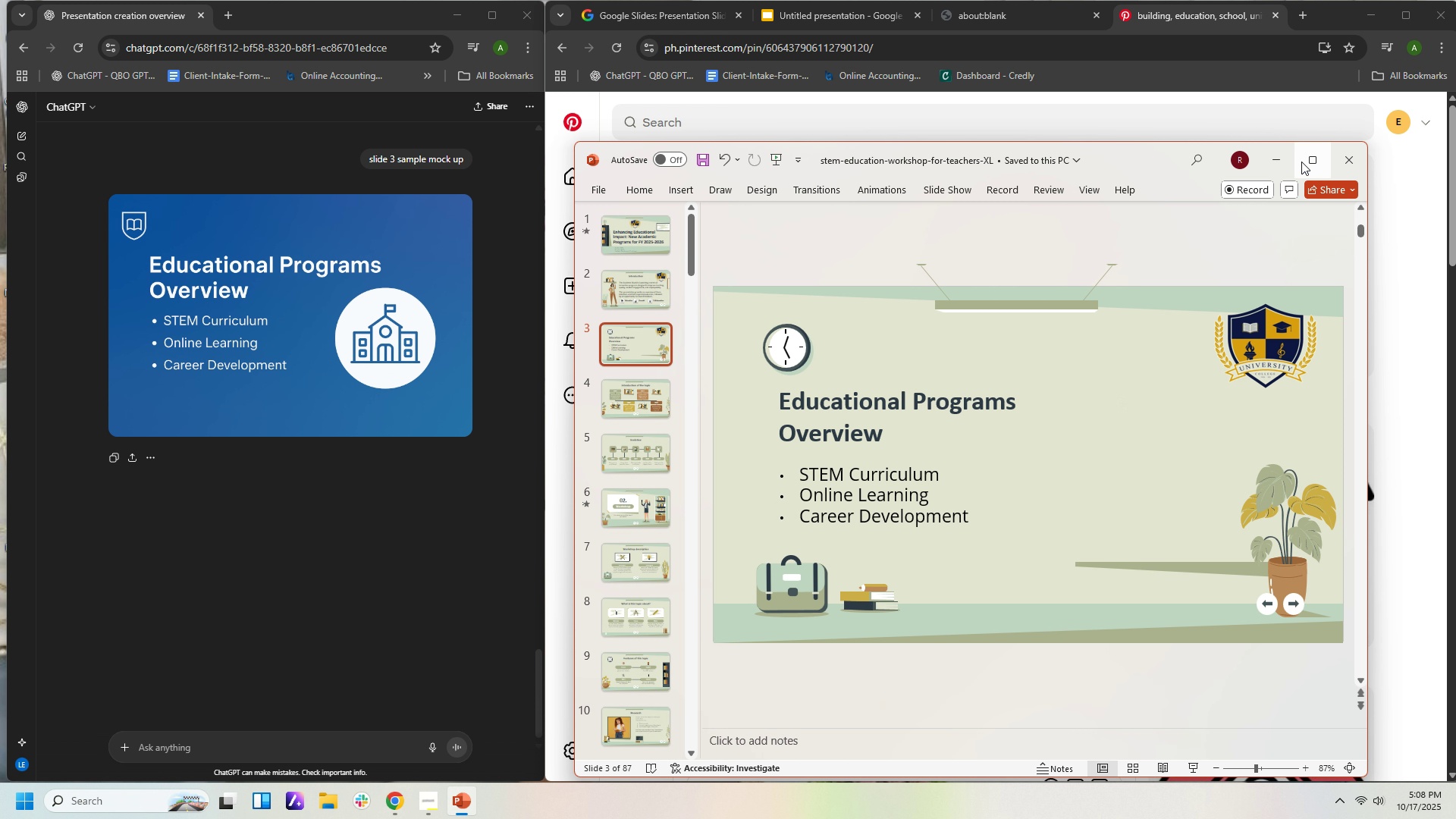 
left_click([1284, 160])
 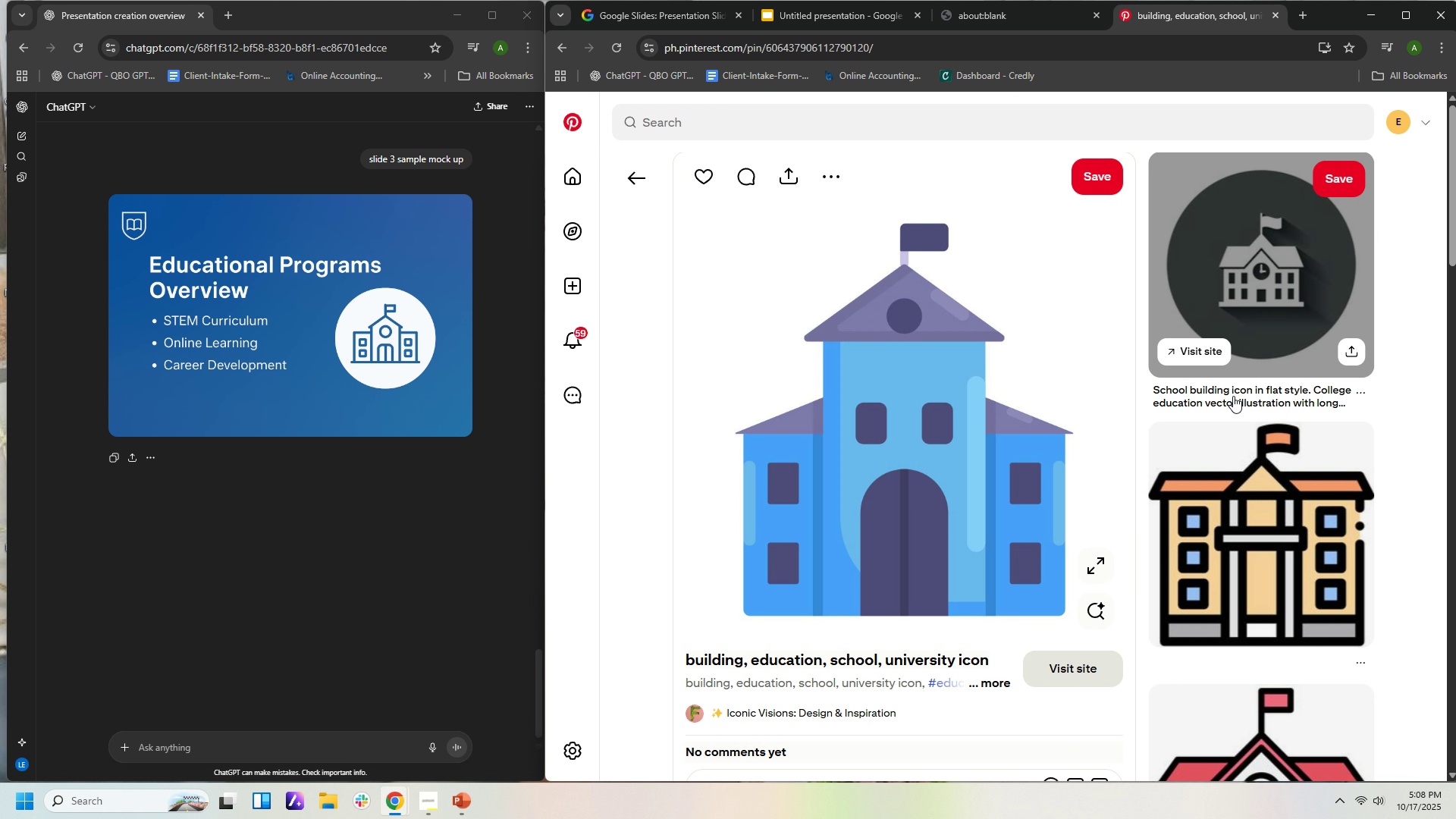 
scroll: coordinate [1260, 442], scroll_direction: down, amount: 46.0
 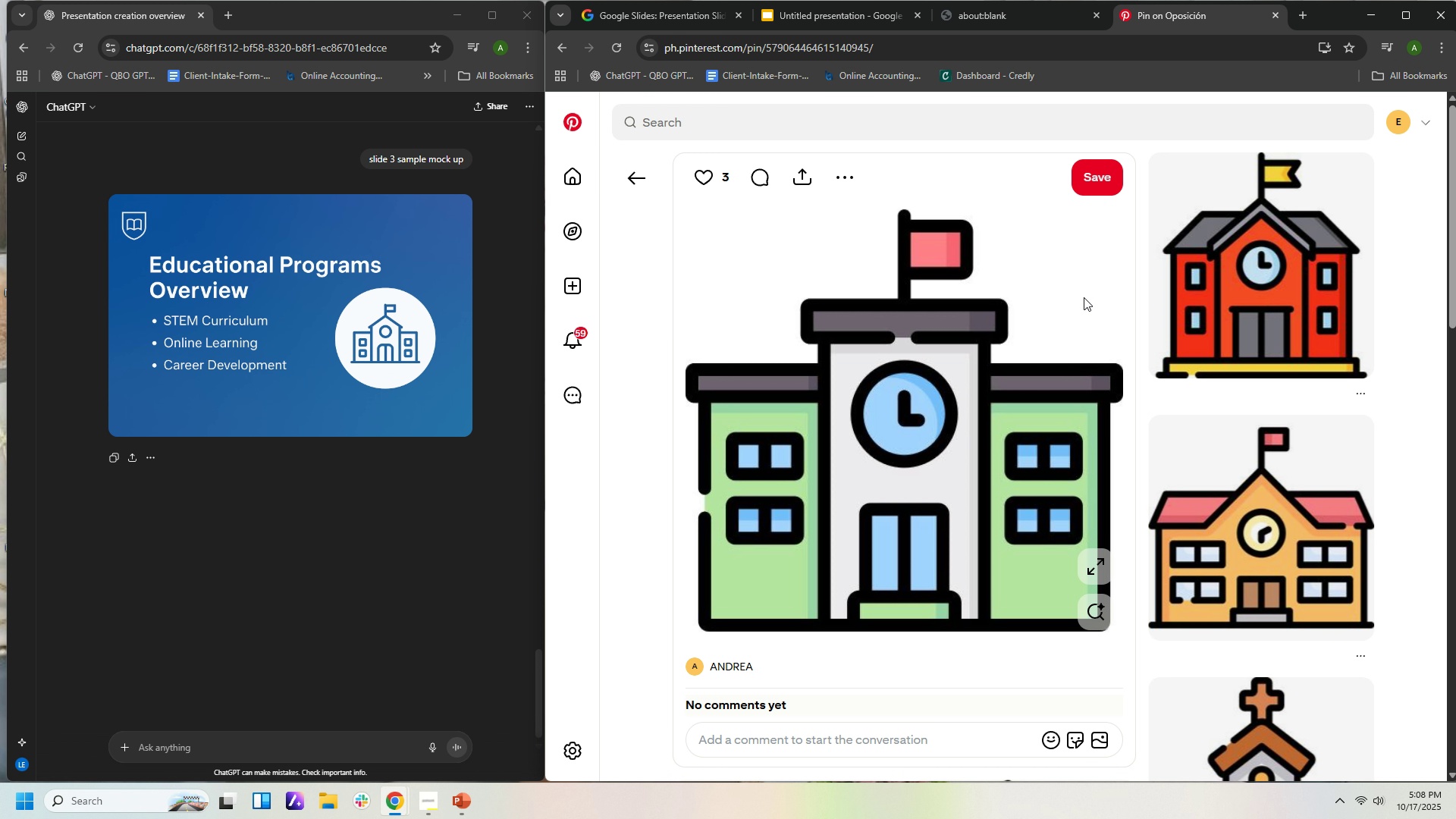 
scroll: coordinate [1200, 519], scroll_direction: down, amount: 13.0
 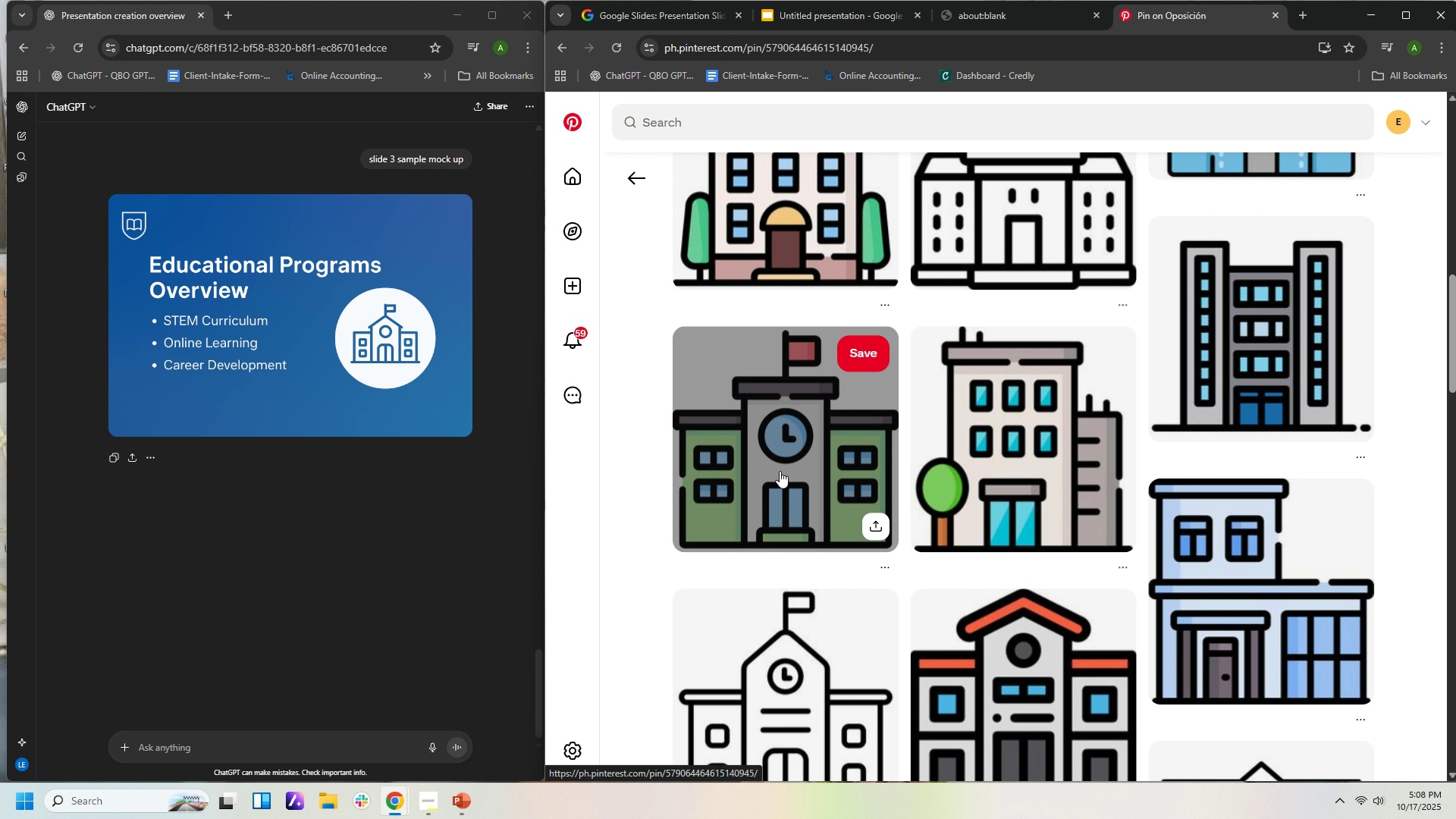 
left_click_drag(start_coordinate=[777, 470], to_coordinate=[781, 472])
 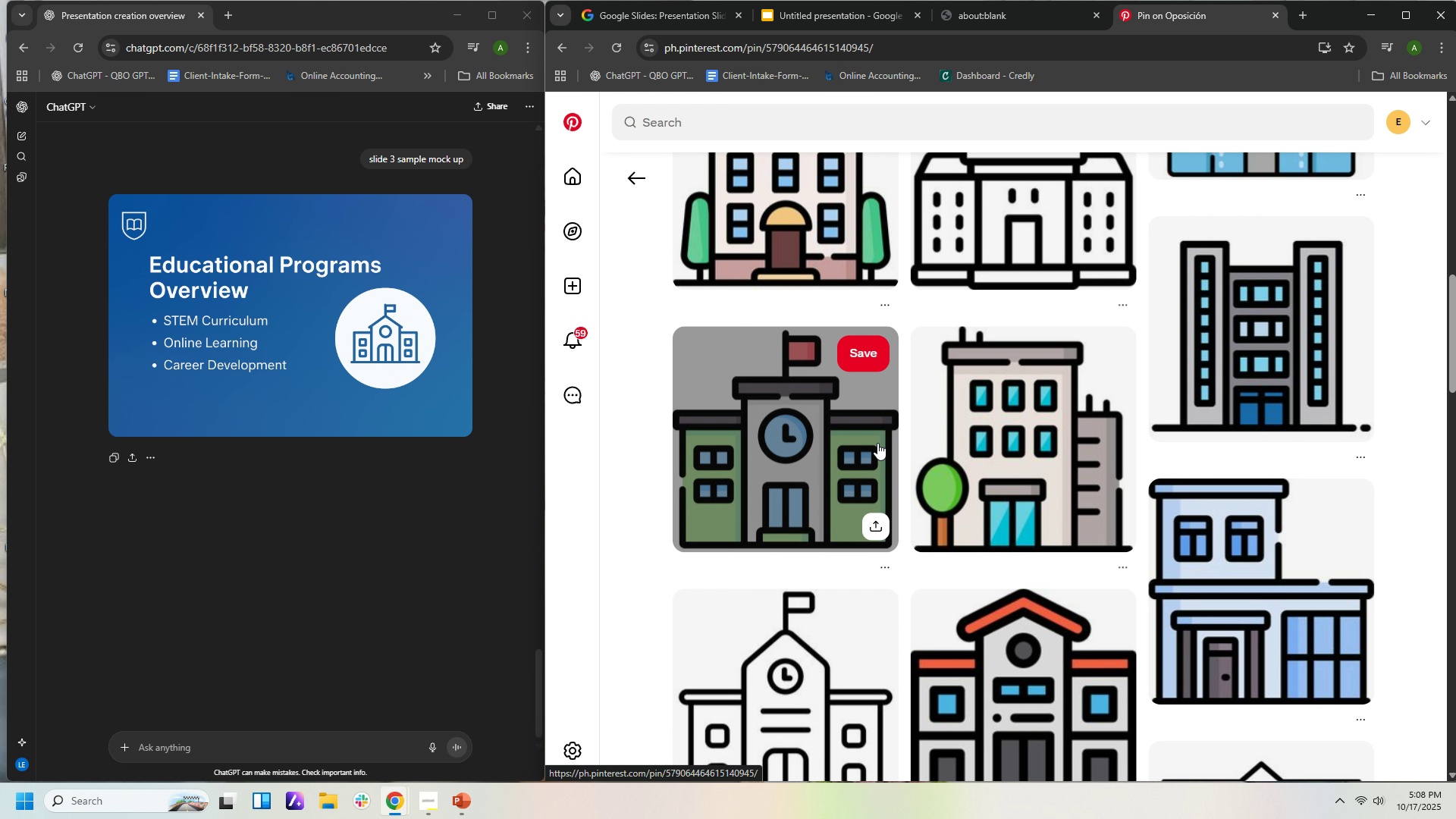 
scroll: coordinate [990, 299], scroll_direction: up, amount: 18.0
 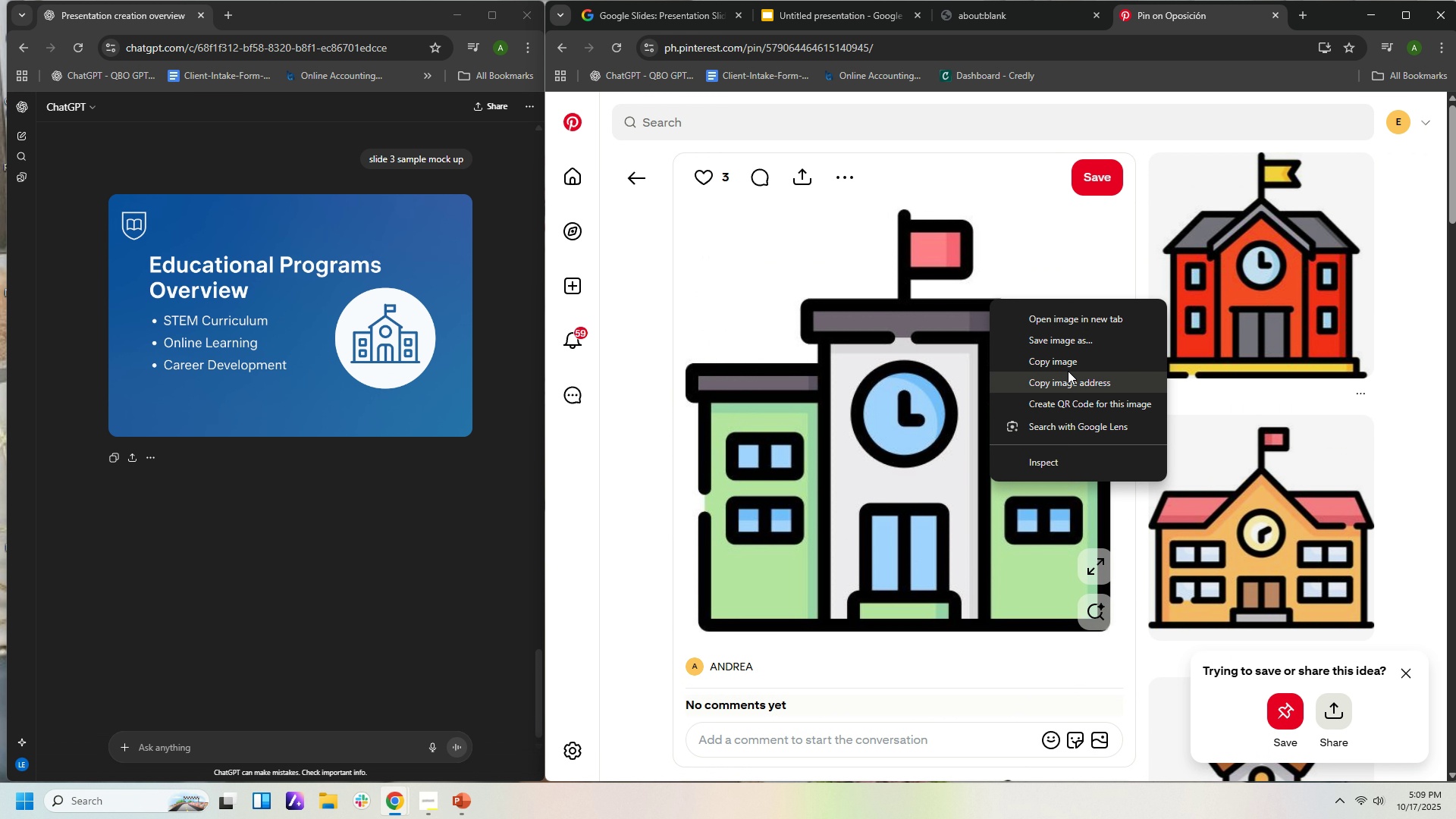 
right_click([990, 299])
 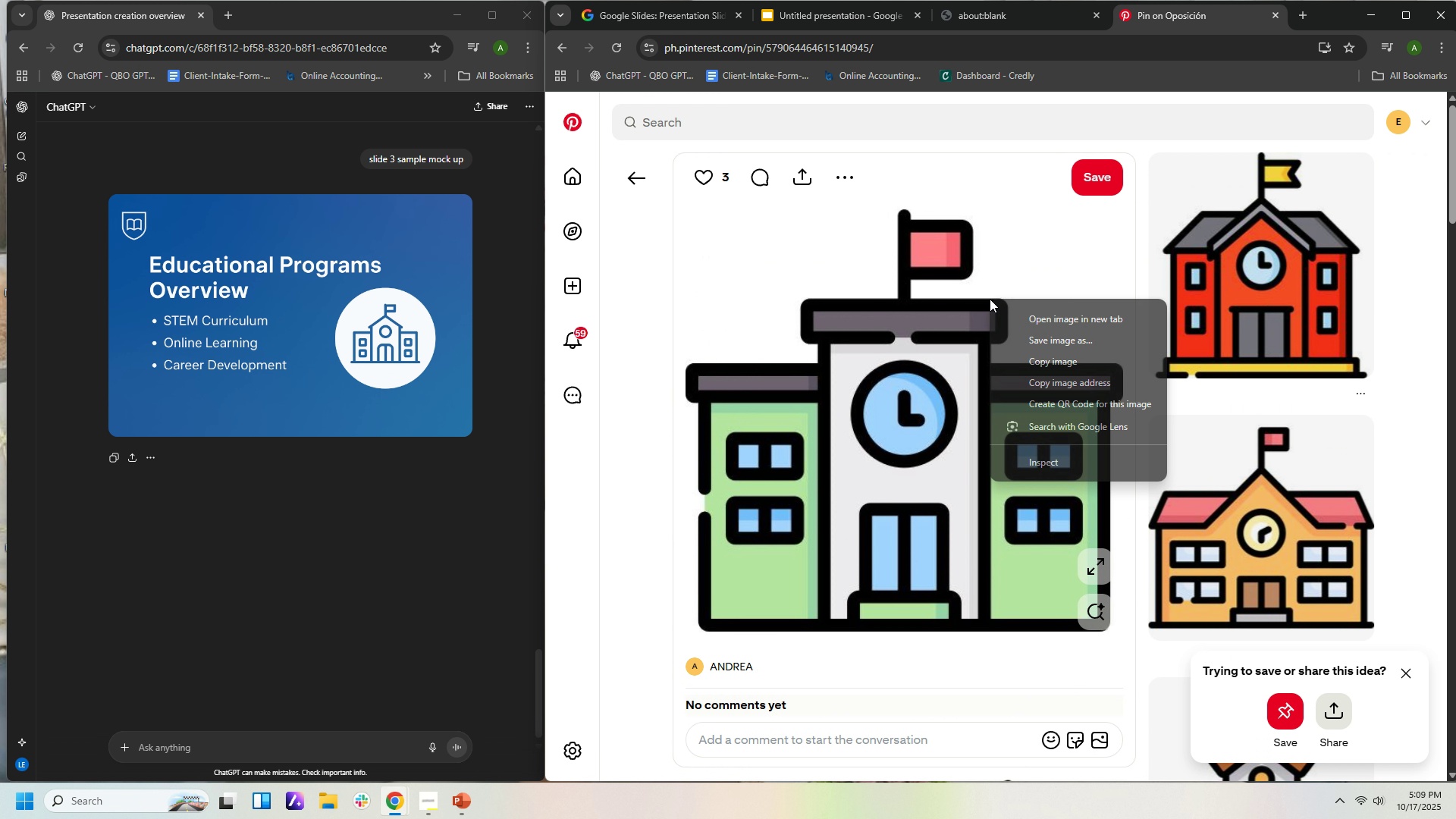 
left_click([1068, 364])
 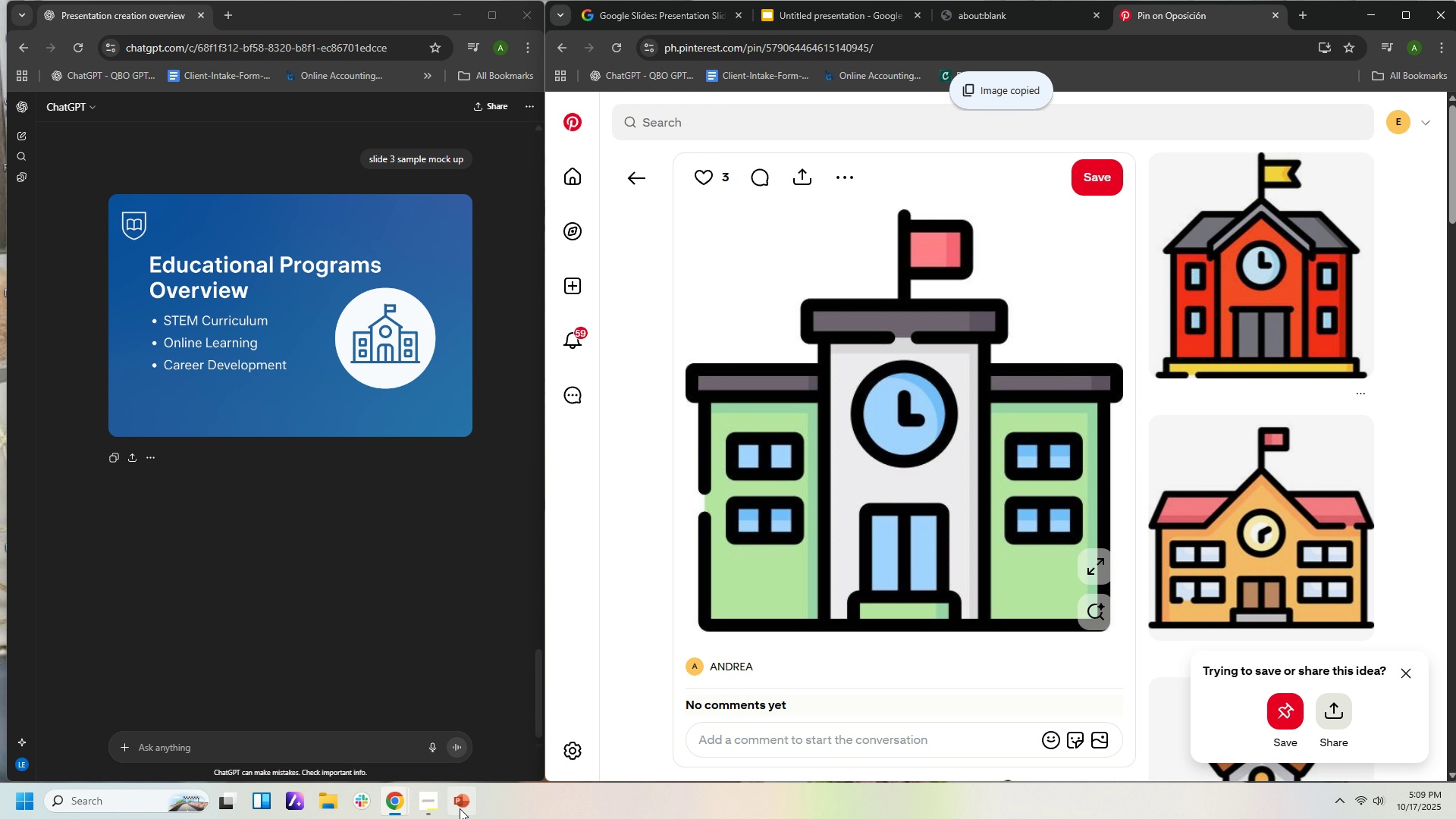 
left_click([460, 808])
 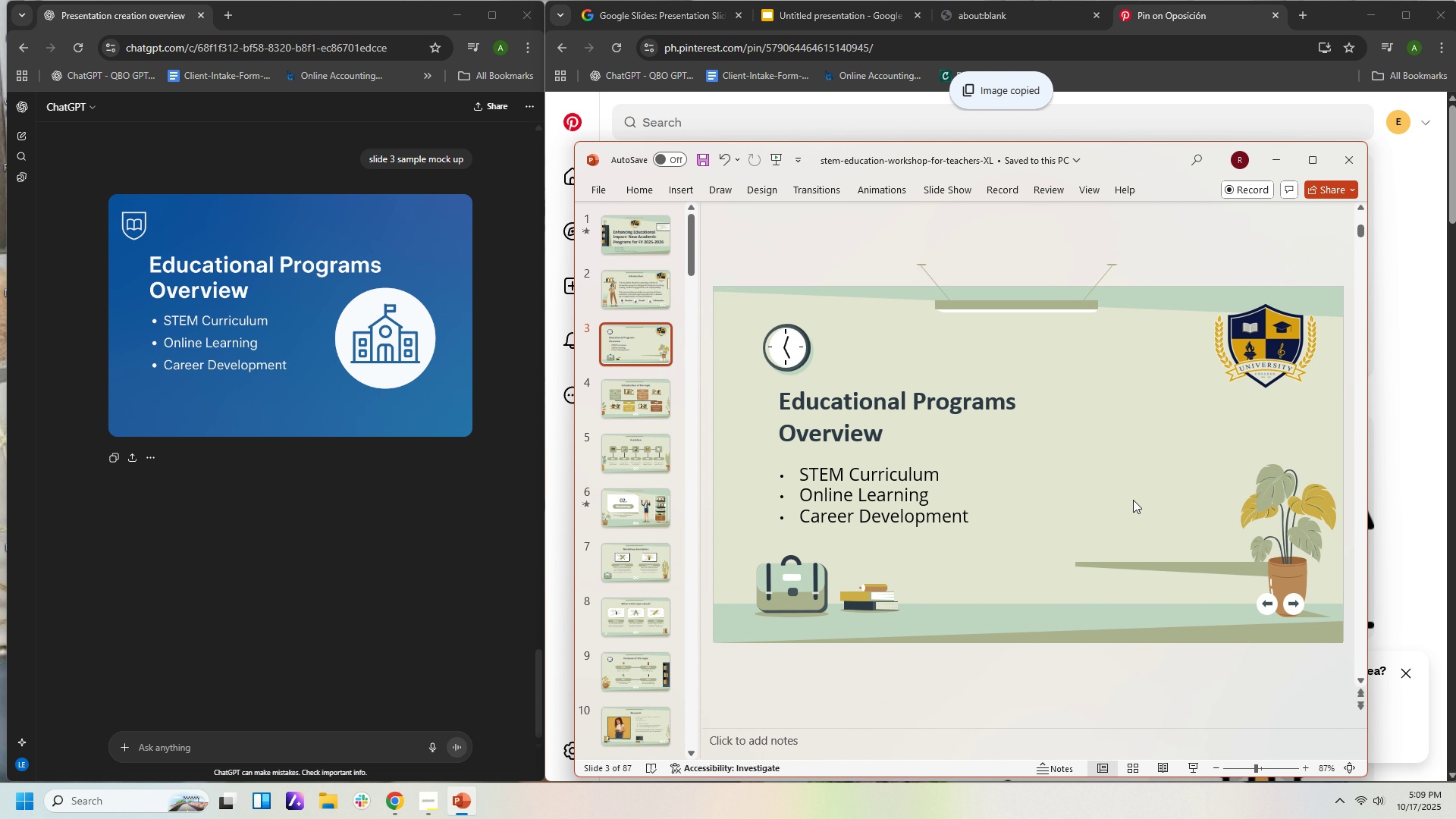 
right_click([1133, 500])
 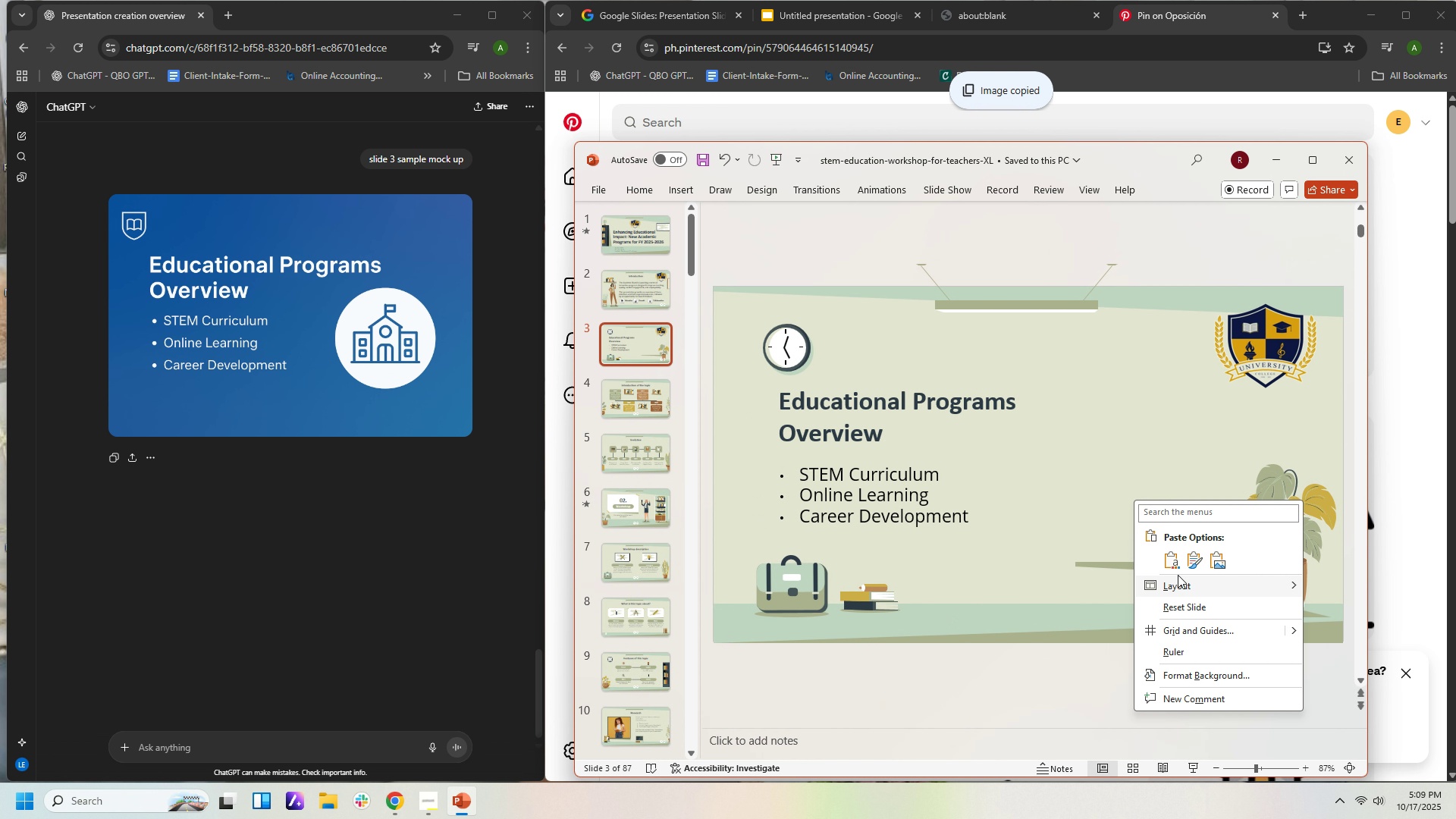 
left_click([1188, 561])
 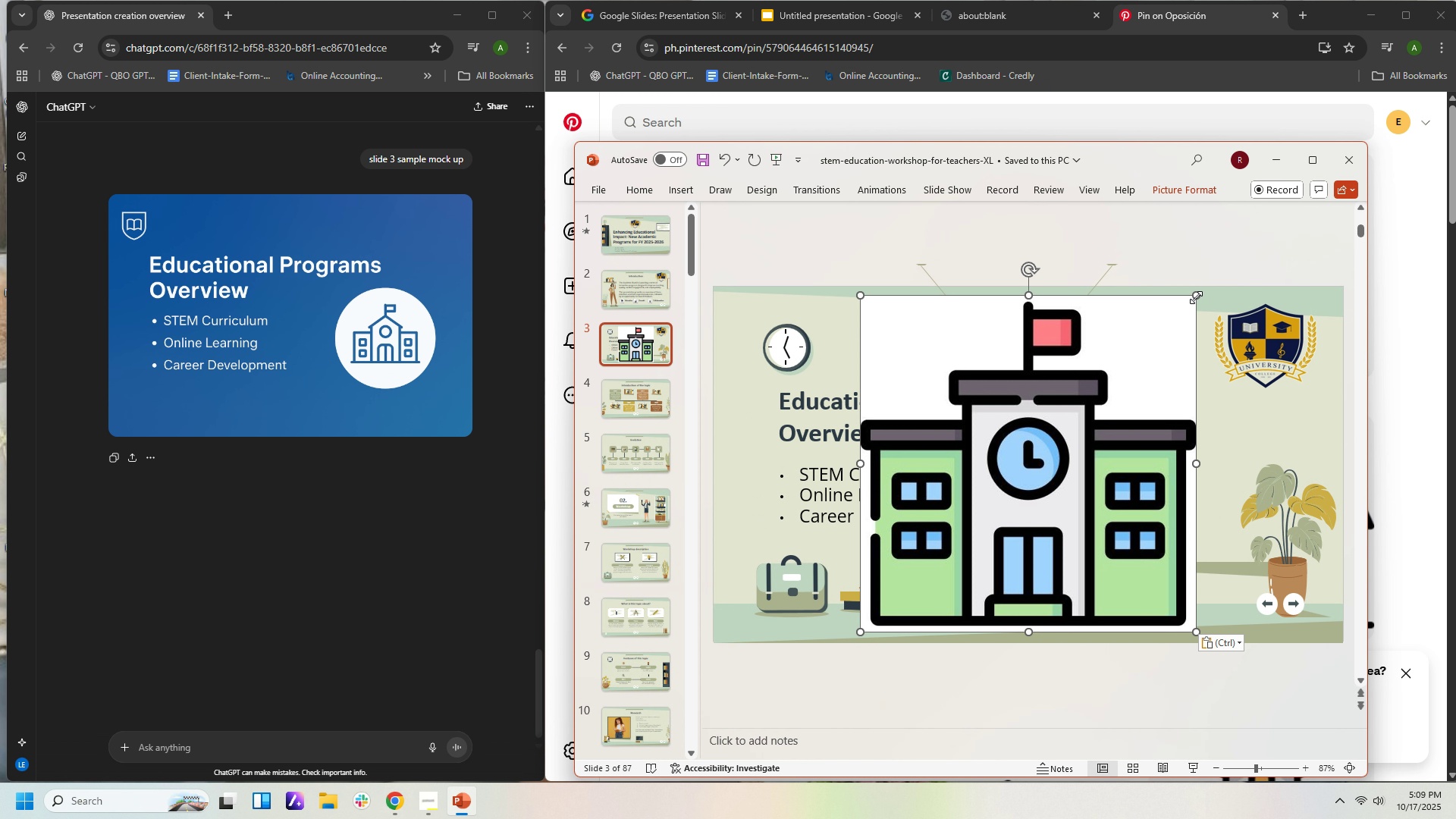 
left_click_drag(start_coordinate=[1195, 296], to_coordinate=[1046, 471])
 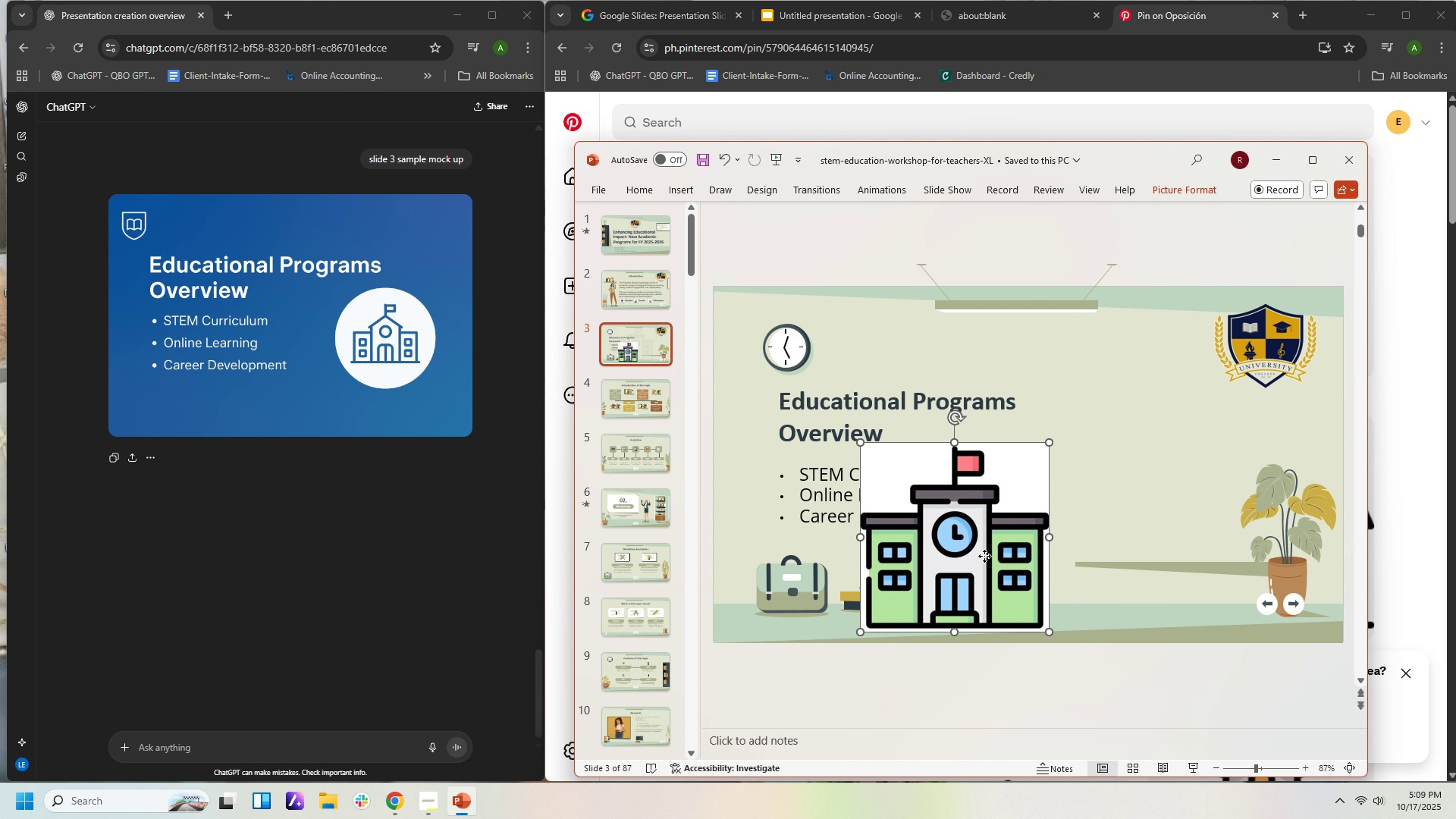 
left_click_drag(start_coordinate=[984, 556], to_coordinate=[1144, 502])
 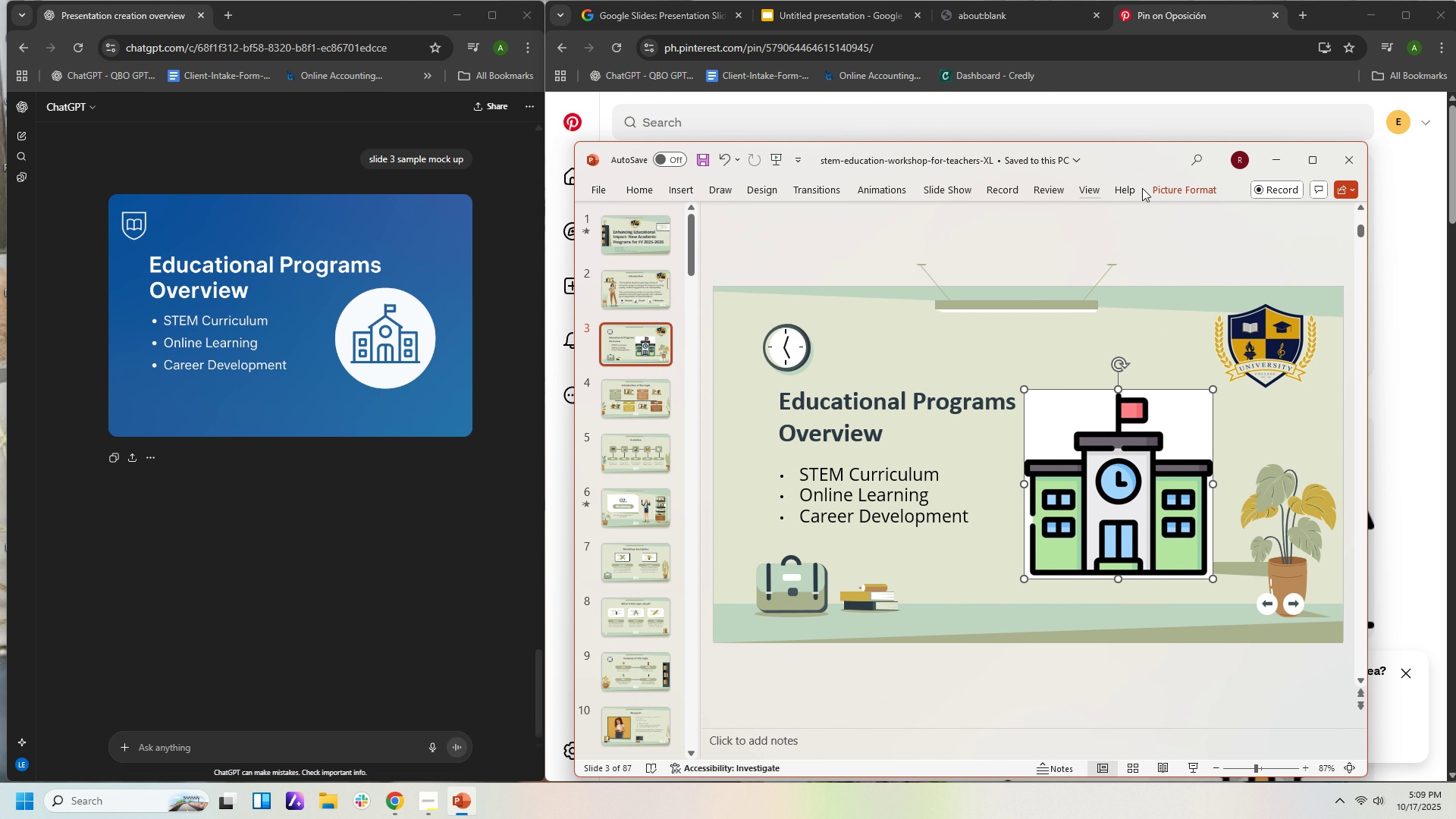 
left_click([1191, 192])
 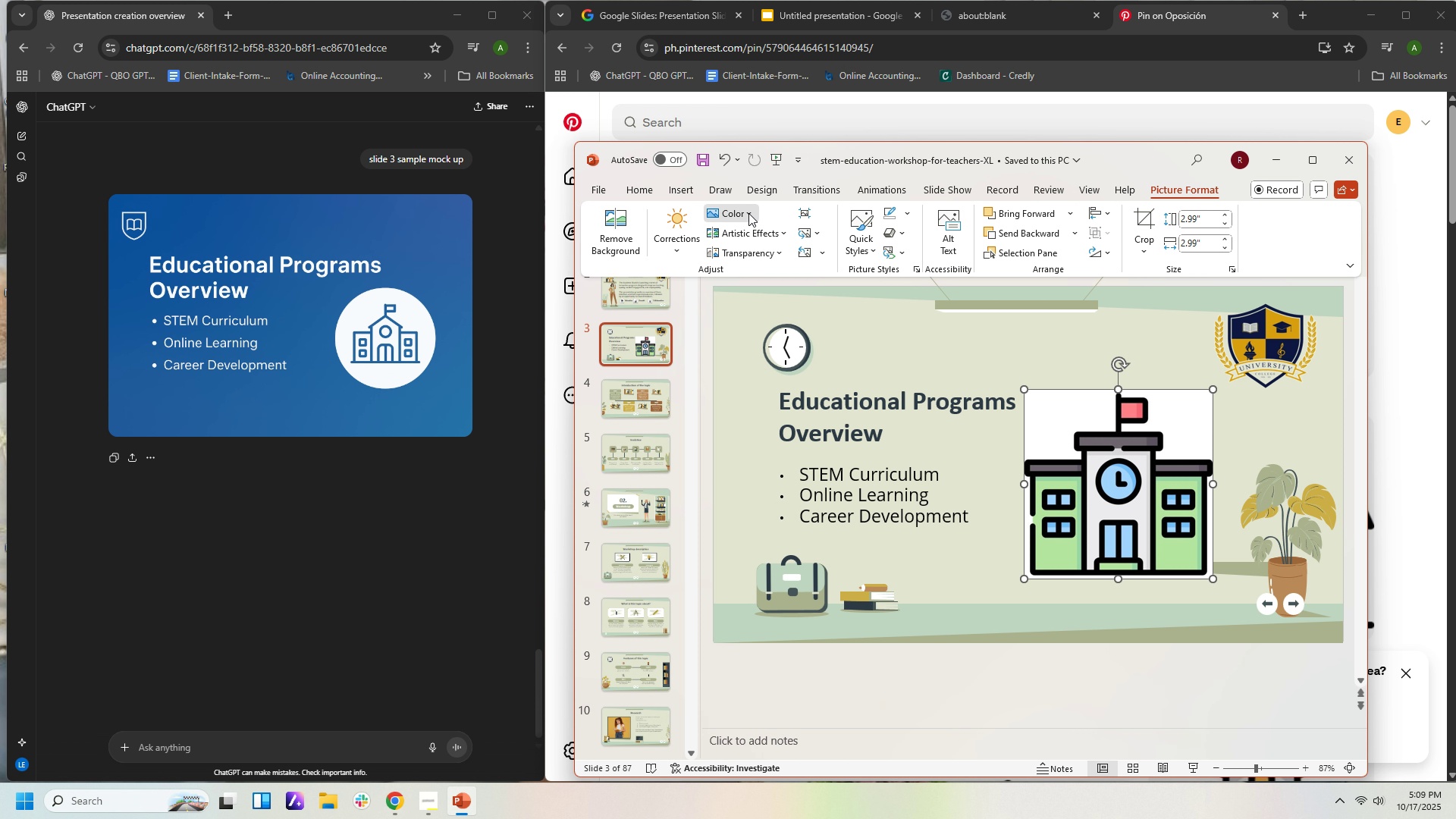 
left_click([748, 213])
 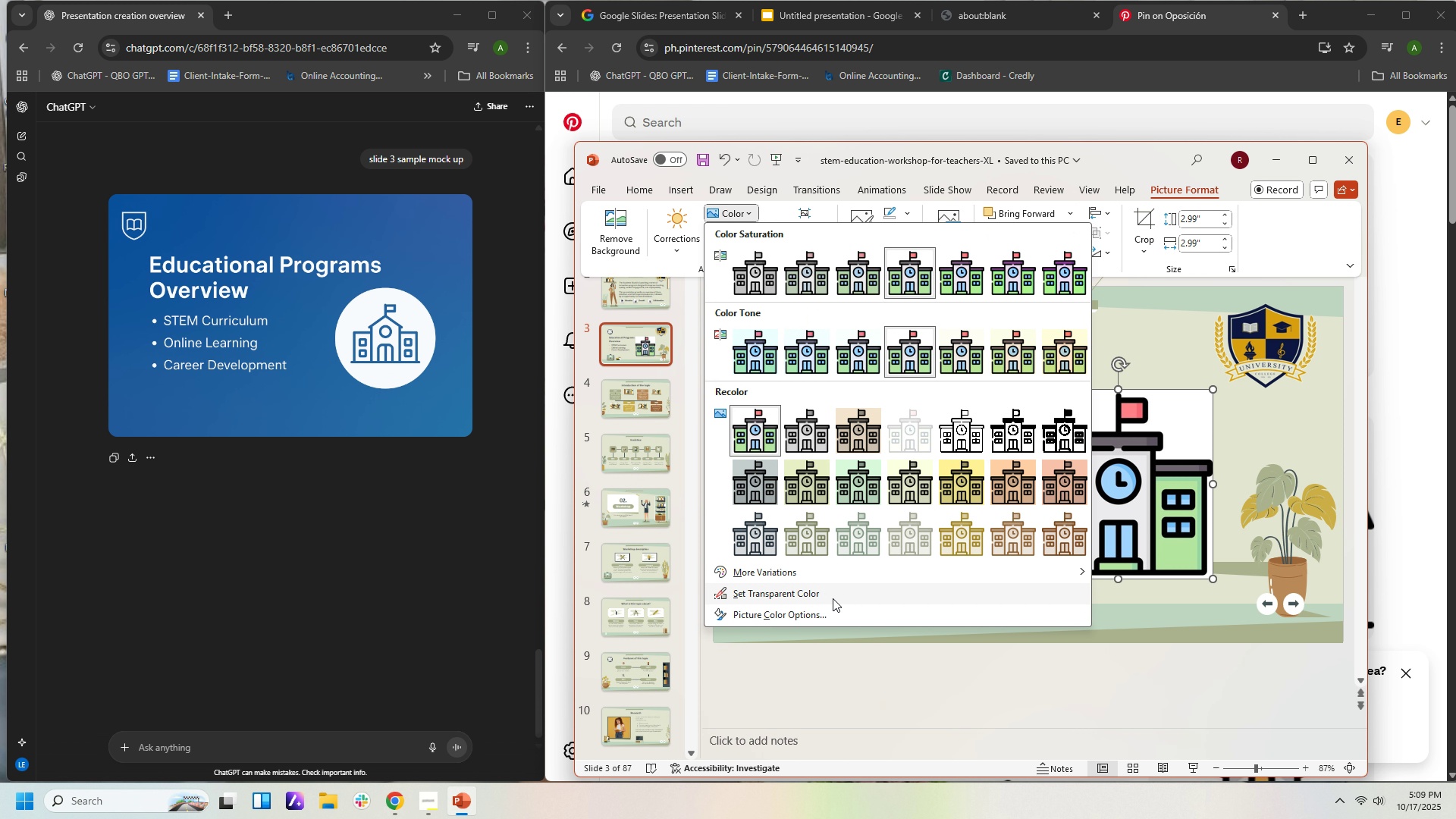 
left_click([833, 598])
 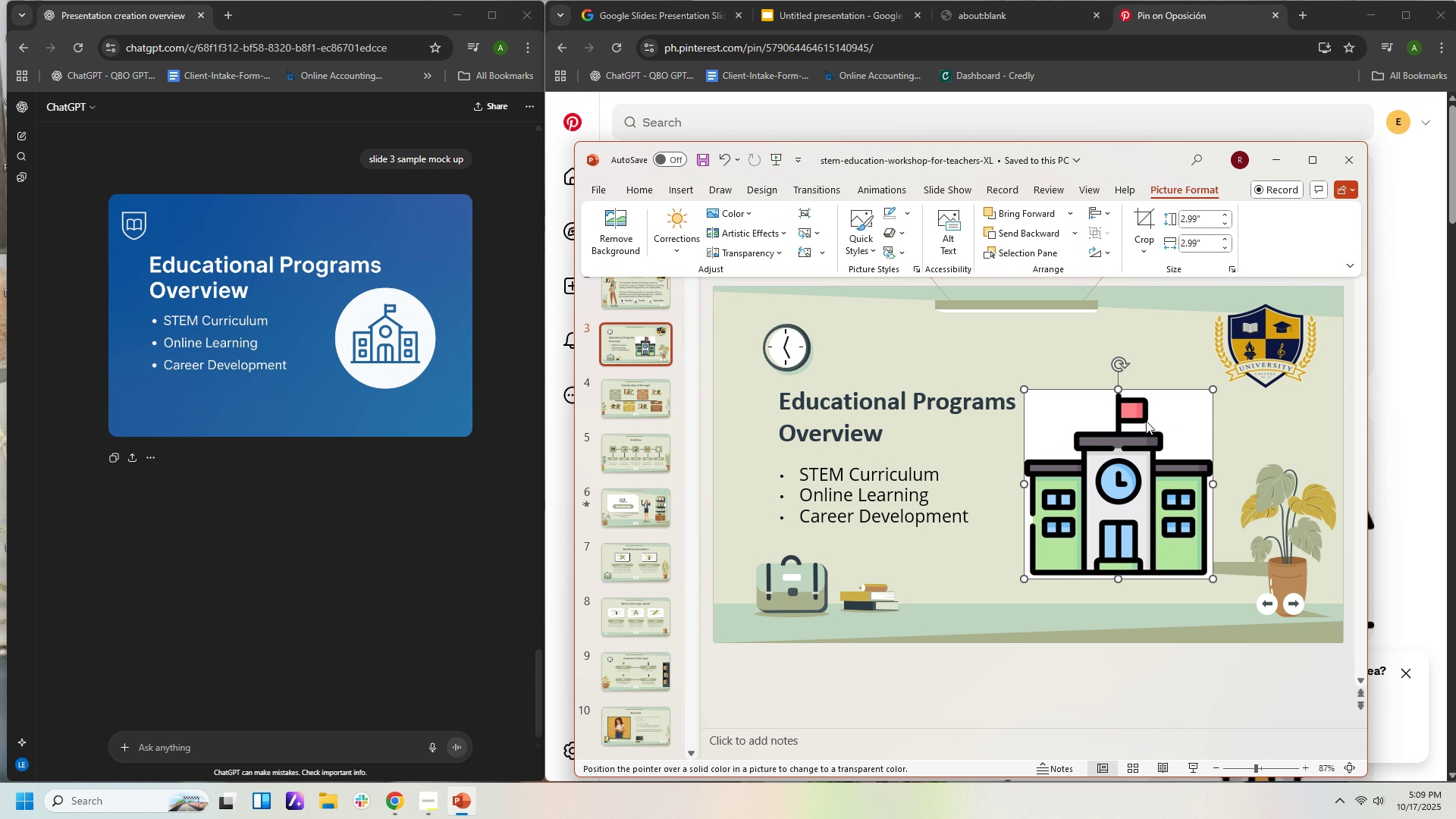 
left_click([1165, 416])
 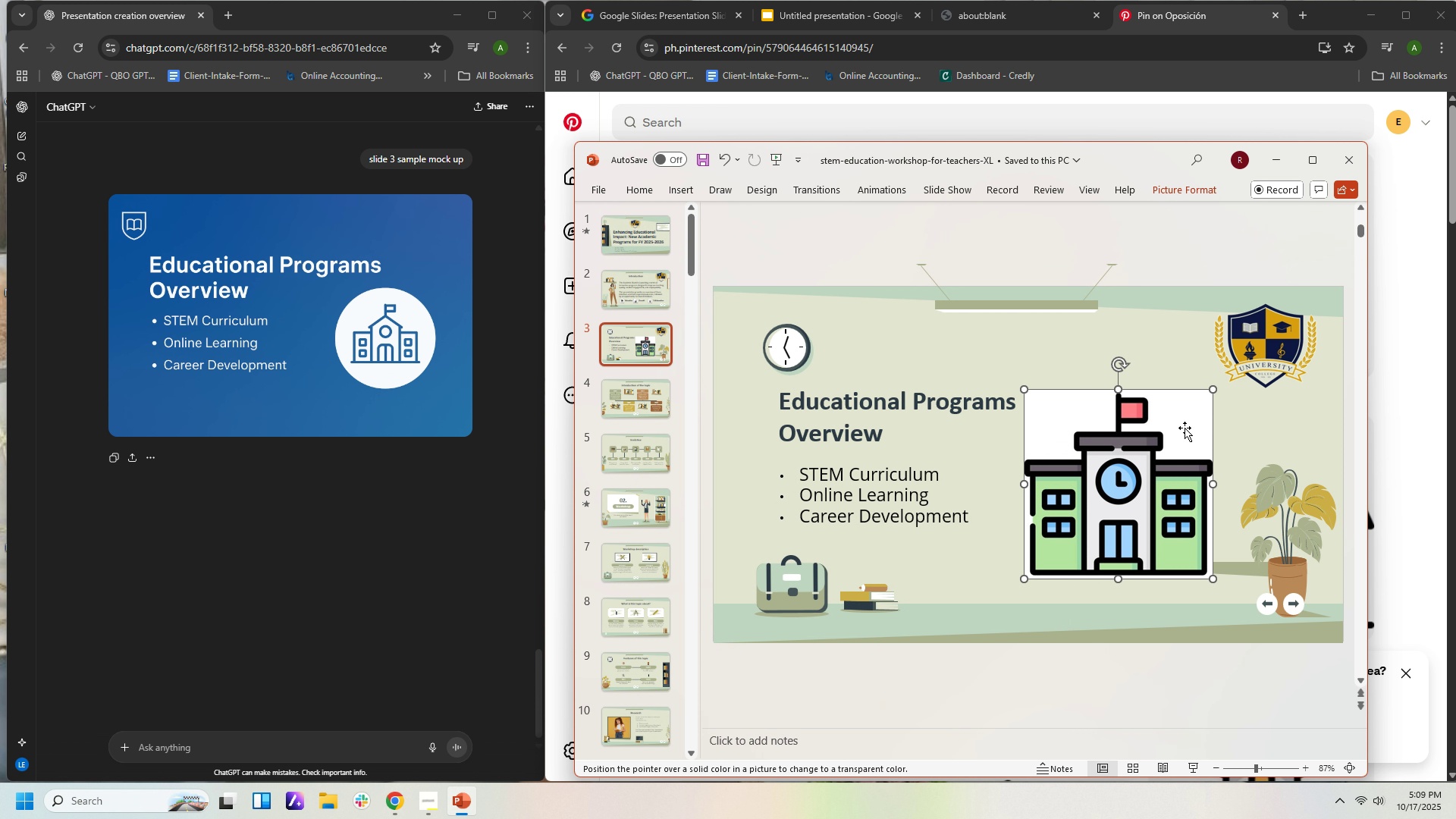 
left_click([1185, 428])
 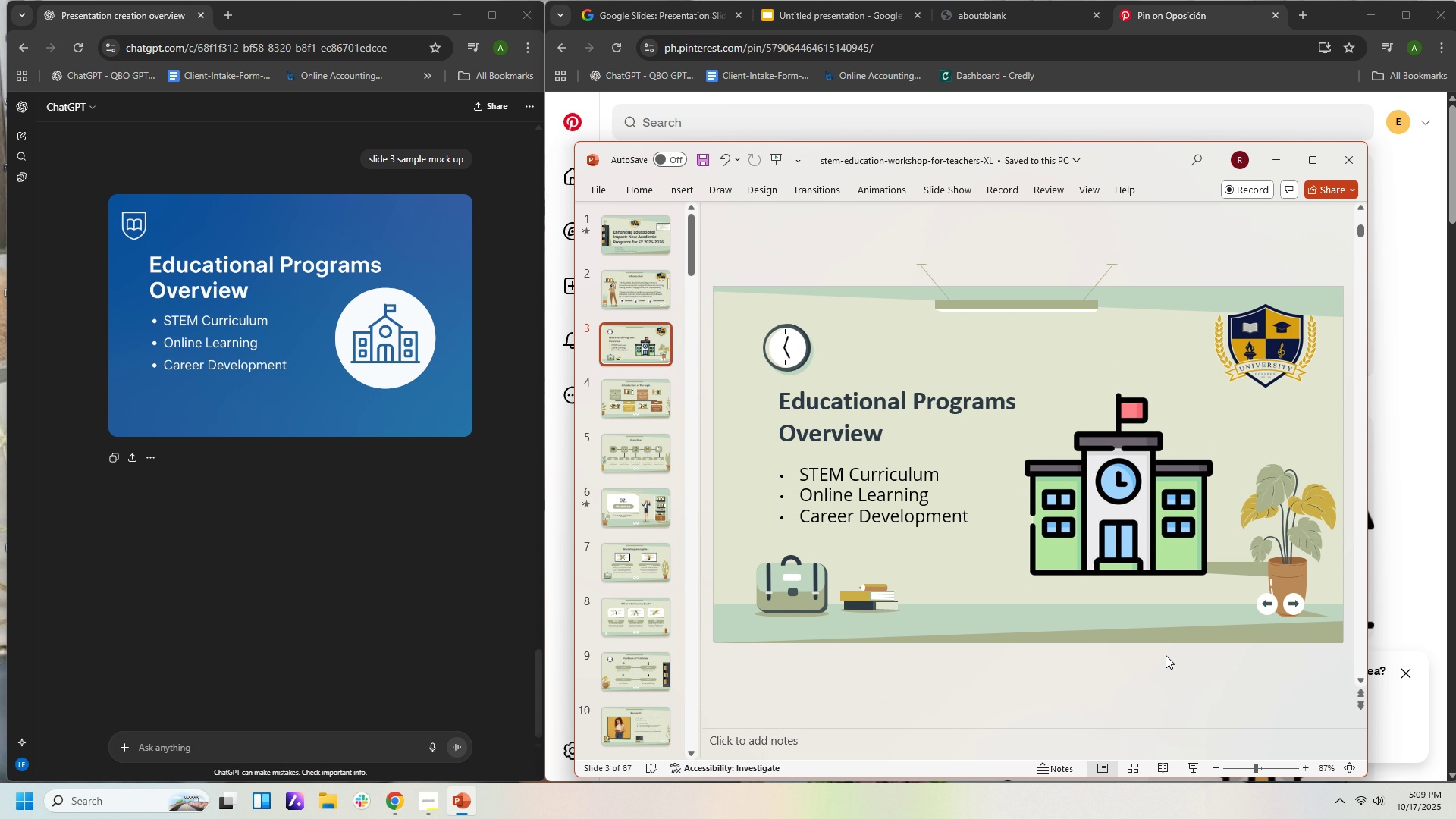 
left_click([1166, 655])
 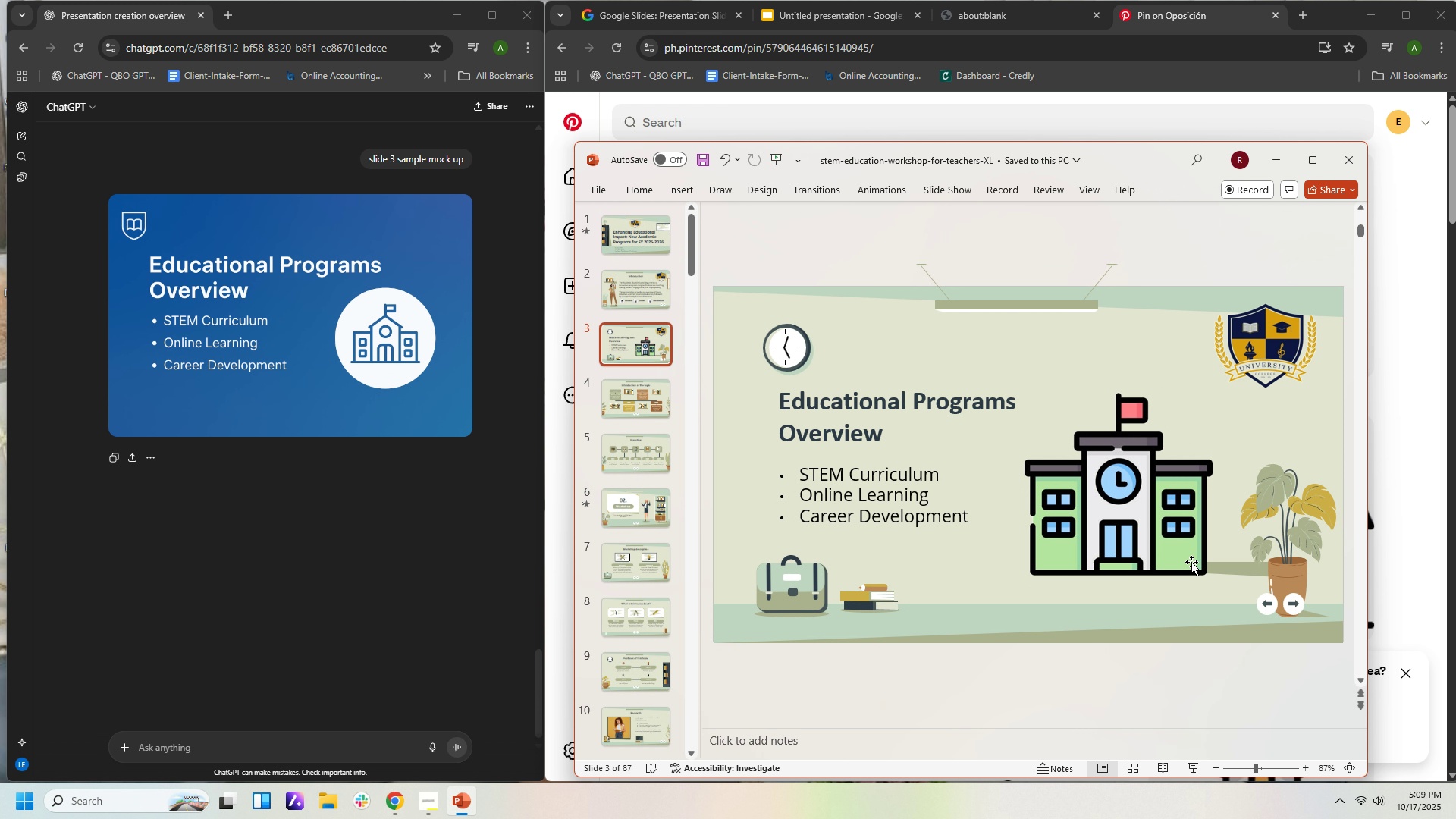 
left_click([1191, 562])
 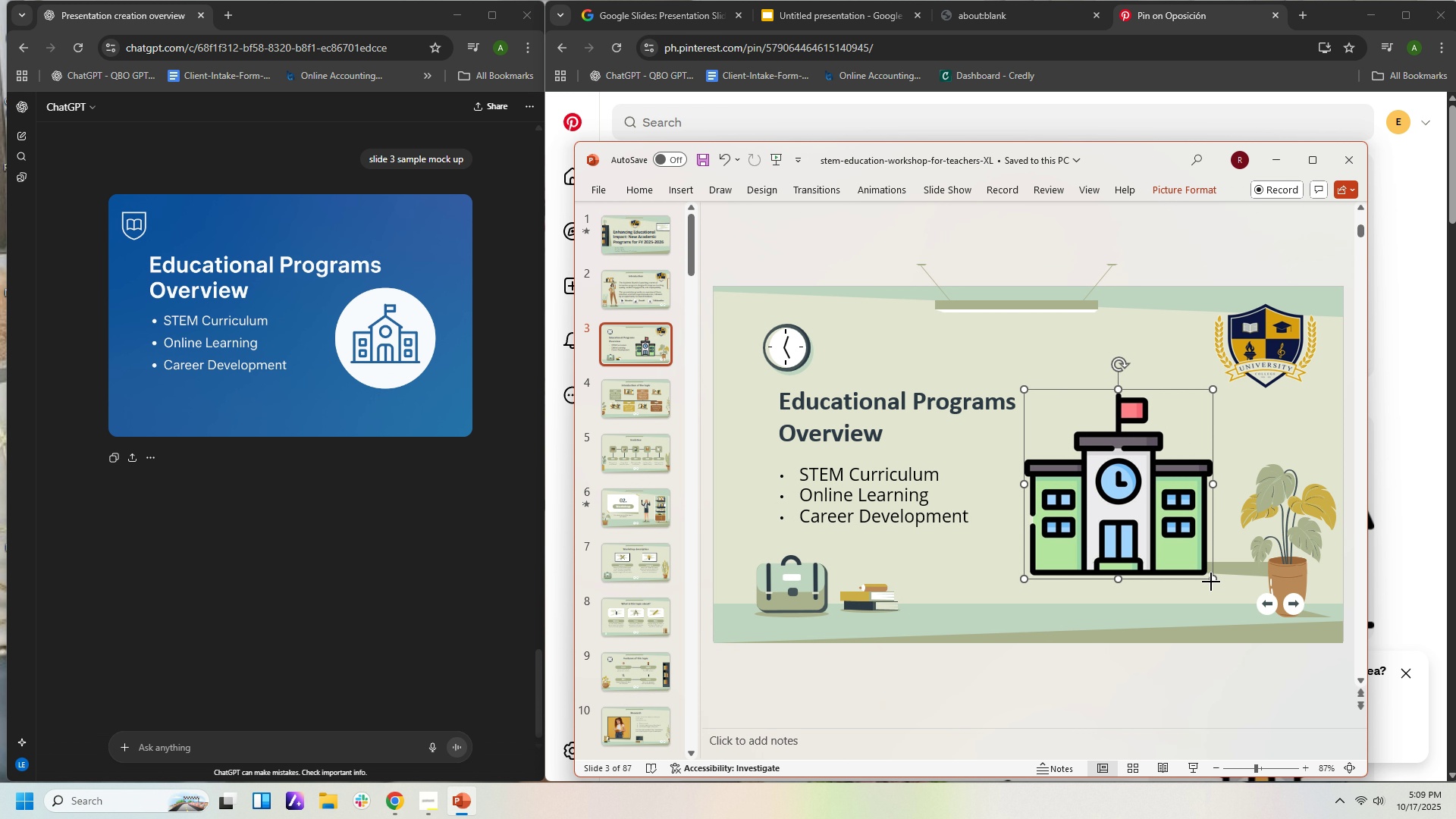 
left_click_drag(start_coordinate=[1211, 582], to_coordinate=[1178, 537])
 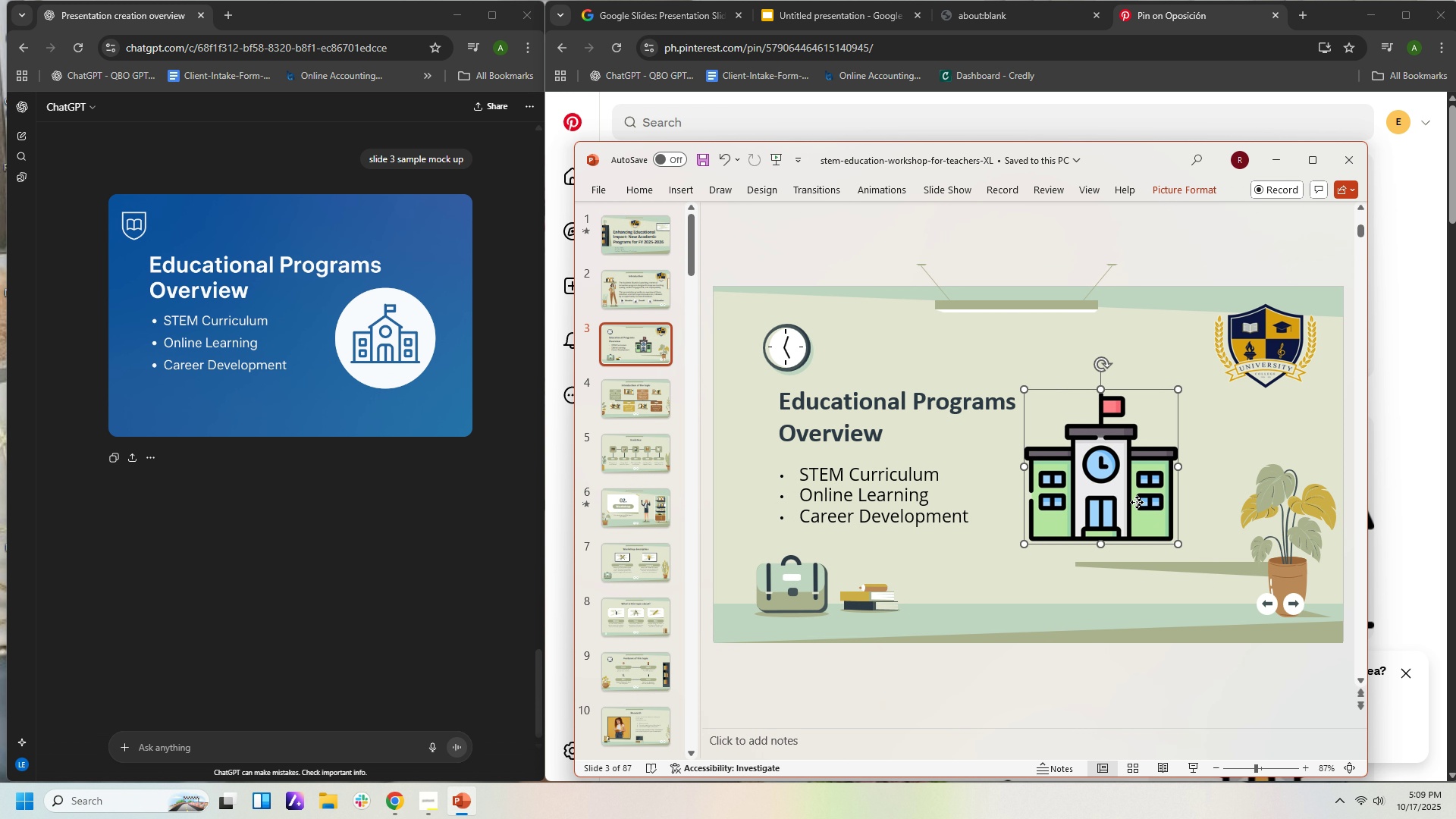 
left_click_drag(start_coordinate=[1137, 502], to_coordinate=[1165, 502])
 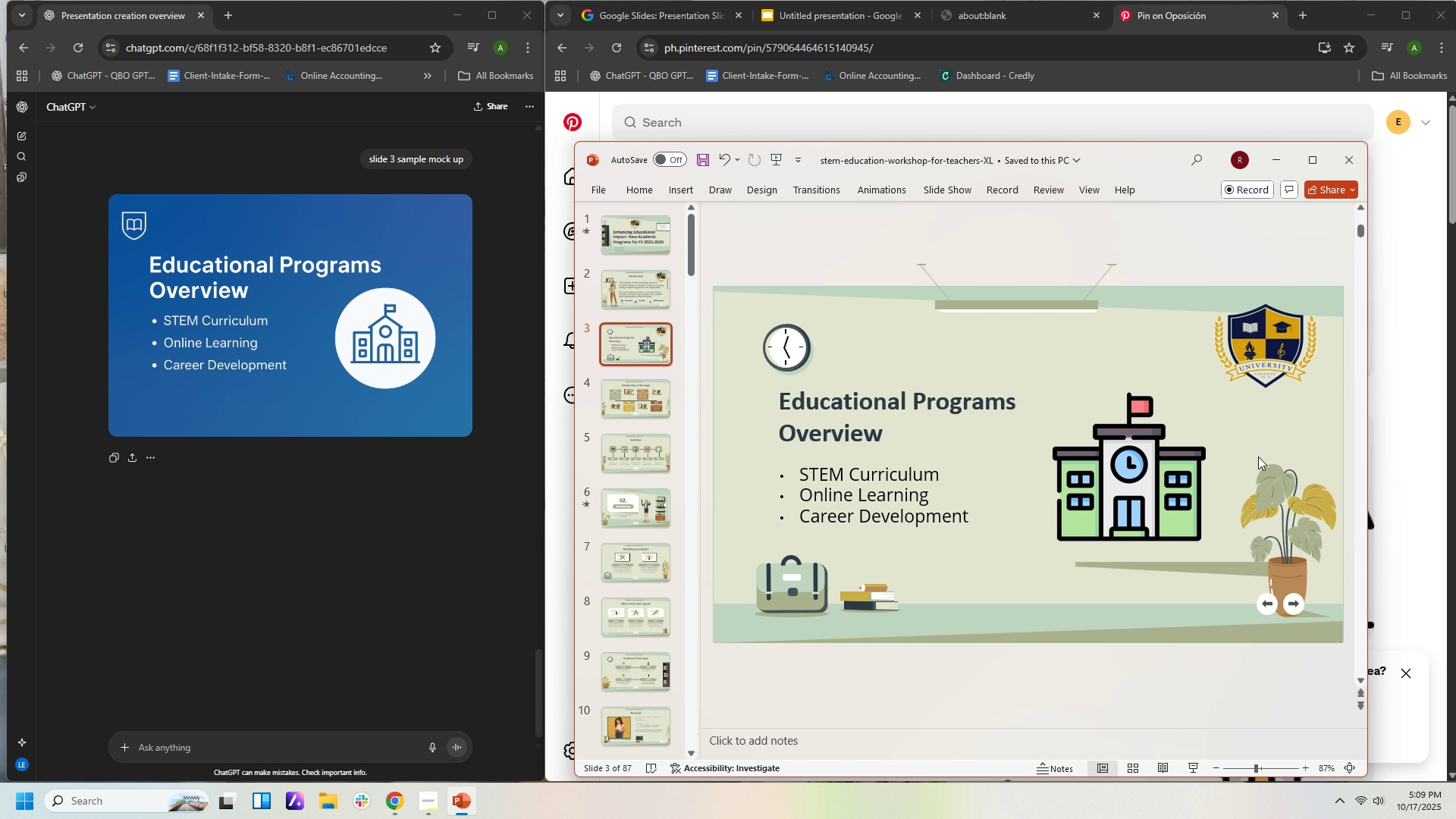 
left_click([1258, 457])
 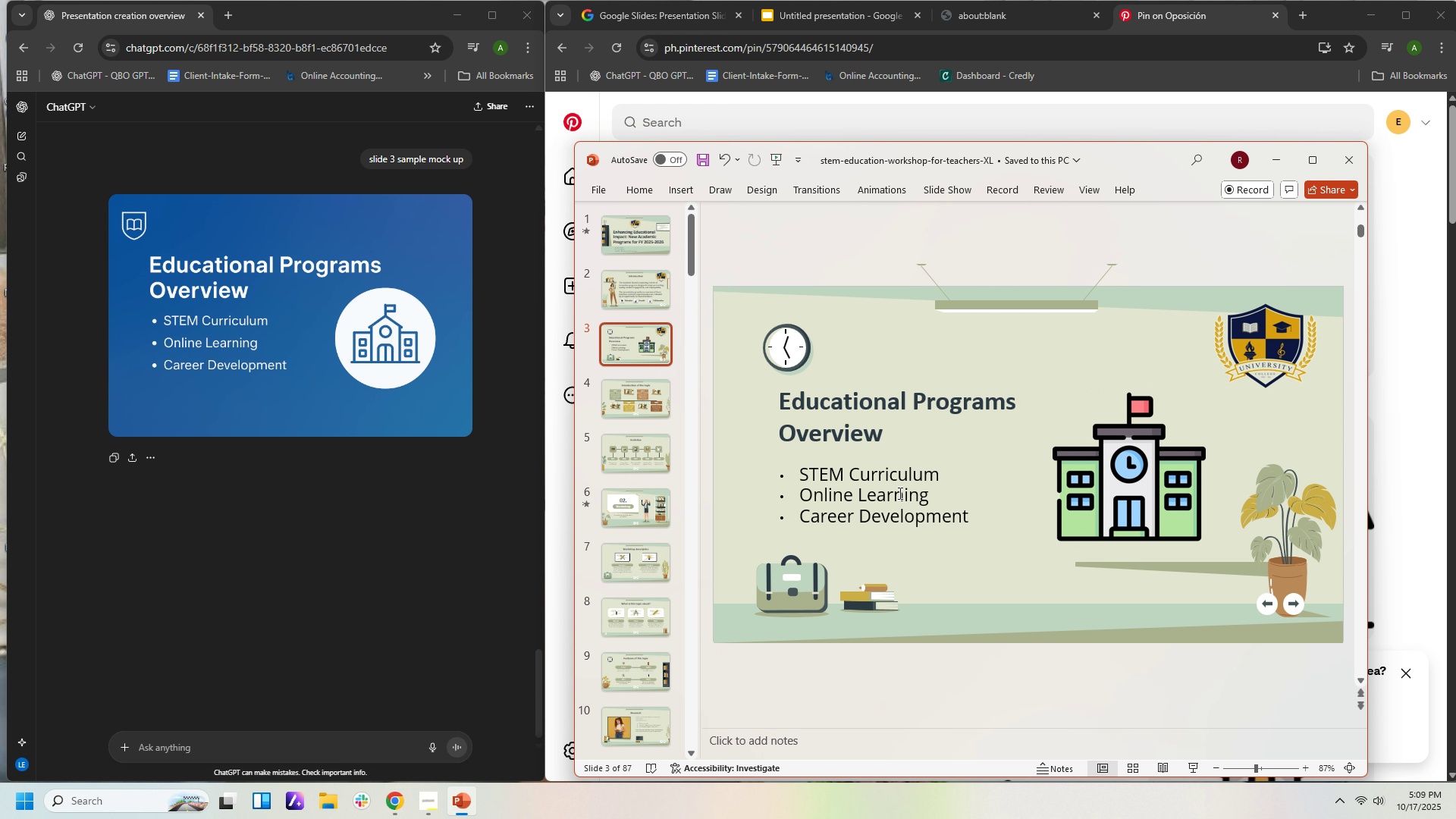 
left_click([908, 405])
 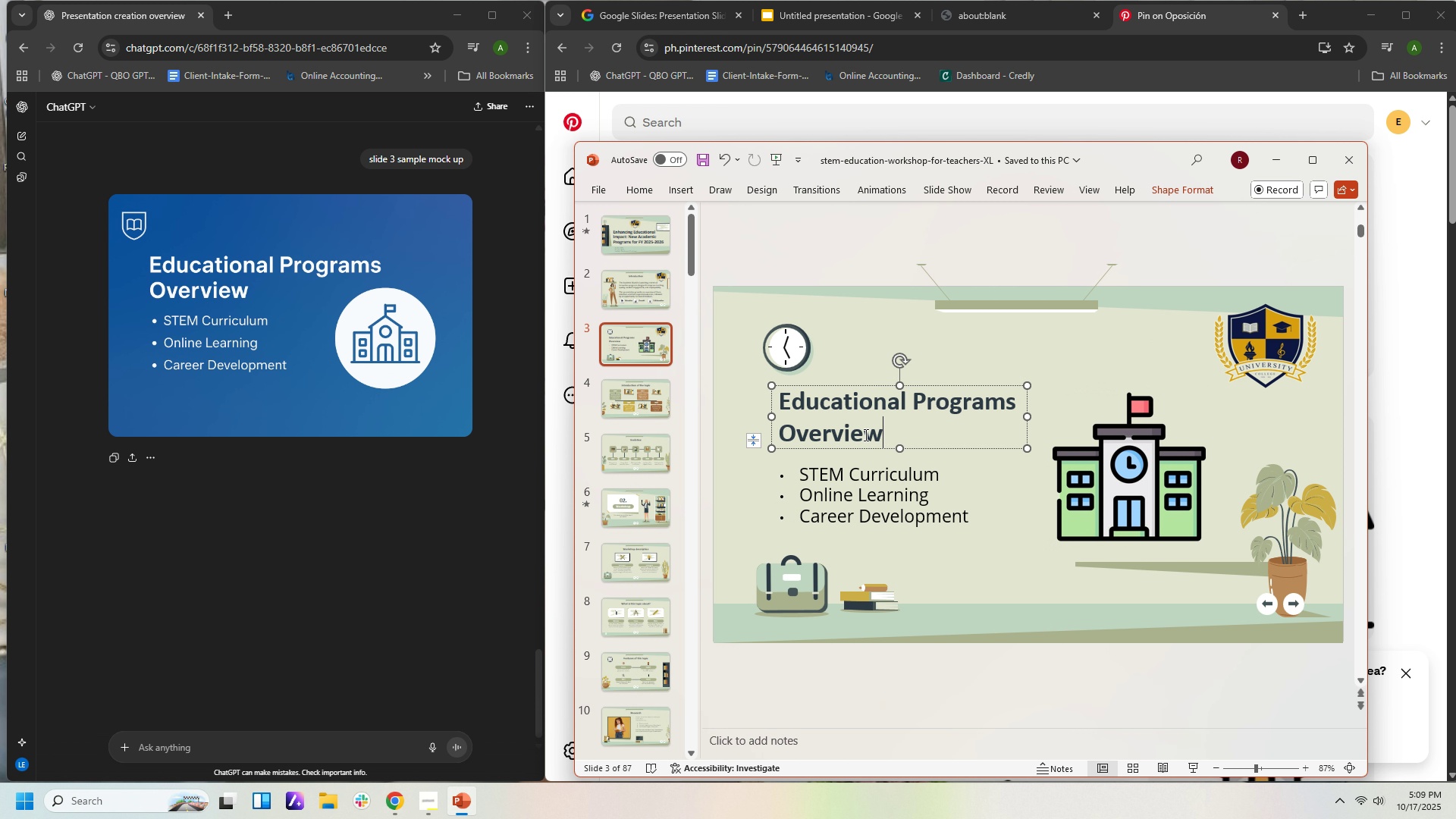 
left_click_drag(start_coordinate=[894, 435], to_coordinate=[786, 404])
 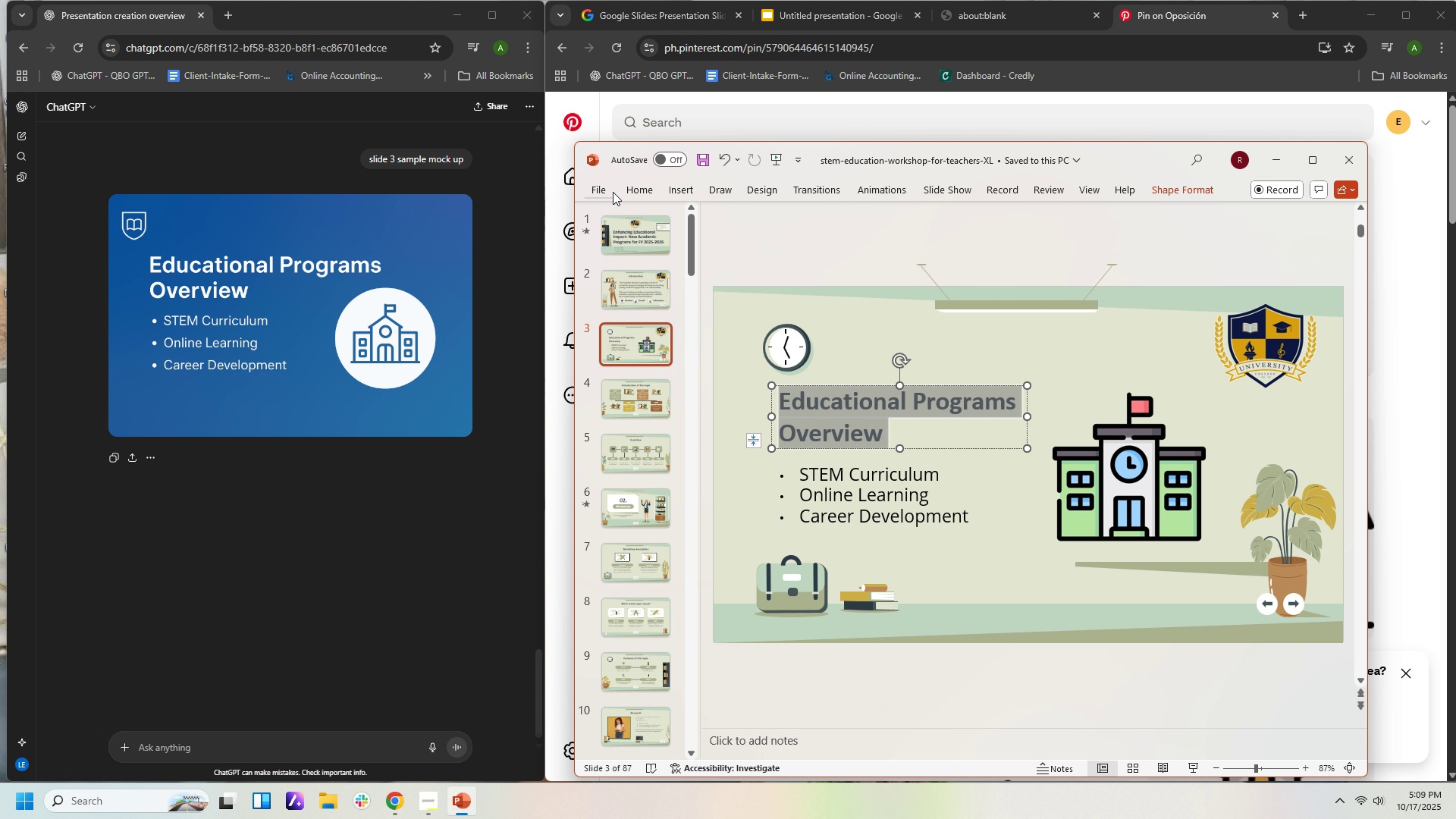 
left_click([630, 192])
 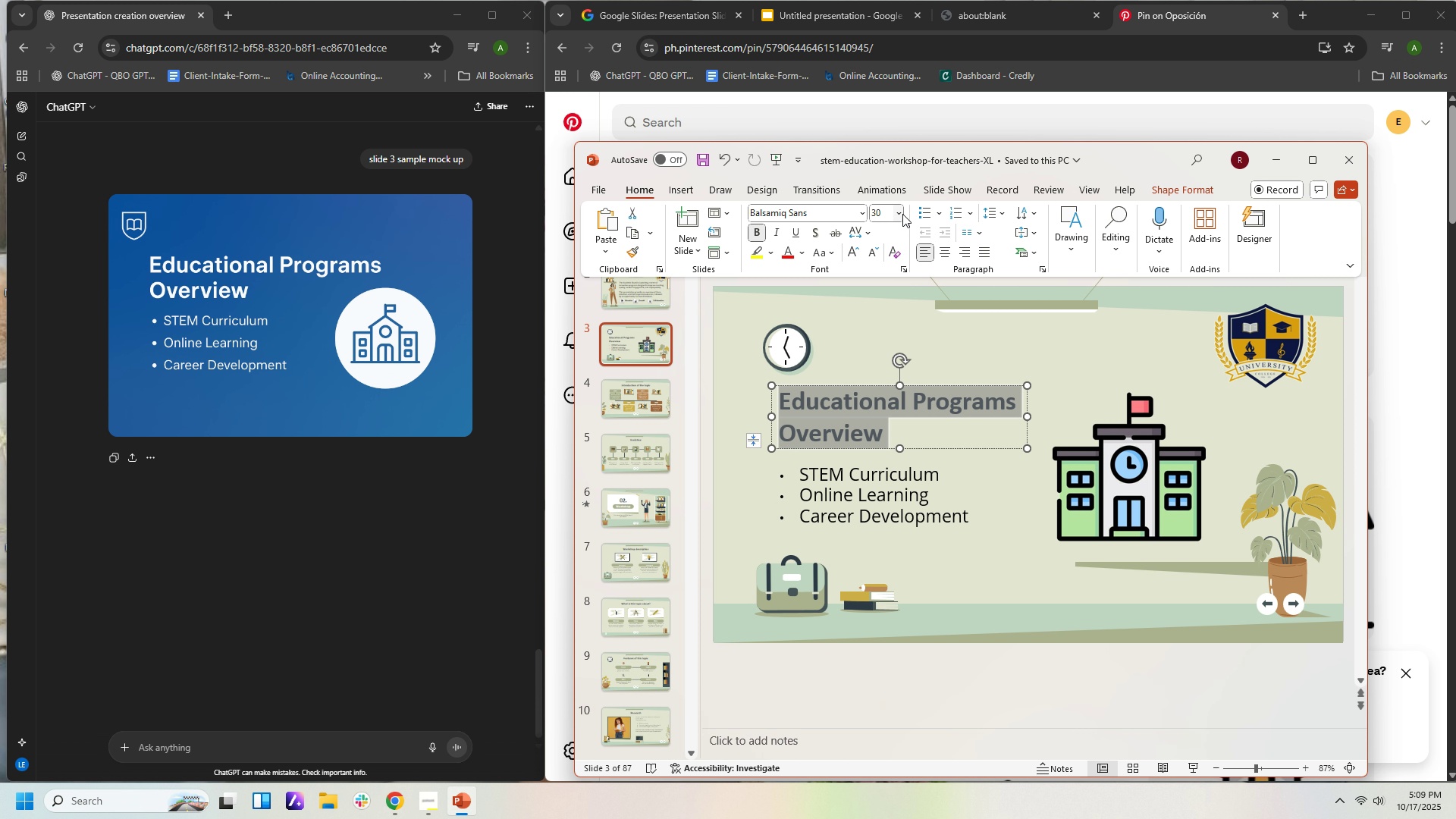 
left_click([903, 212])
 